 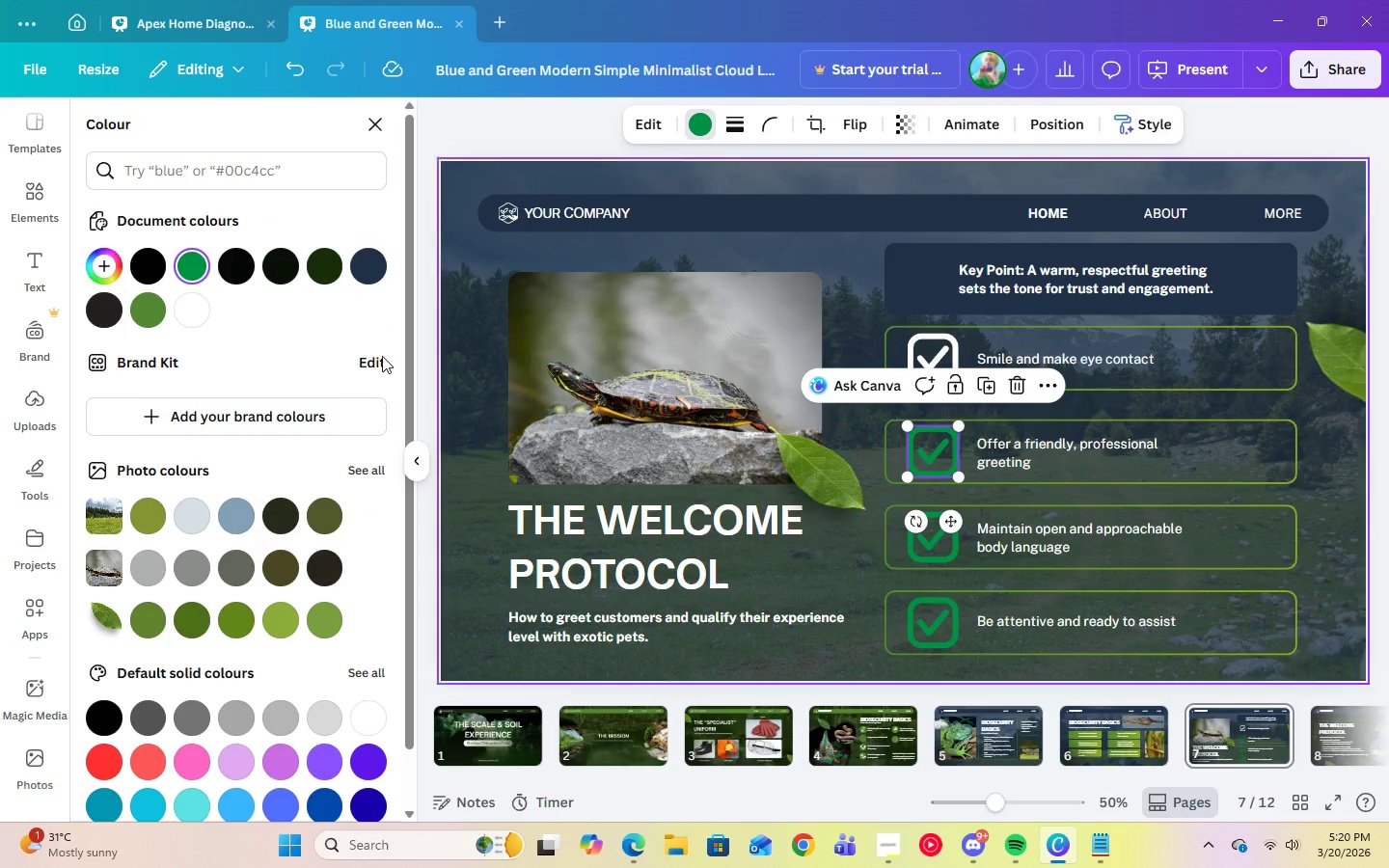 
left_click([193, 313])
 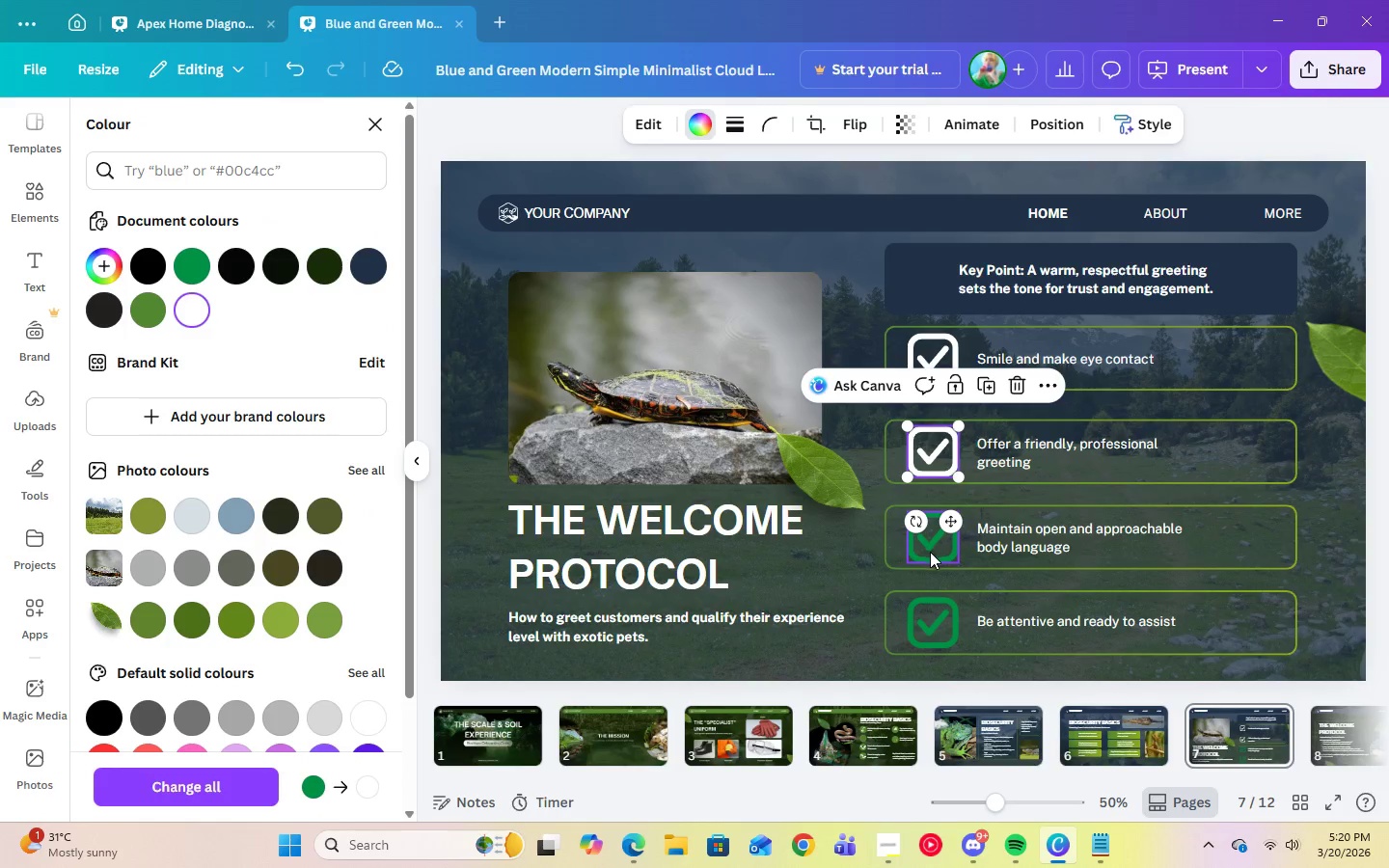 
left_click([924, 544])
 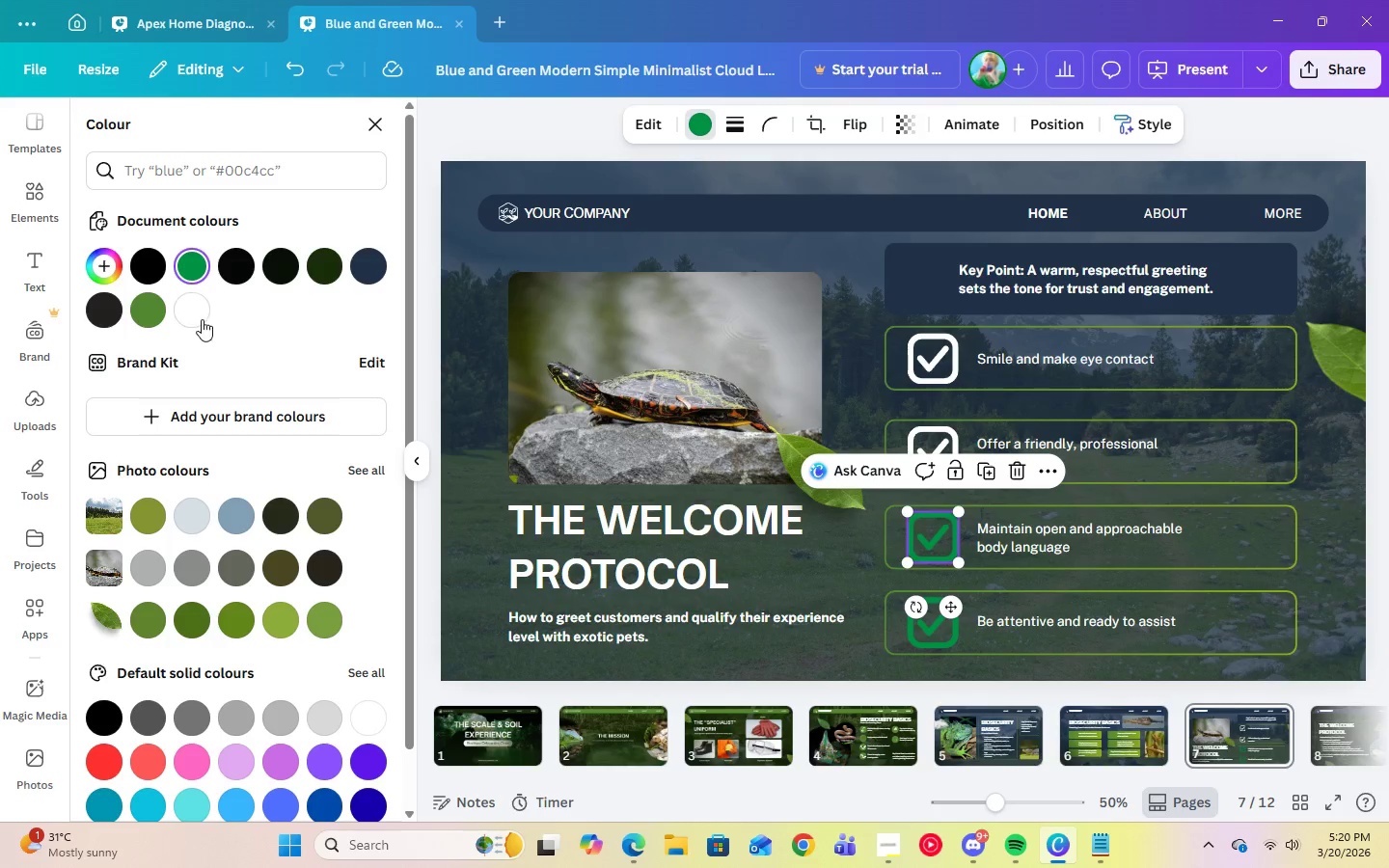 
left_click([200, 317])
 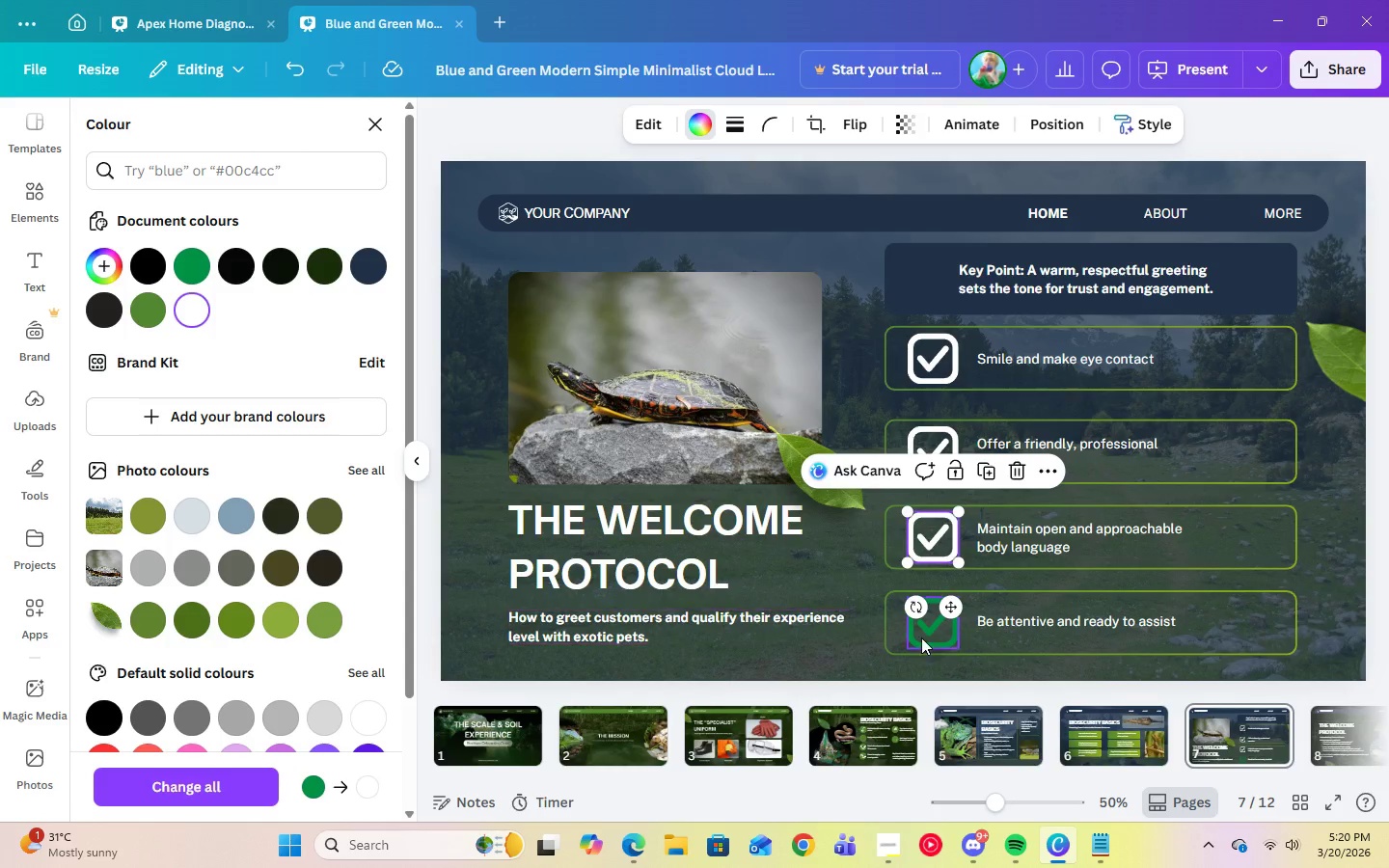 
left_click([921, 637])
 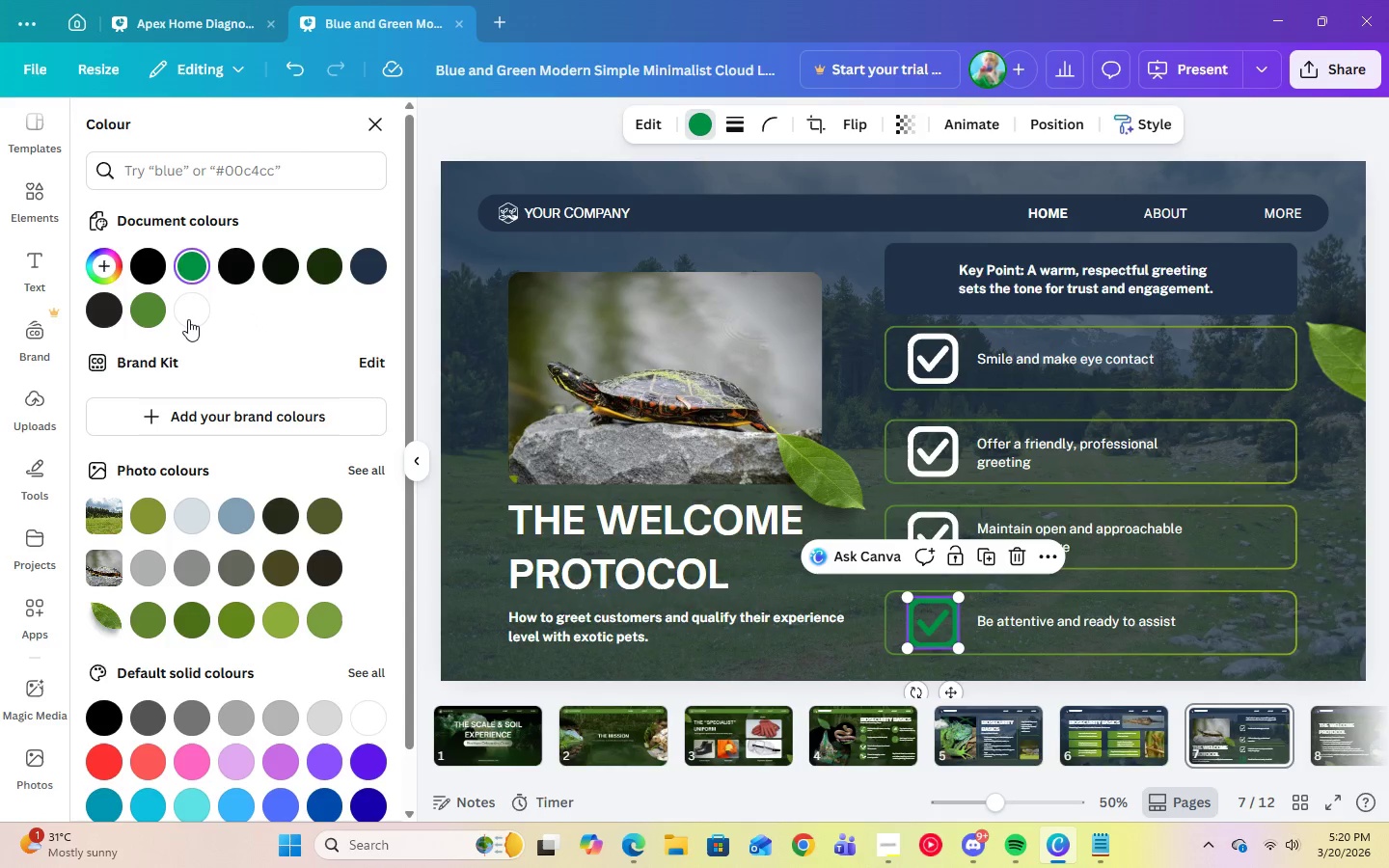 
left_click([184, 319])
 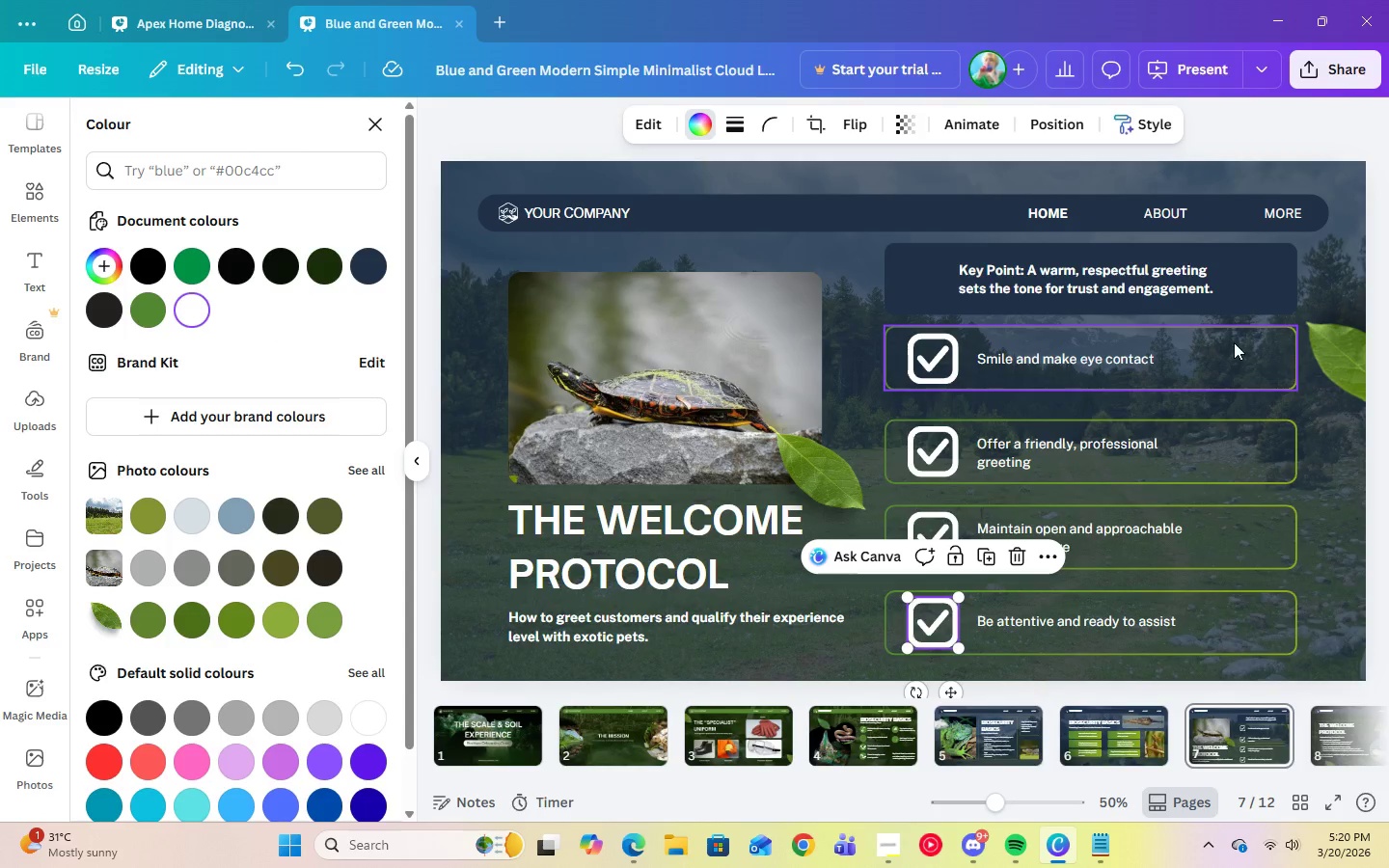 
left_click([1236, 344])
 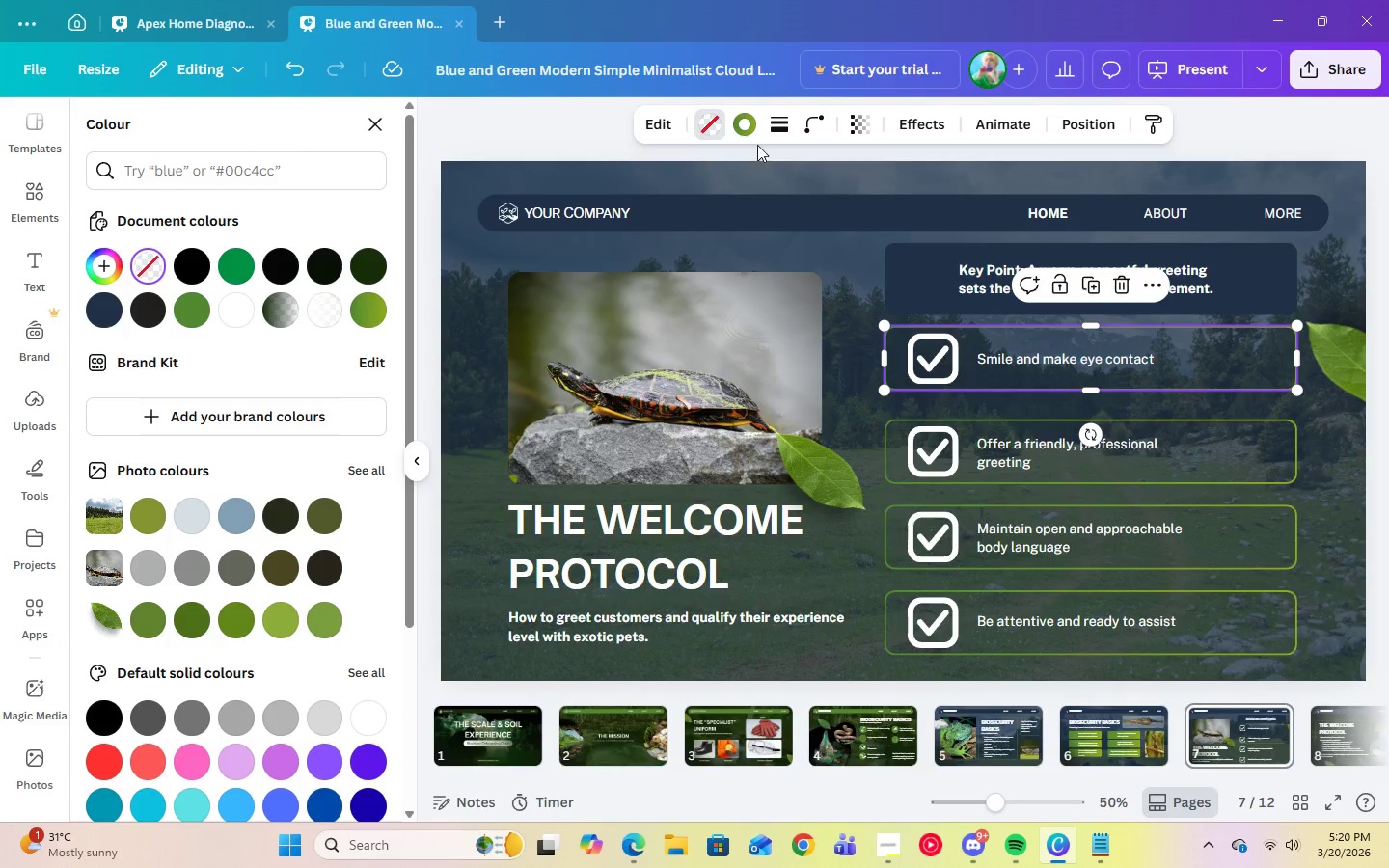 
left_click([749, 130])
 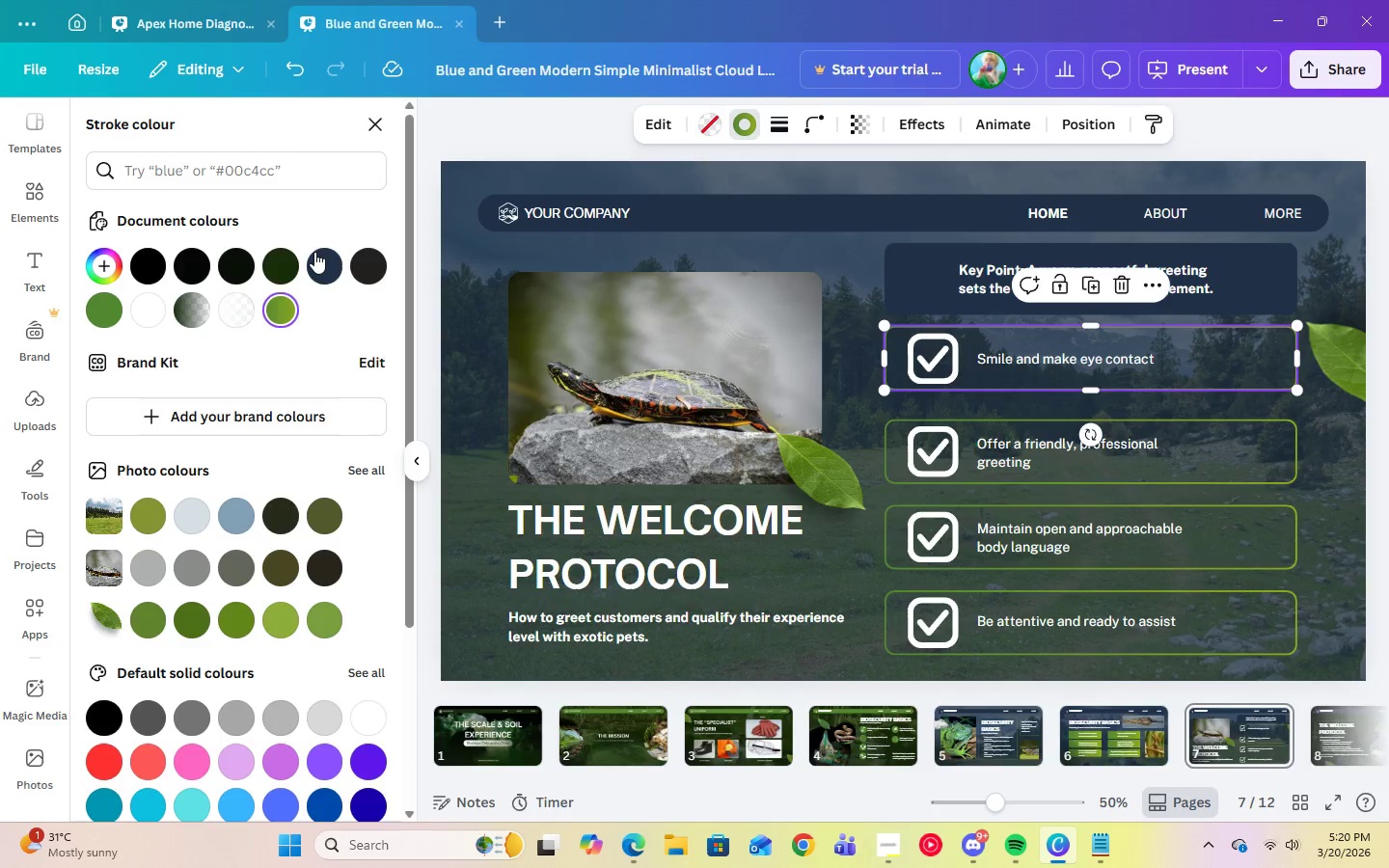 
left_click([323, 259])
 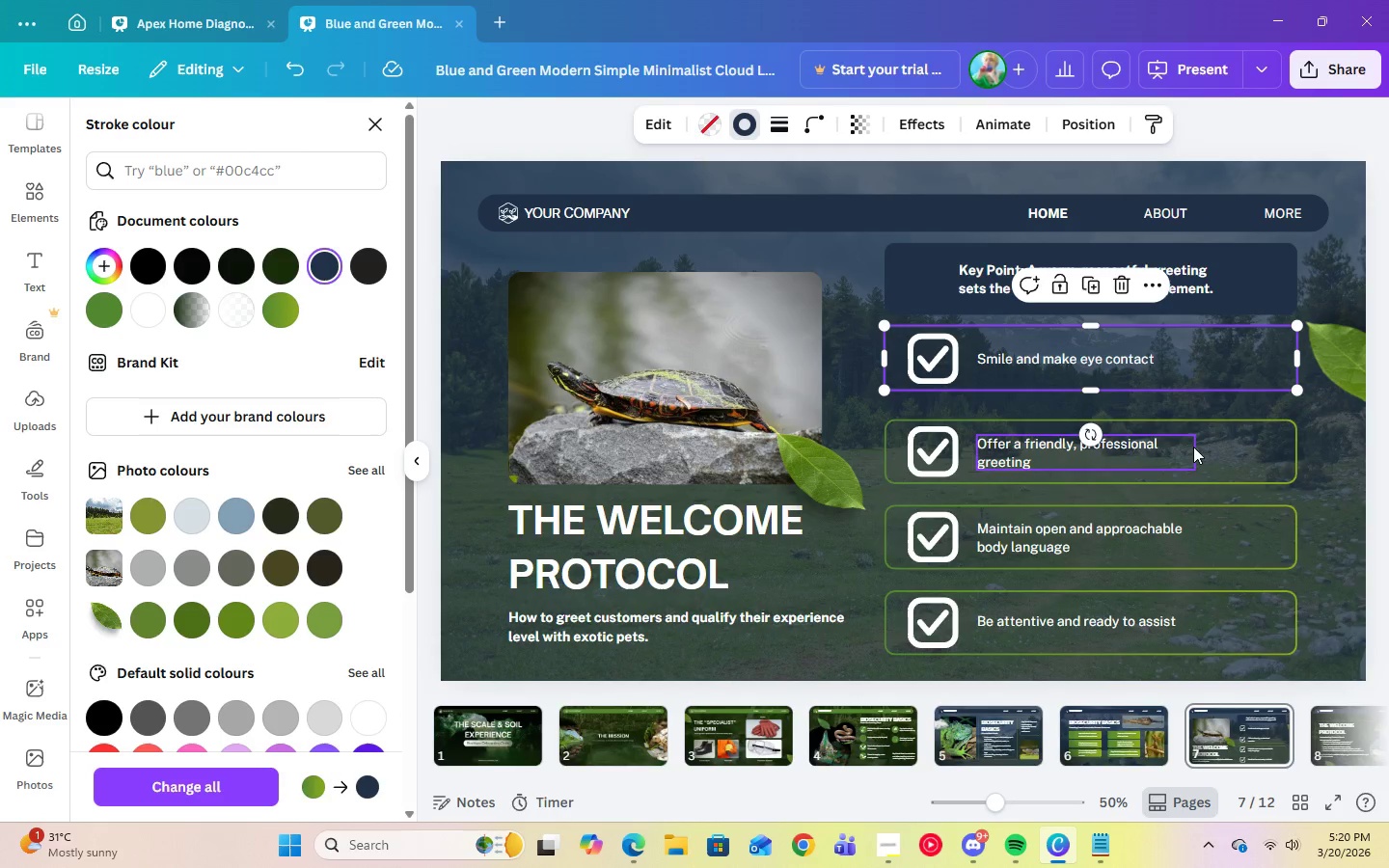 
left_click([1231, 449])
 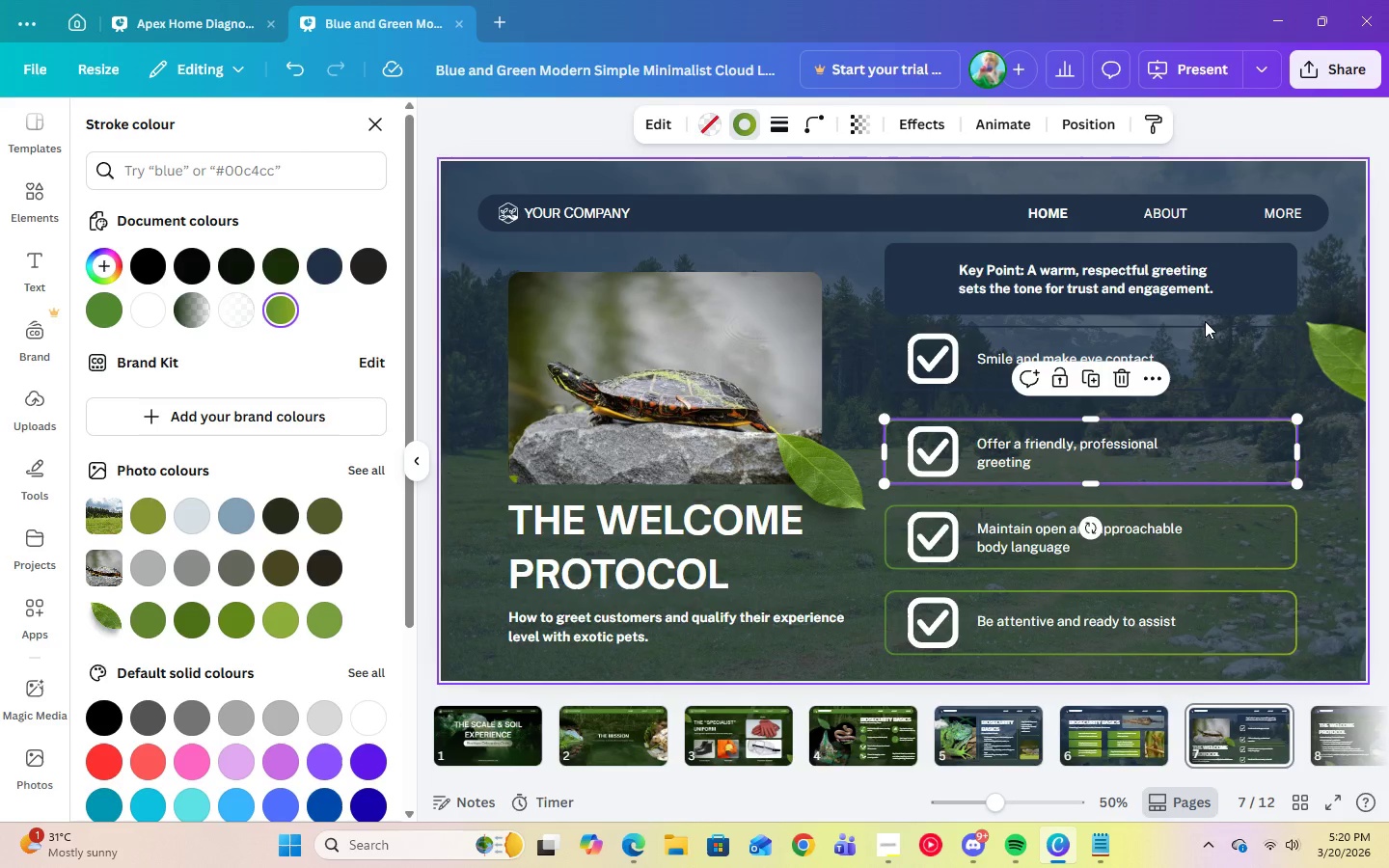 
left_click([1222, 346])
 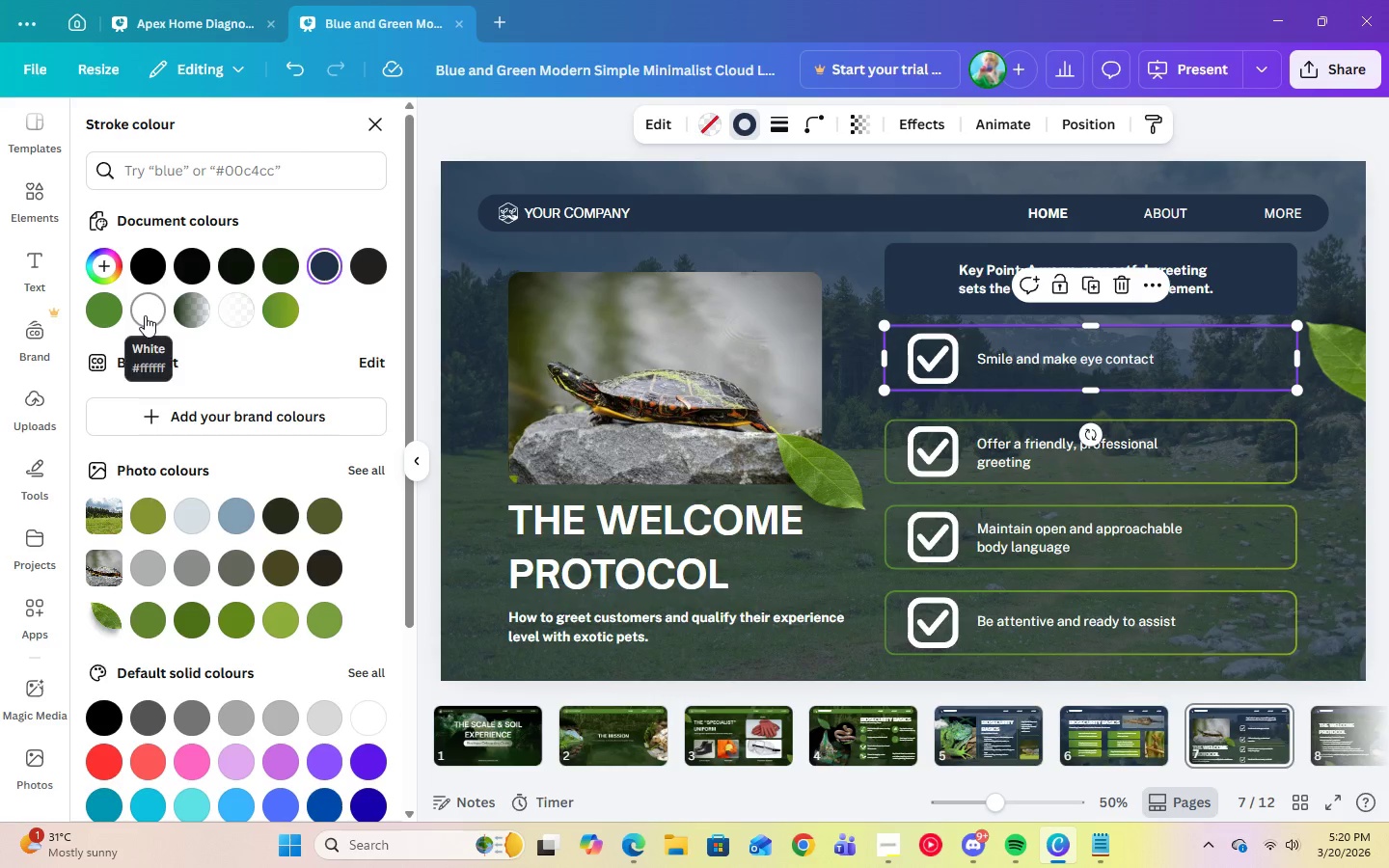 
left_click([145, 315])
 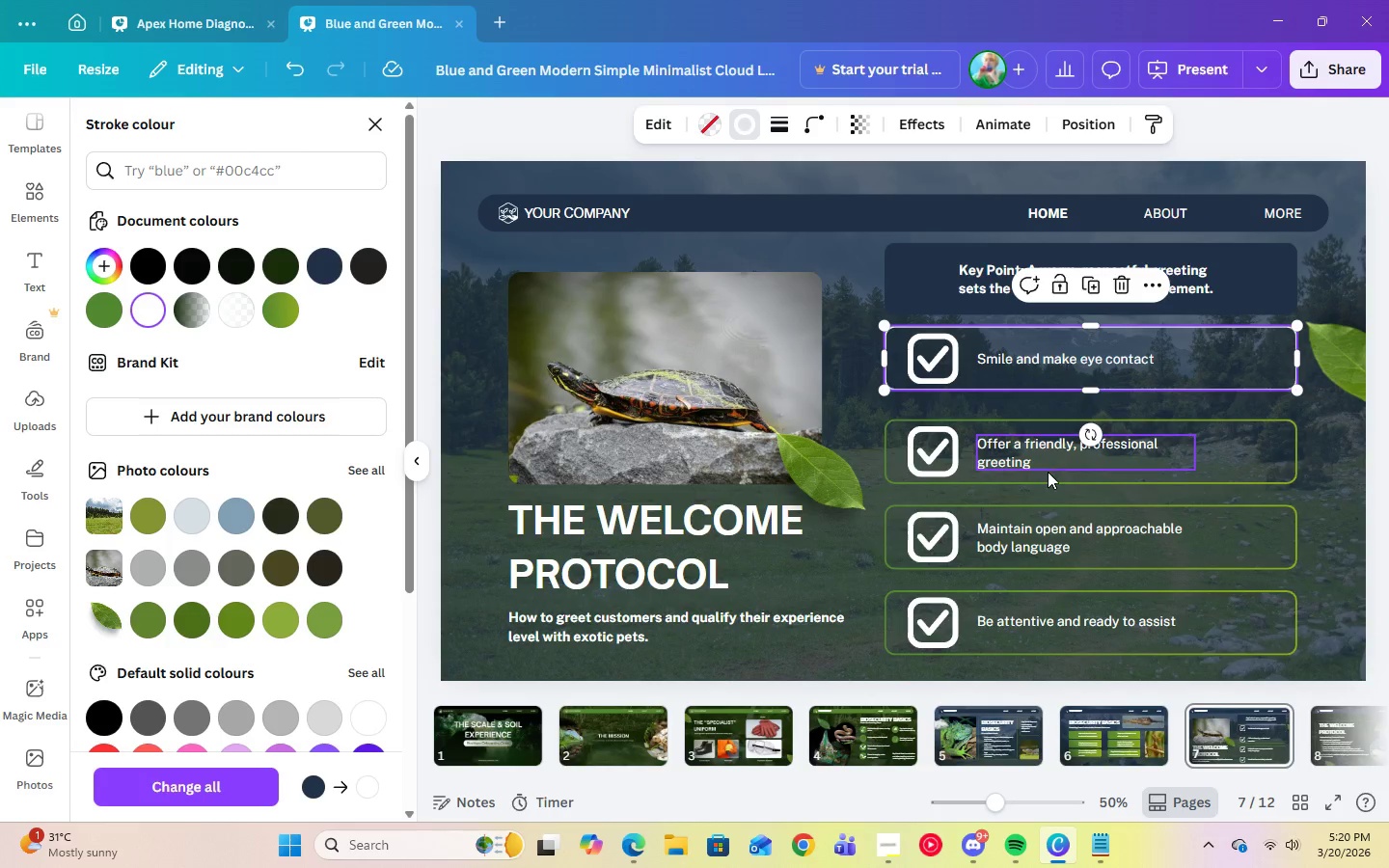 
left_click([1050, 474])
 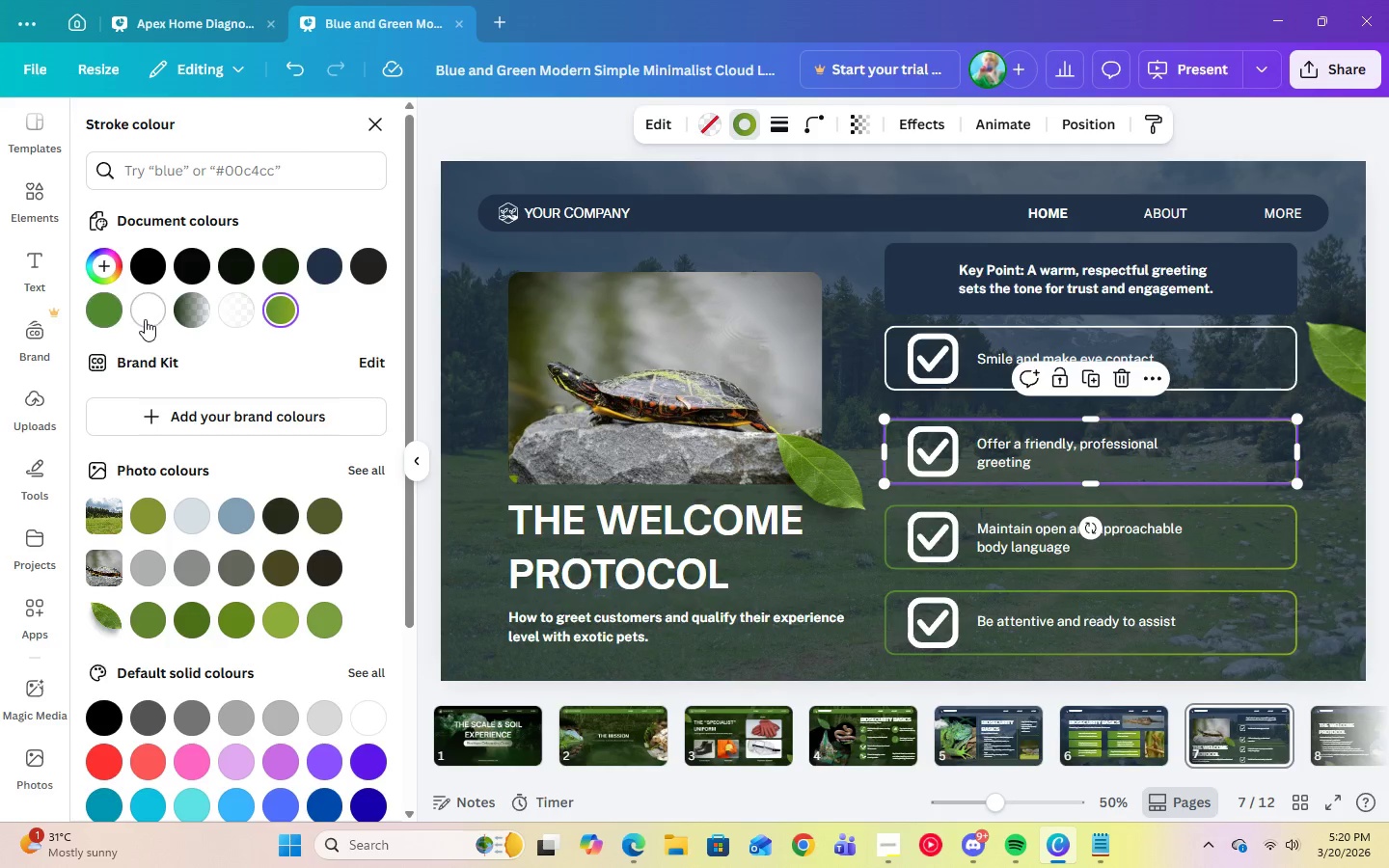 
left_click([145, 319])
 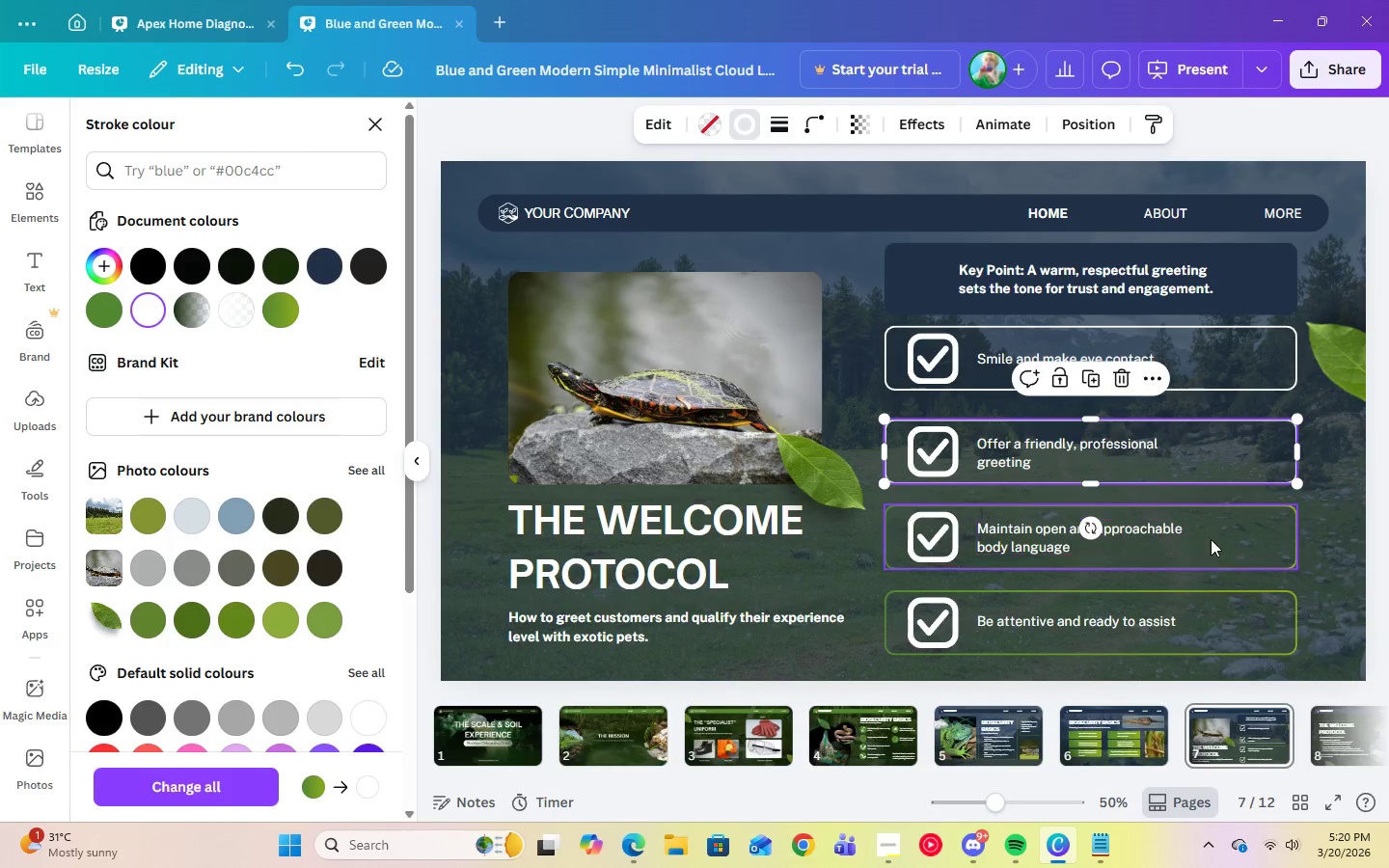 
left_click([1225, 548])
 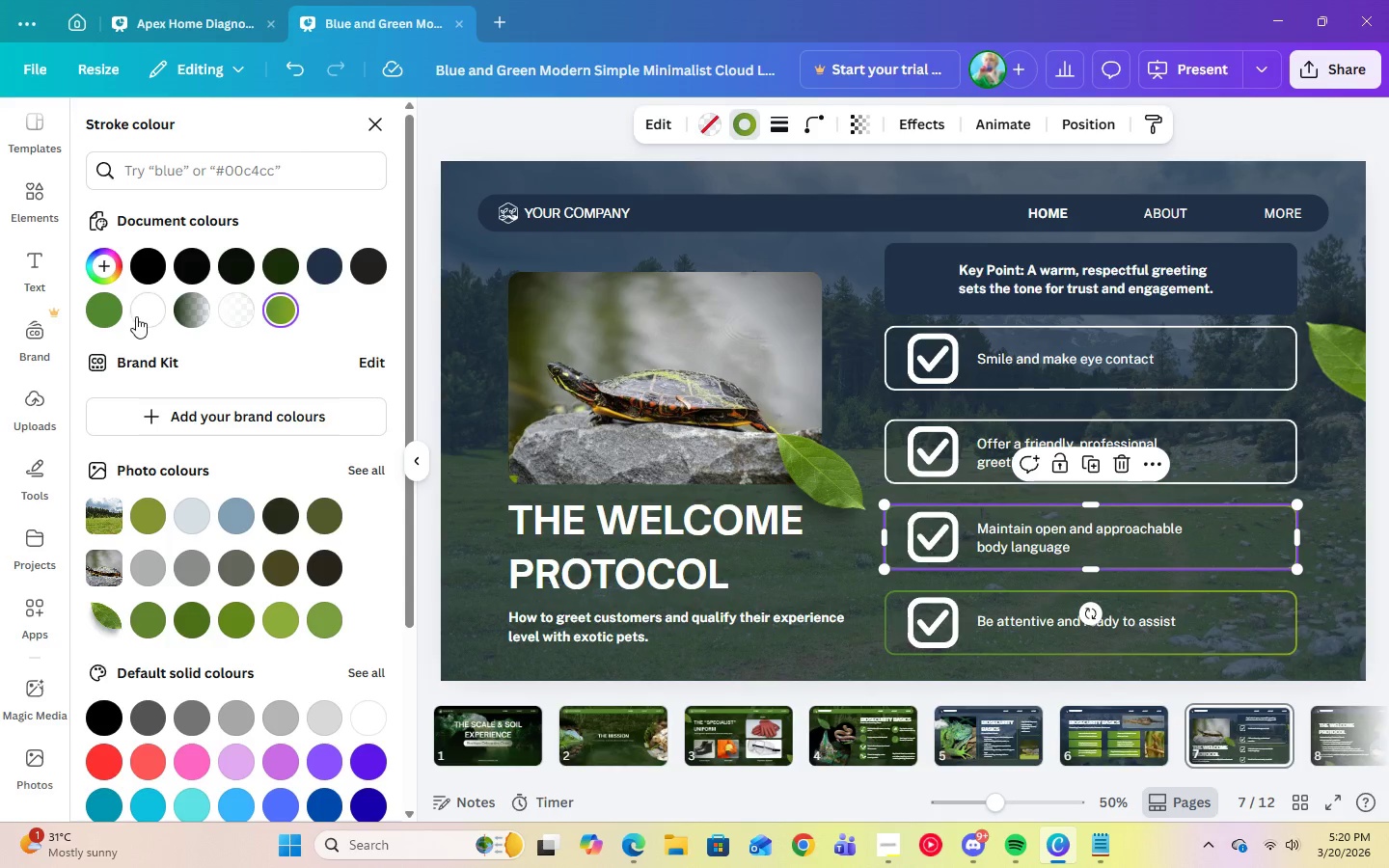 
left_click([150, 316])
 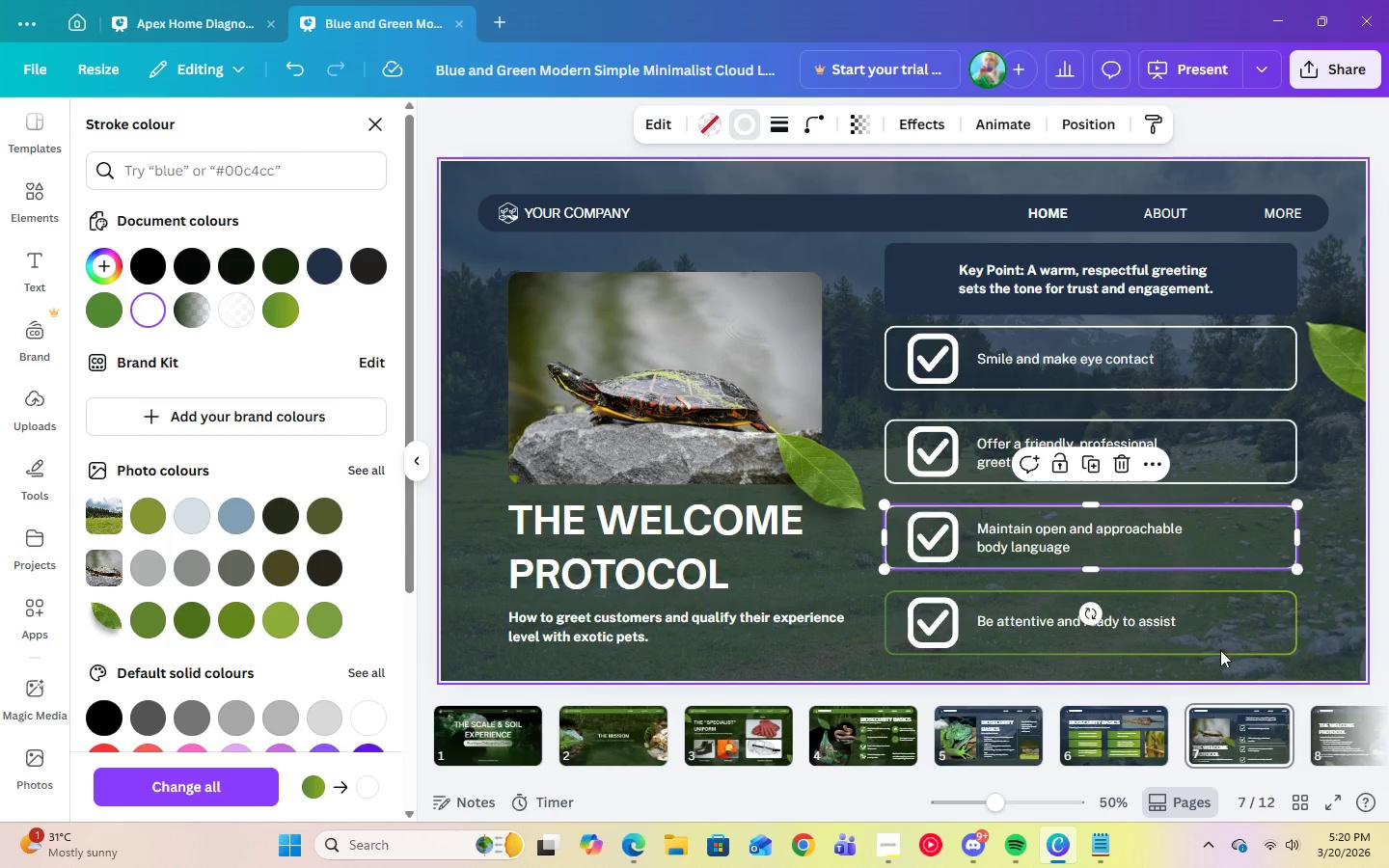 
left_click([1227, 631])
 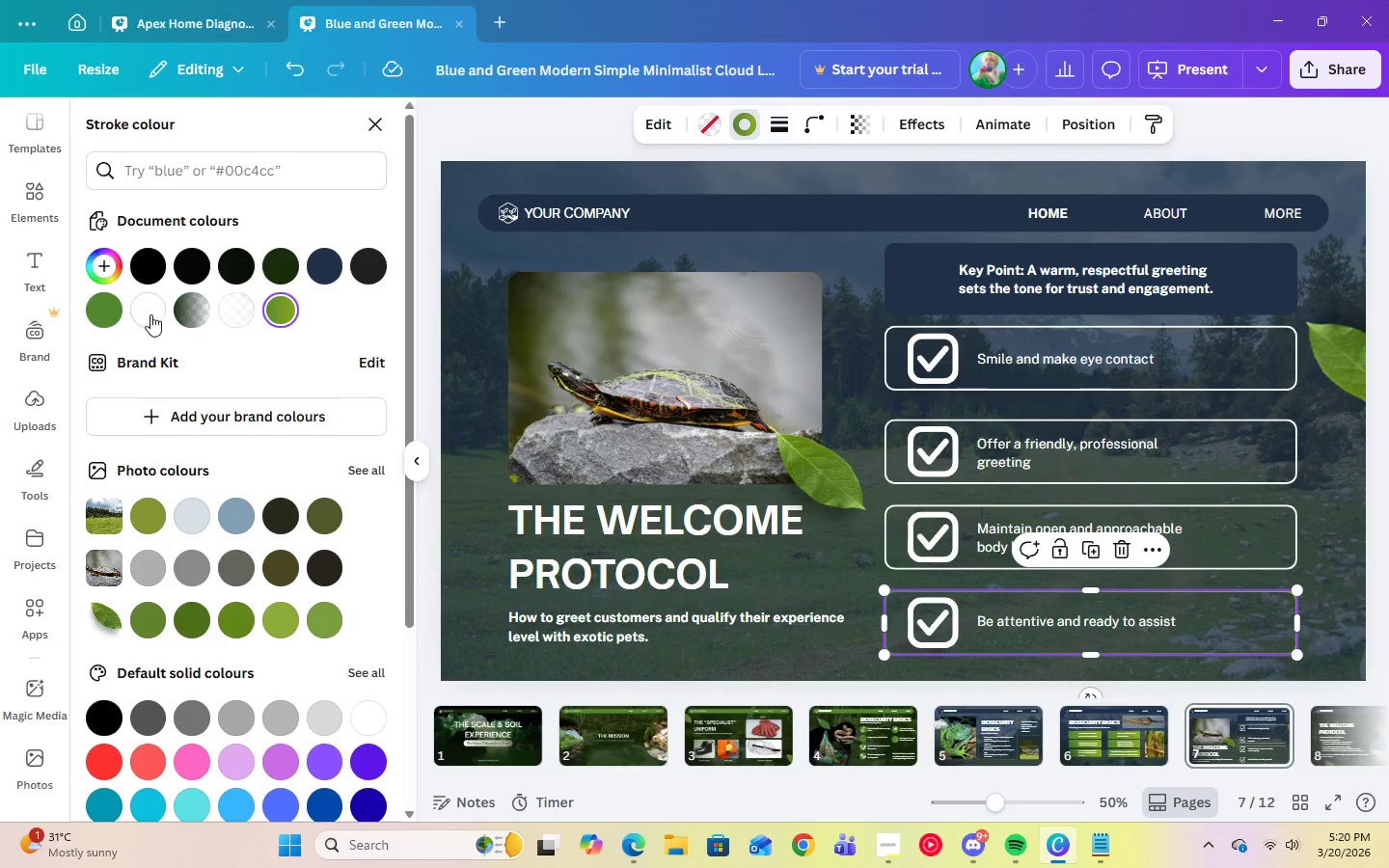 
left_click([150, 314])
 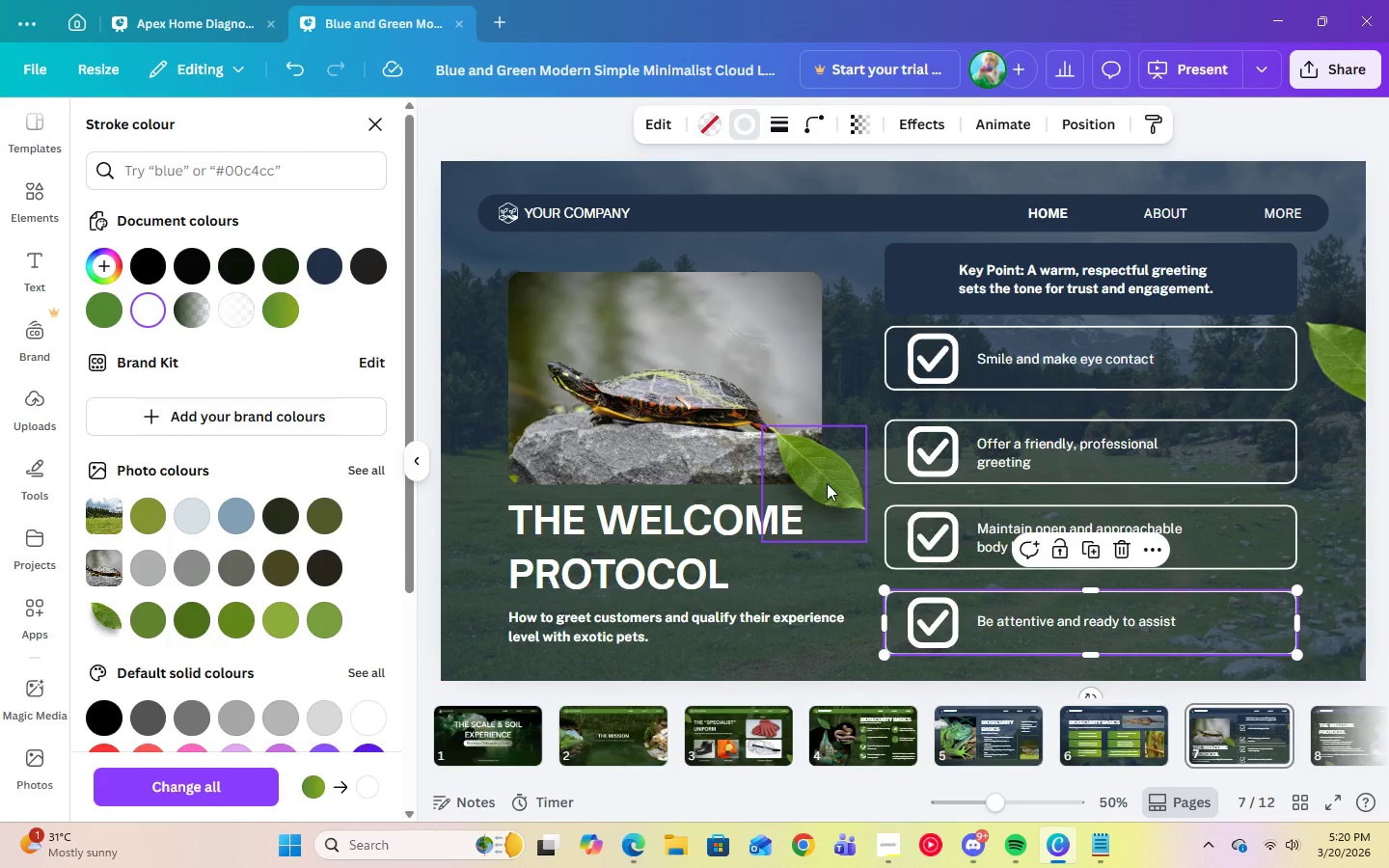 
left_click([827, 483])
 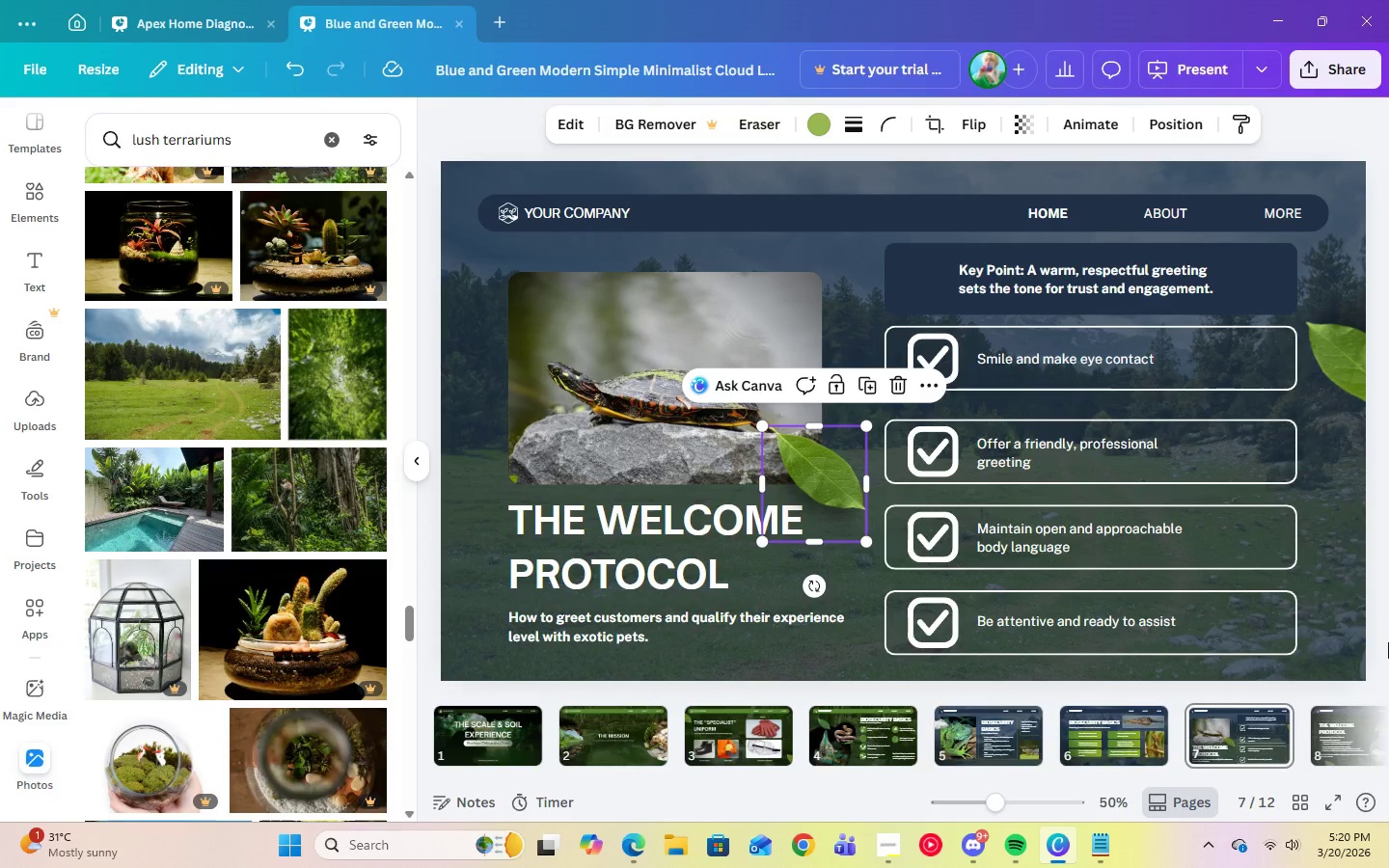 
key(Delete)
 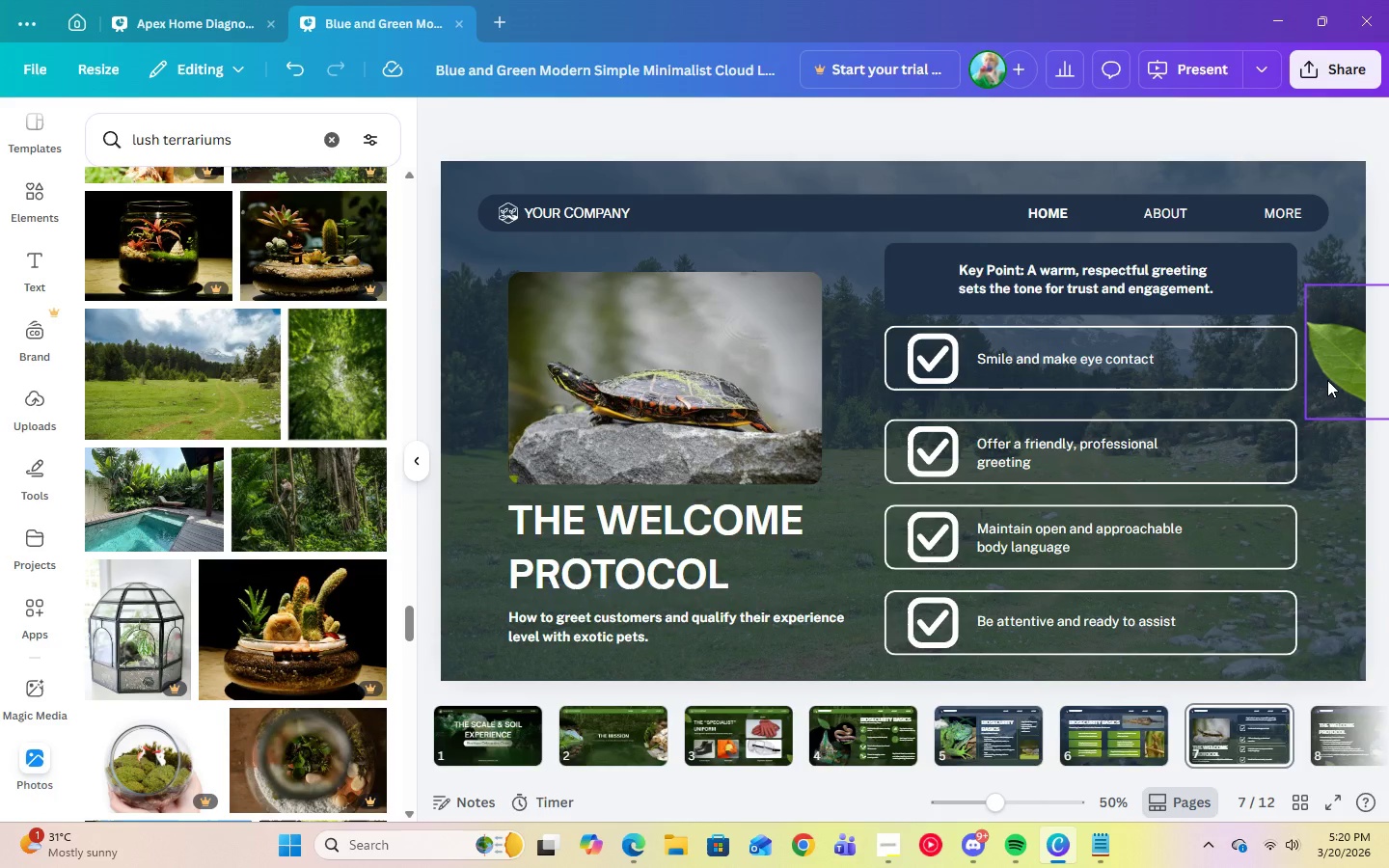 
left_click([1327, 380])
 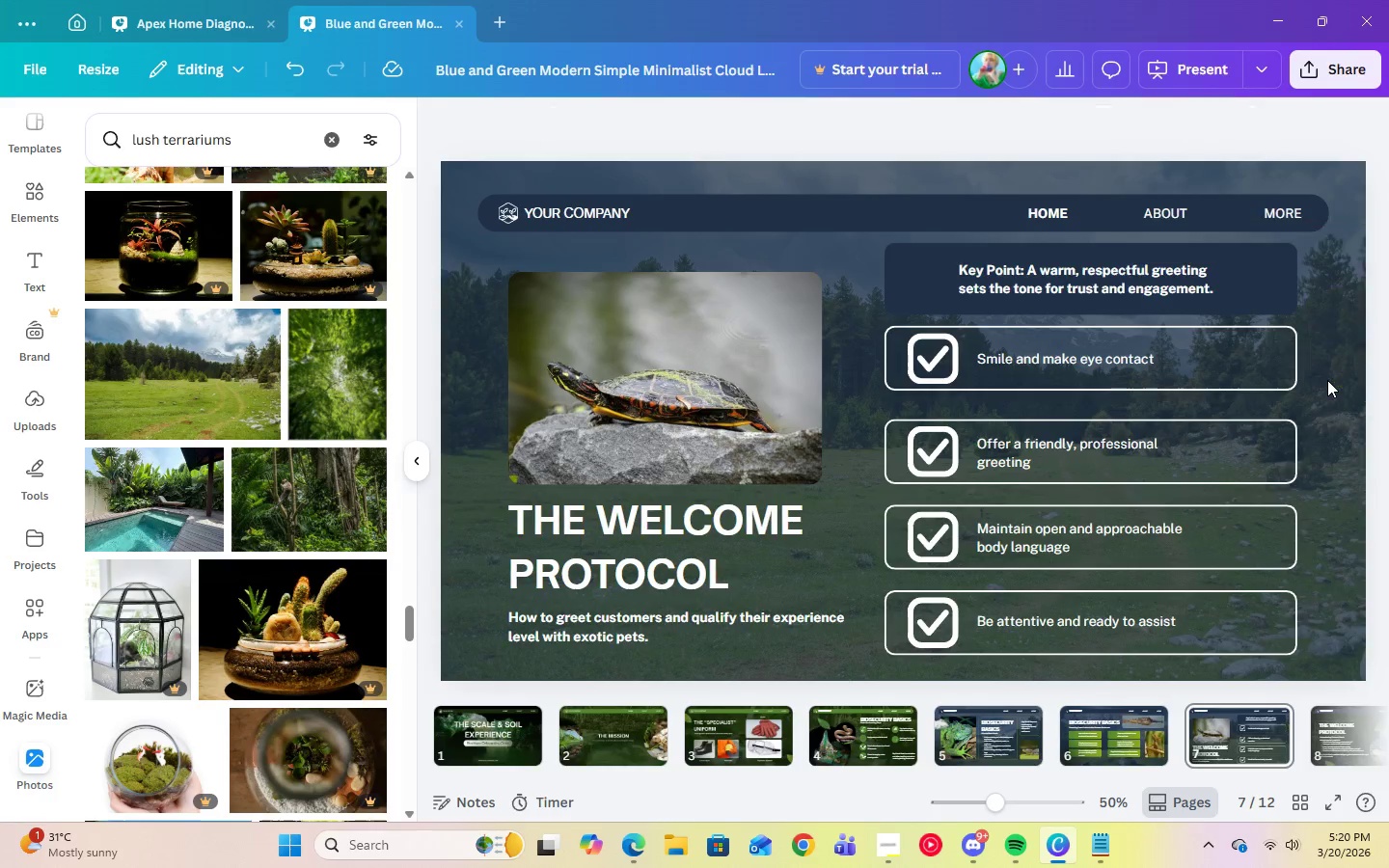 
key(Delete)
 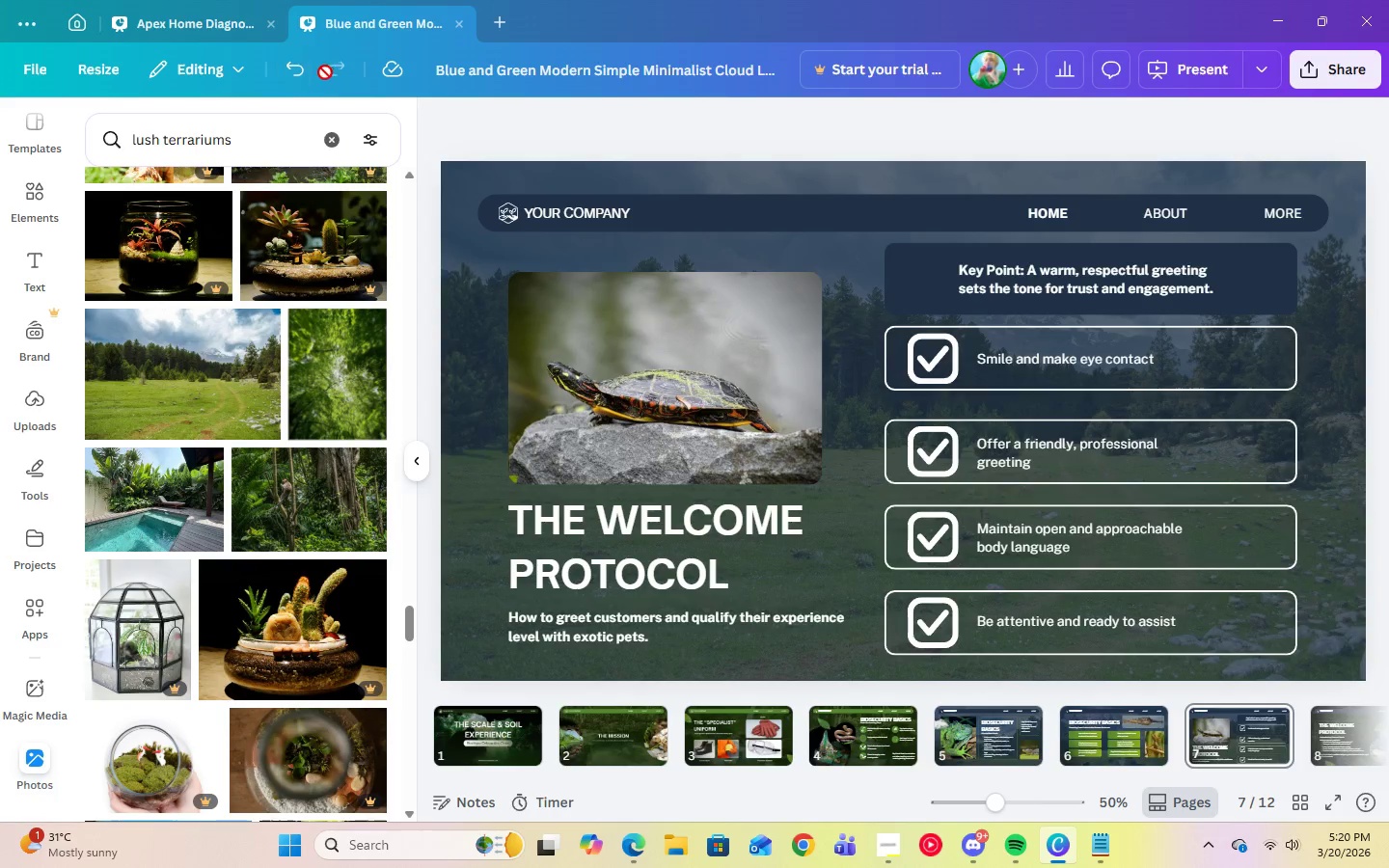 
left_click([305, 76])
 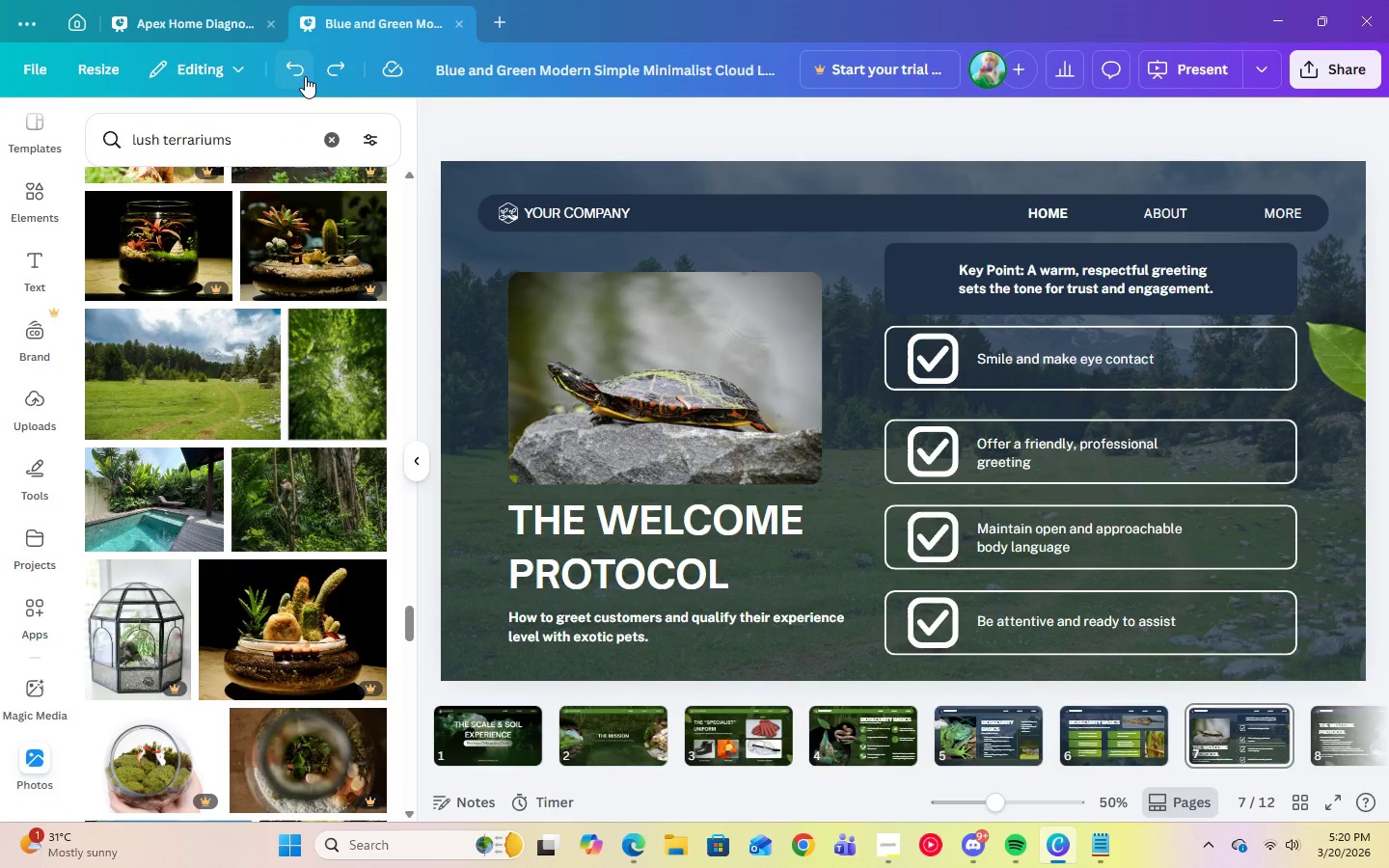 
left_click([305, 76])
 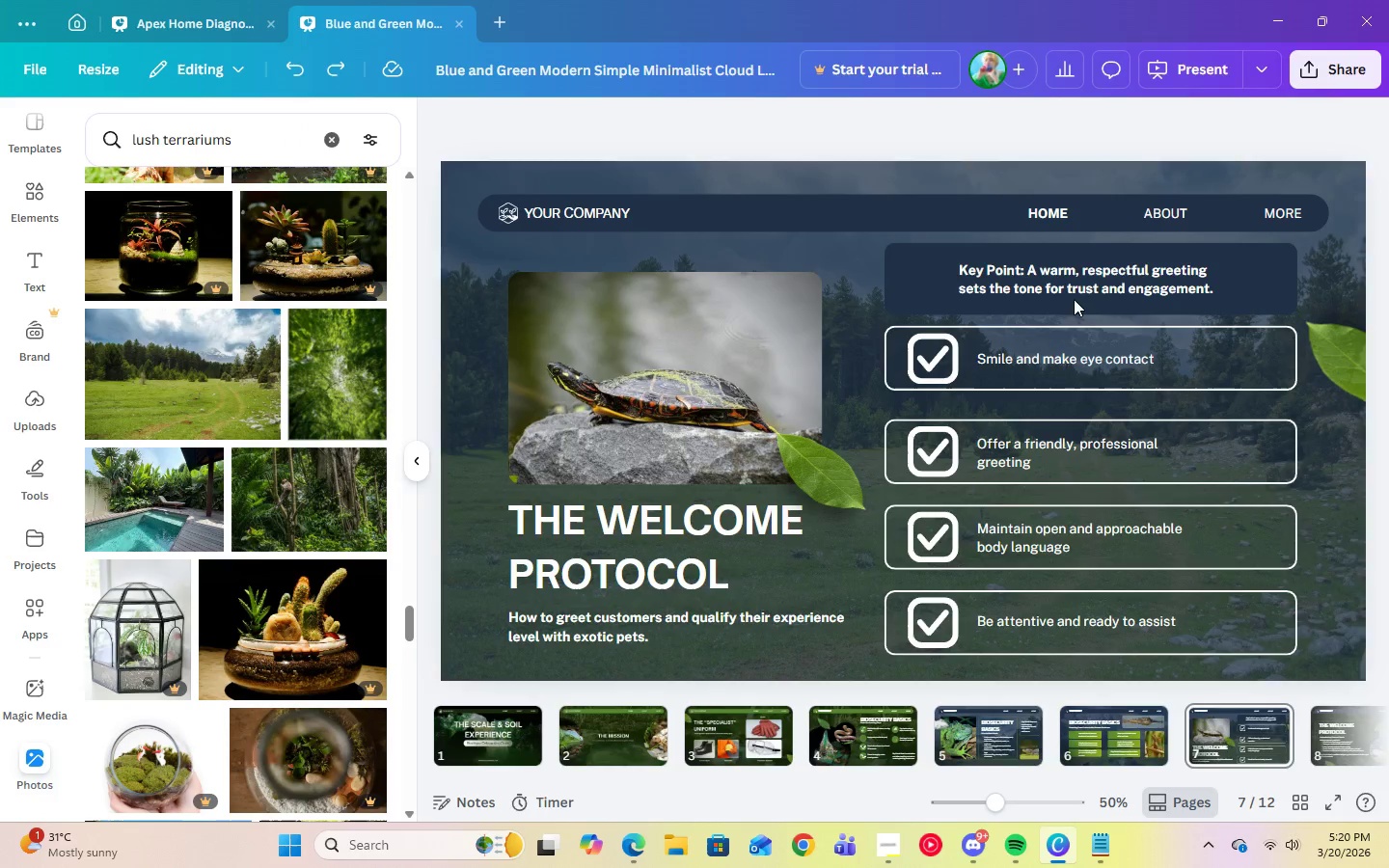 
left_click([1333, 733])
 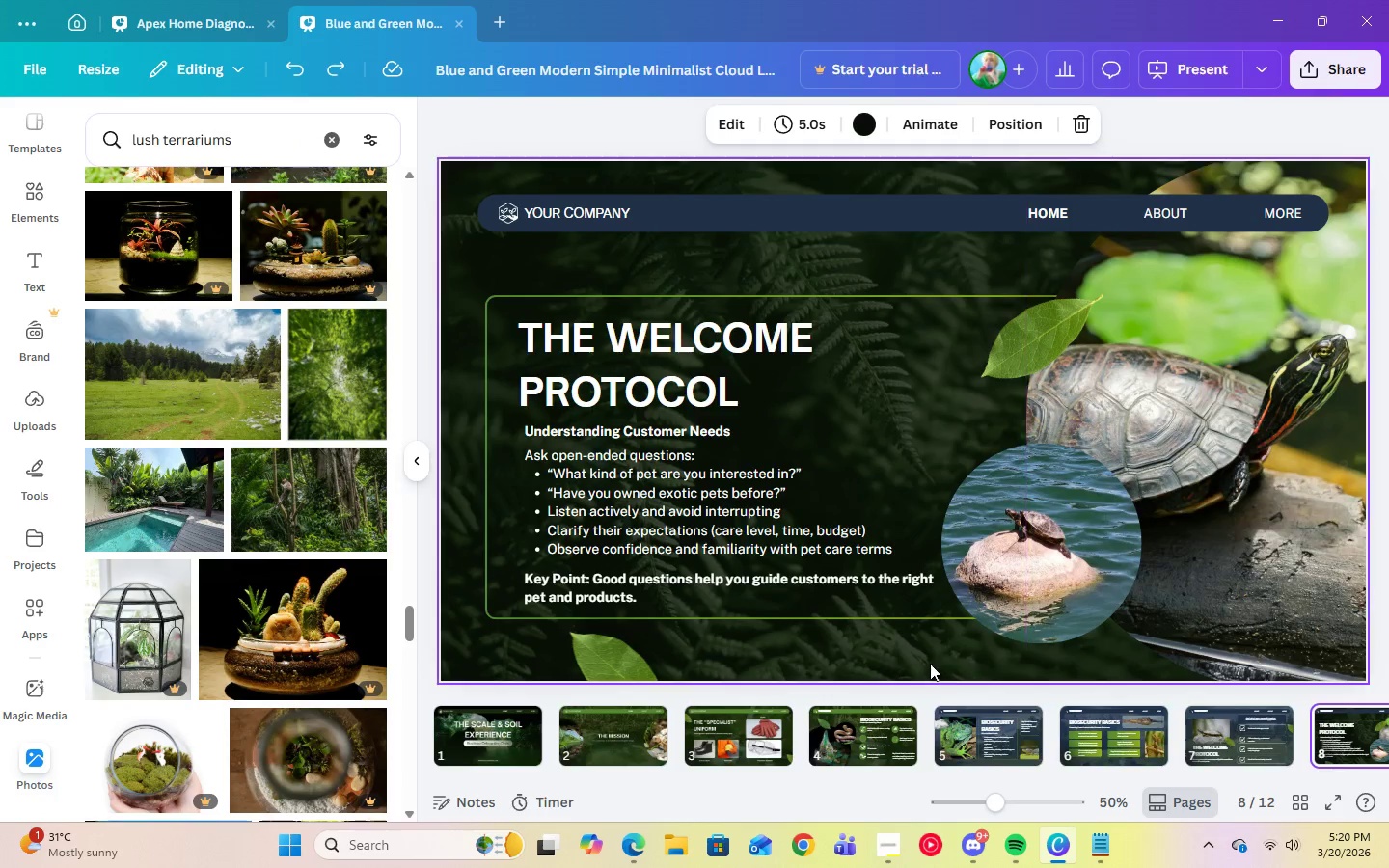 
left_click([882, 660])
 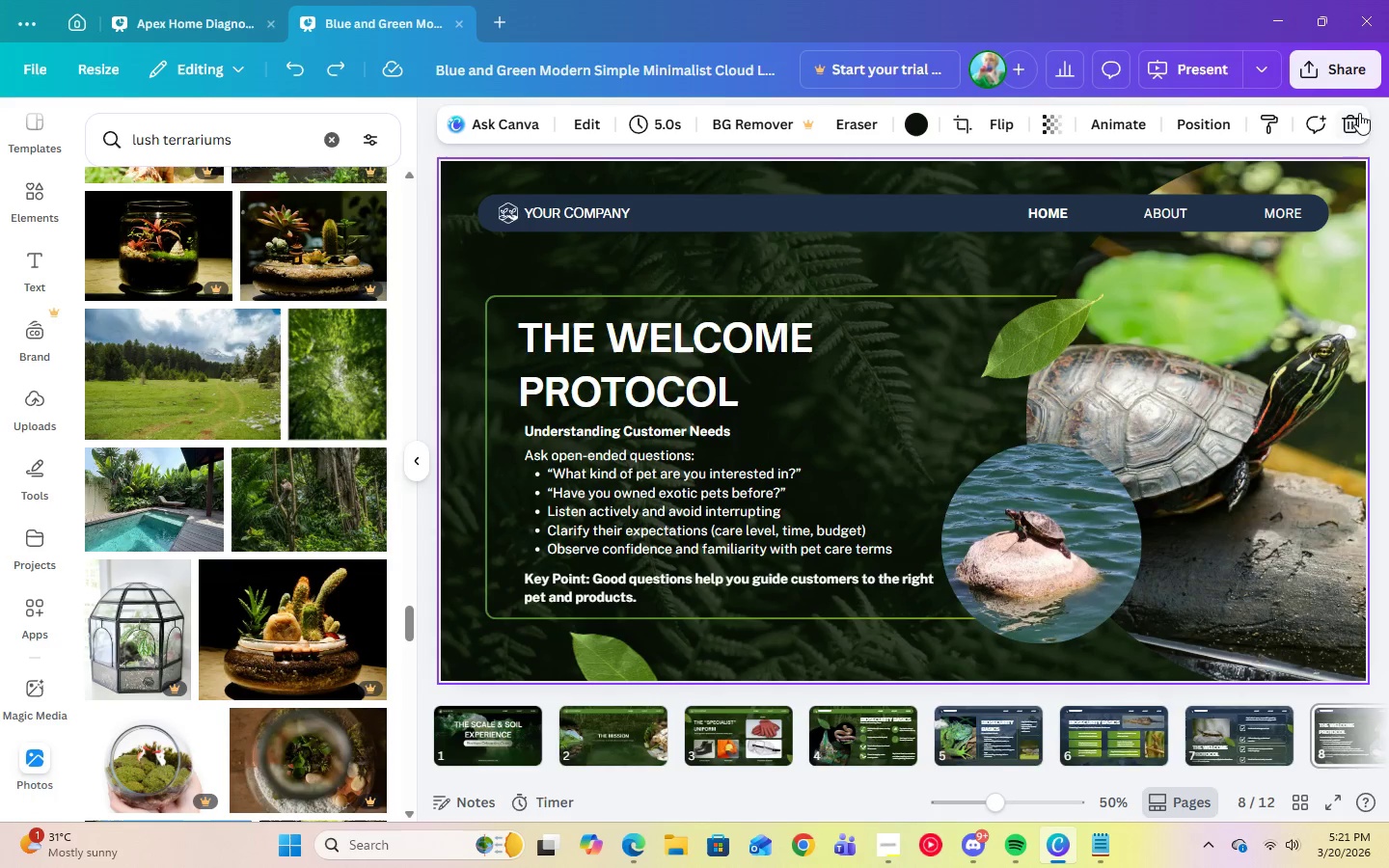 
key(Delete)
 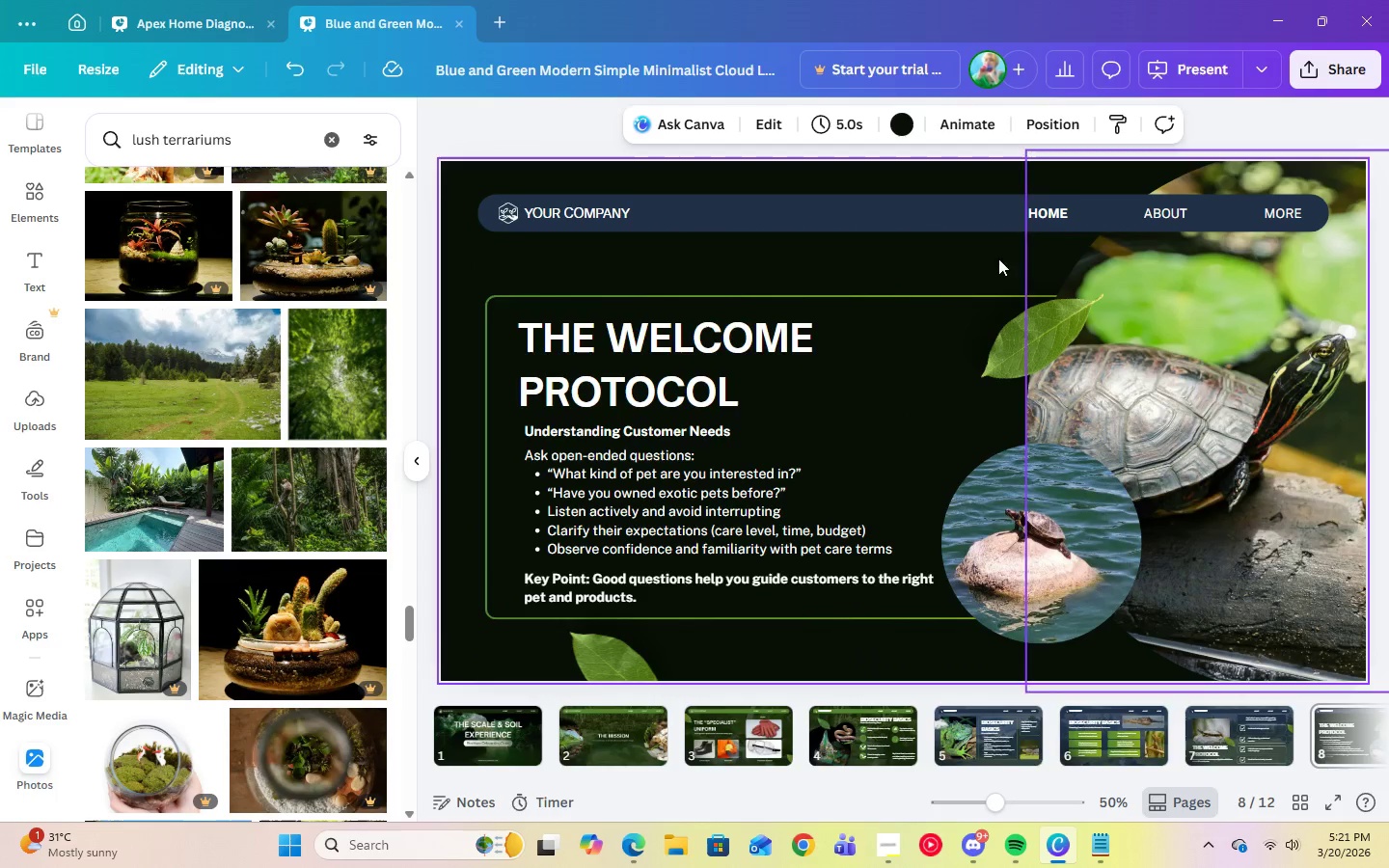 
left_click([797, 273])
 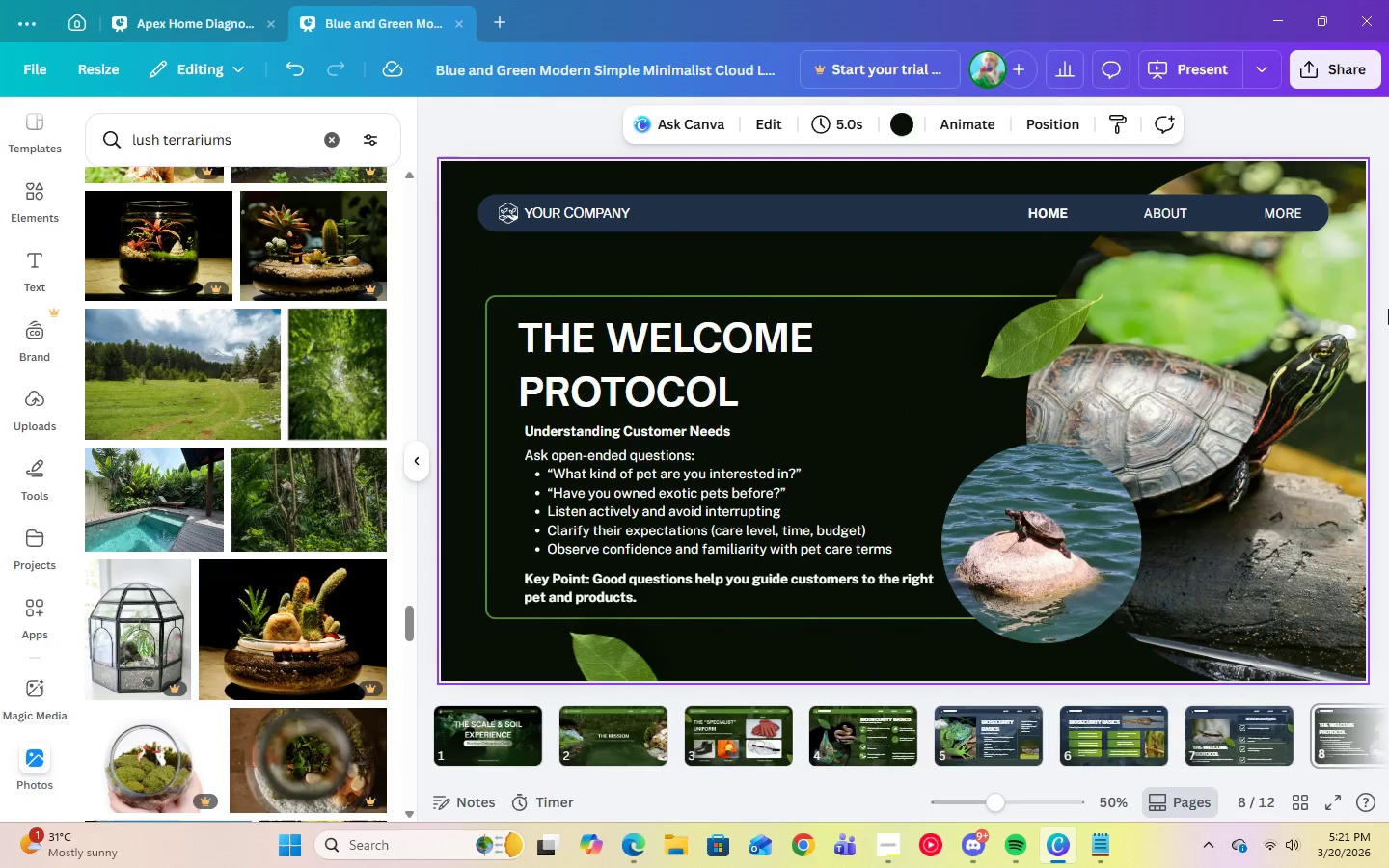 
scroll: coordinate [227, 631], scroll_direction: down, amount: 8.0
 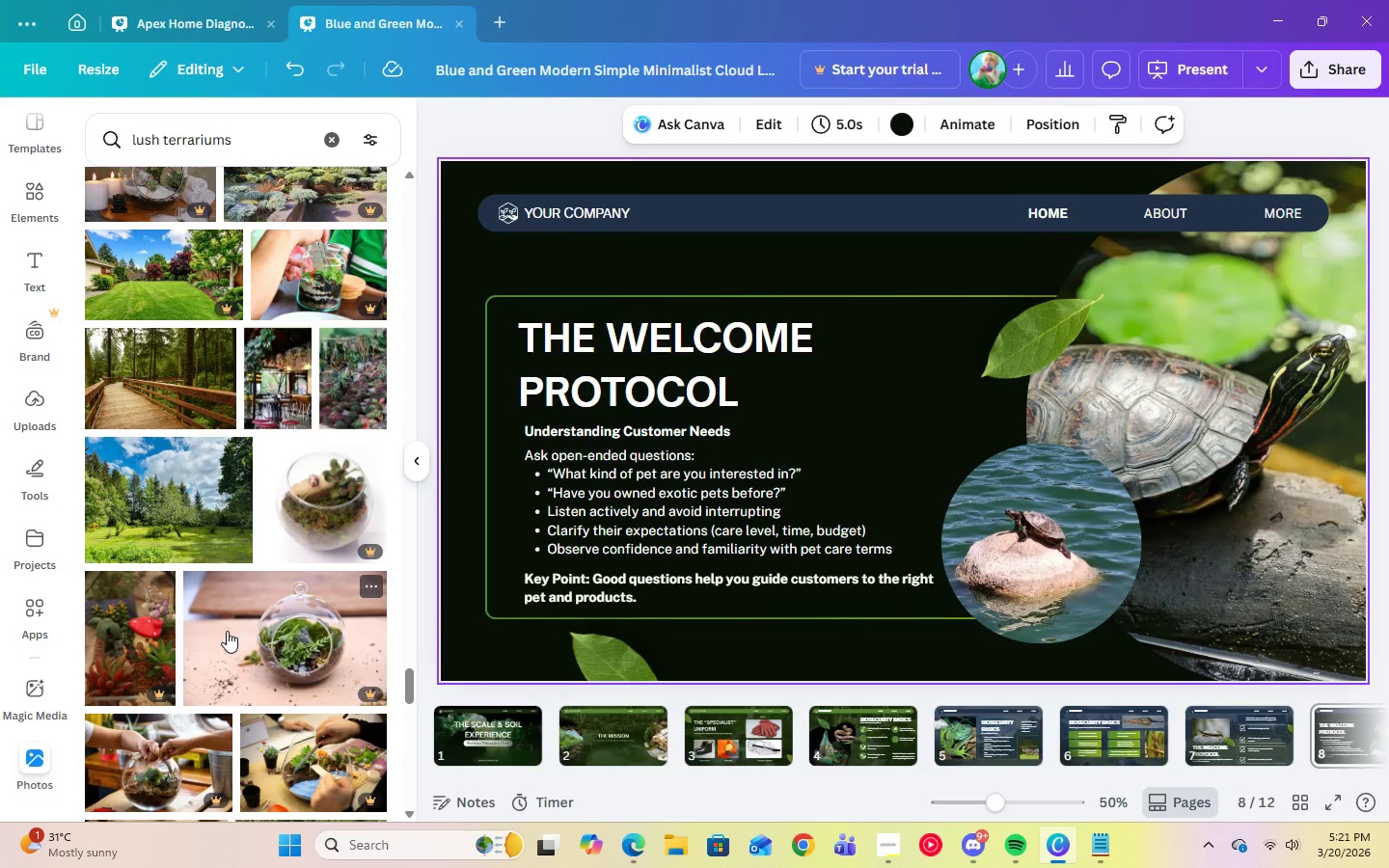 
left_click([160, 507])
 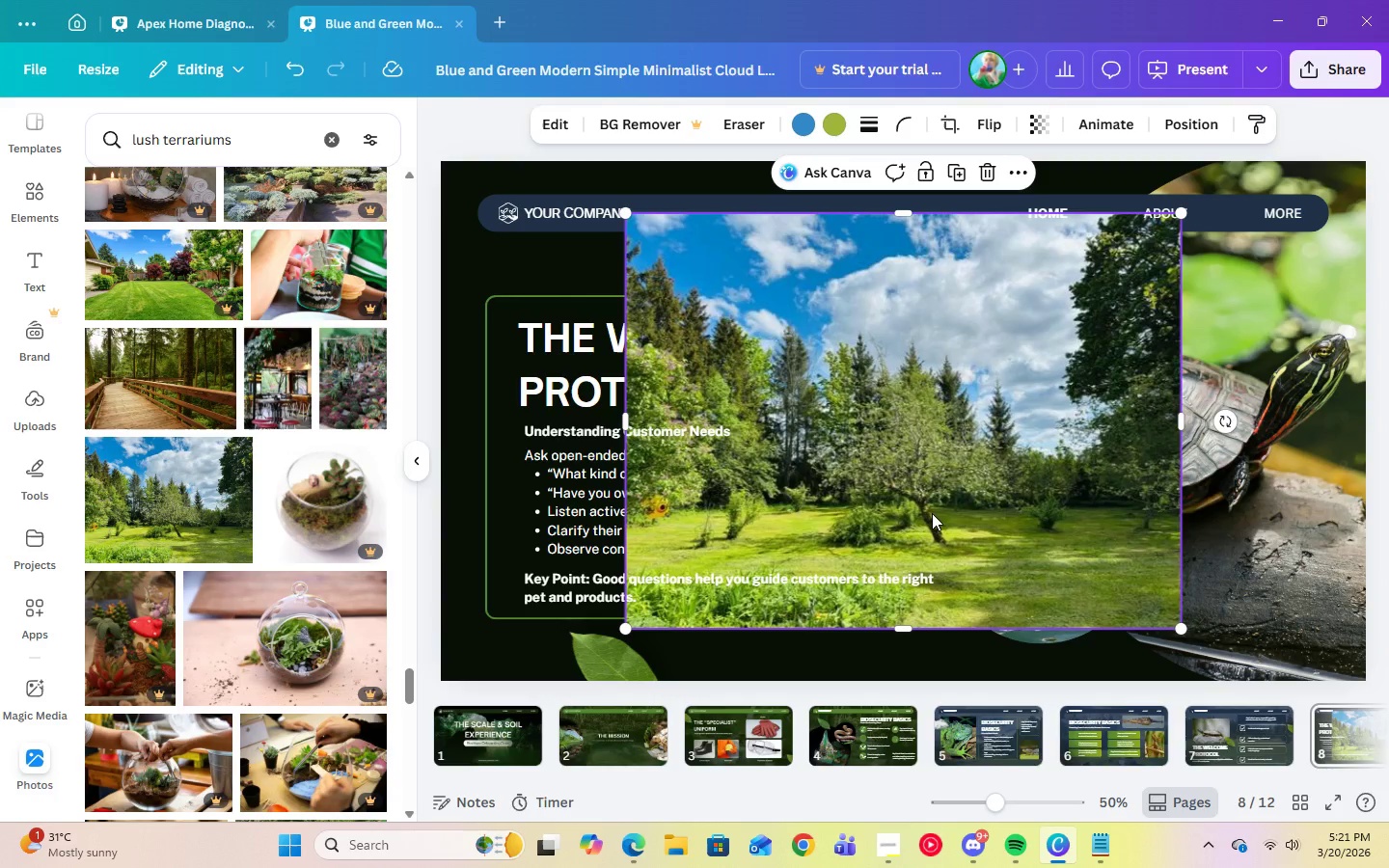 
right_click([932, 513])
 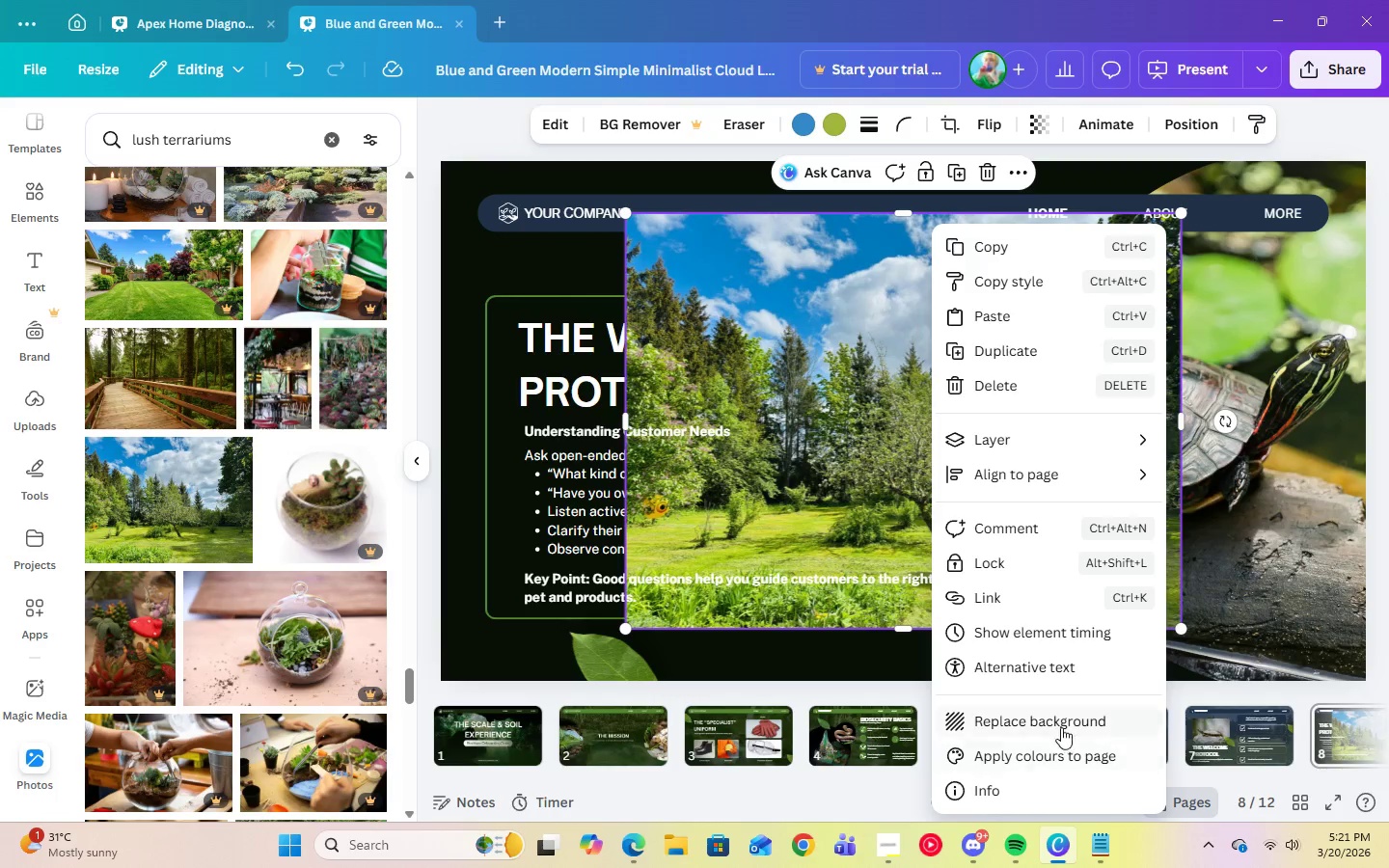 
left_click([1060, 726])
 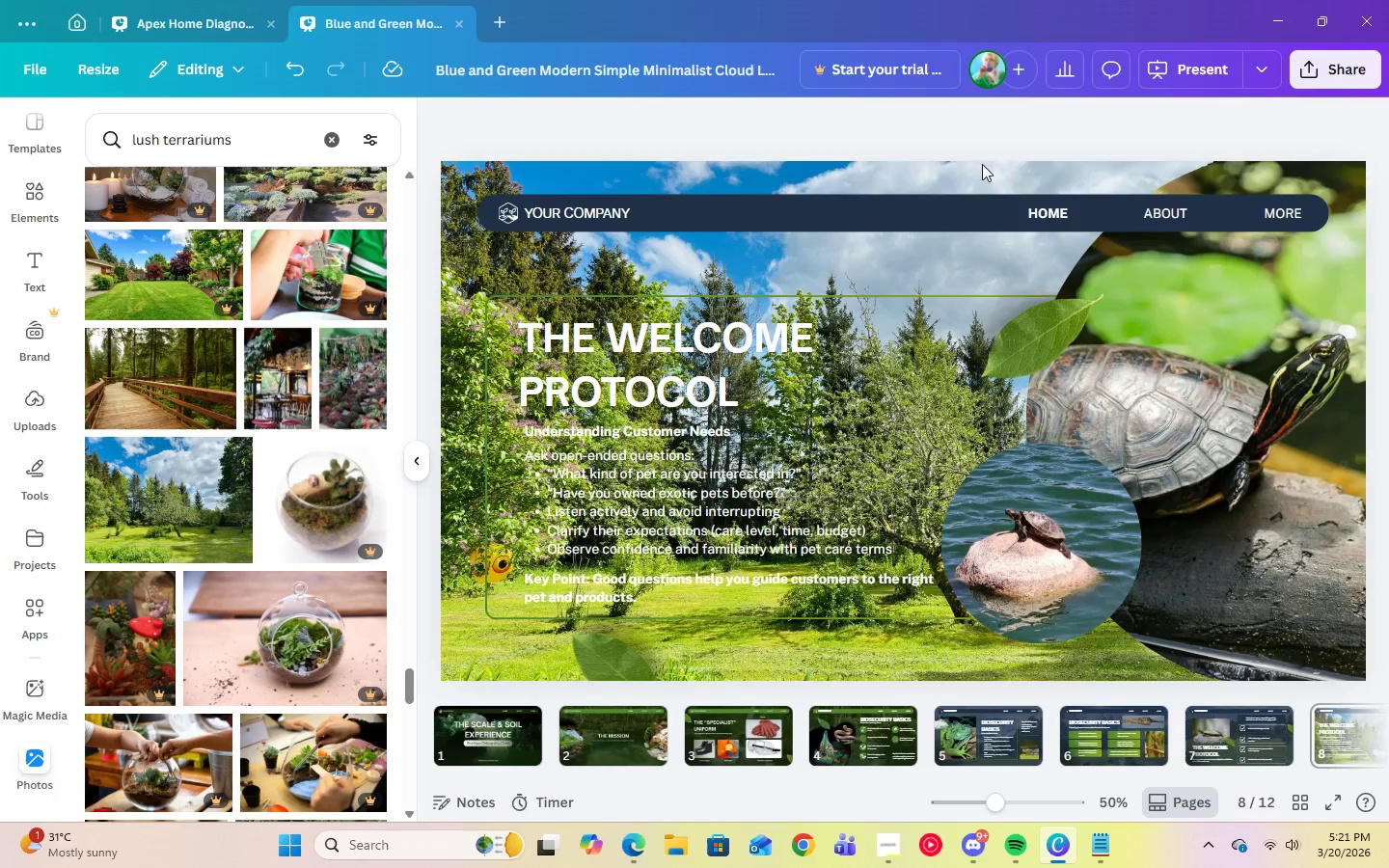 
left_click([936, 258])
 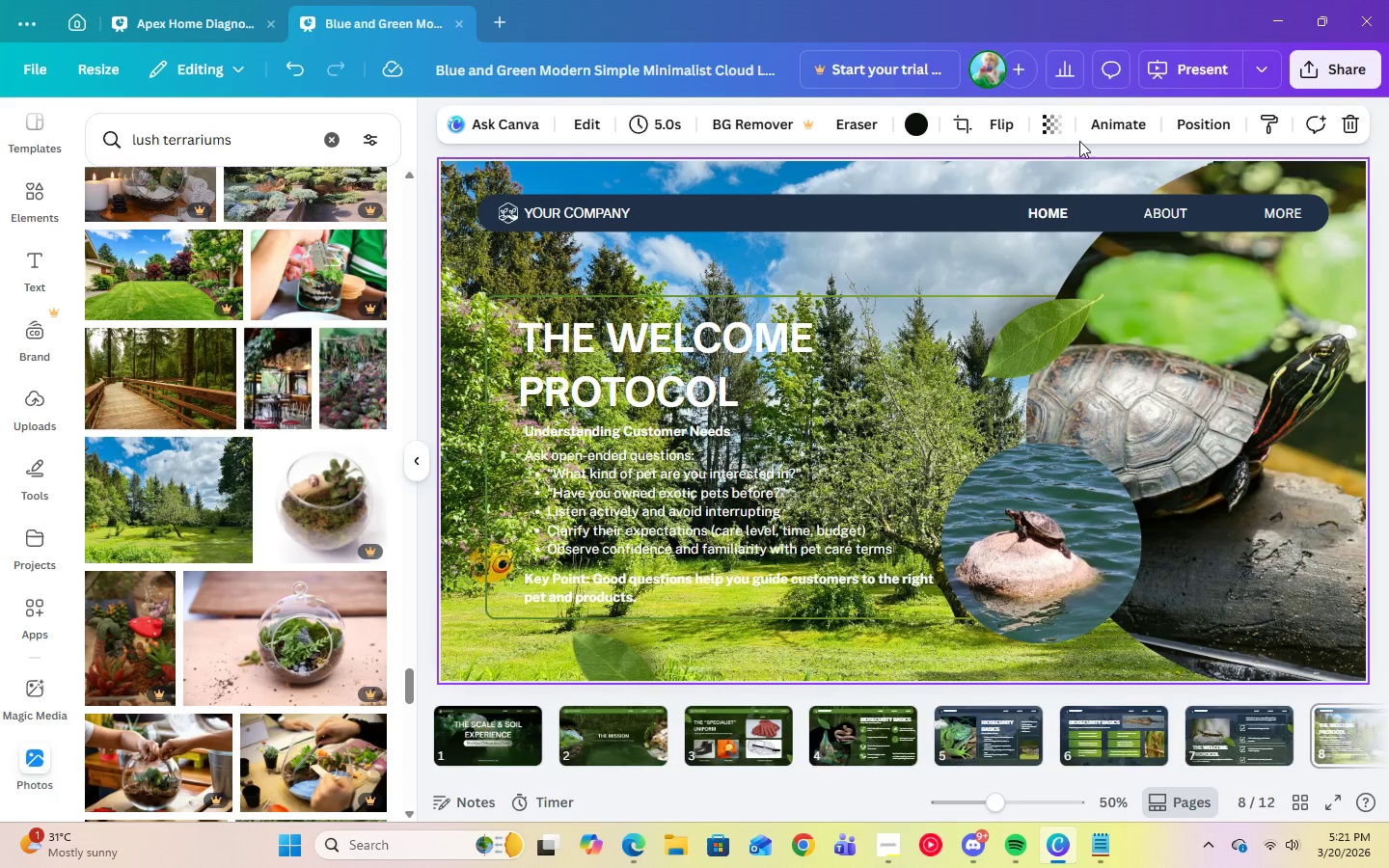 
left_click([1055, 134])
 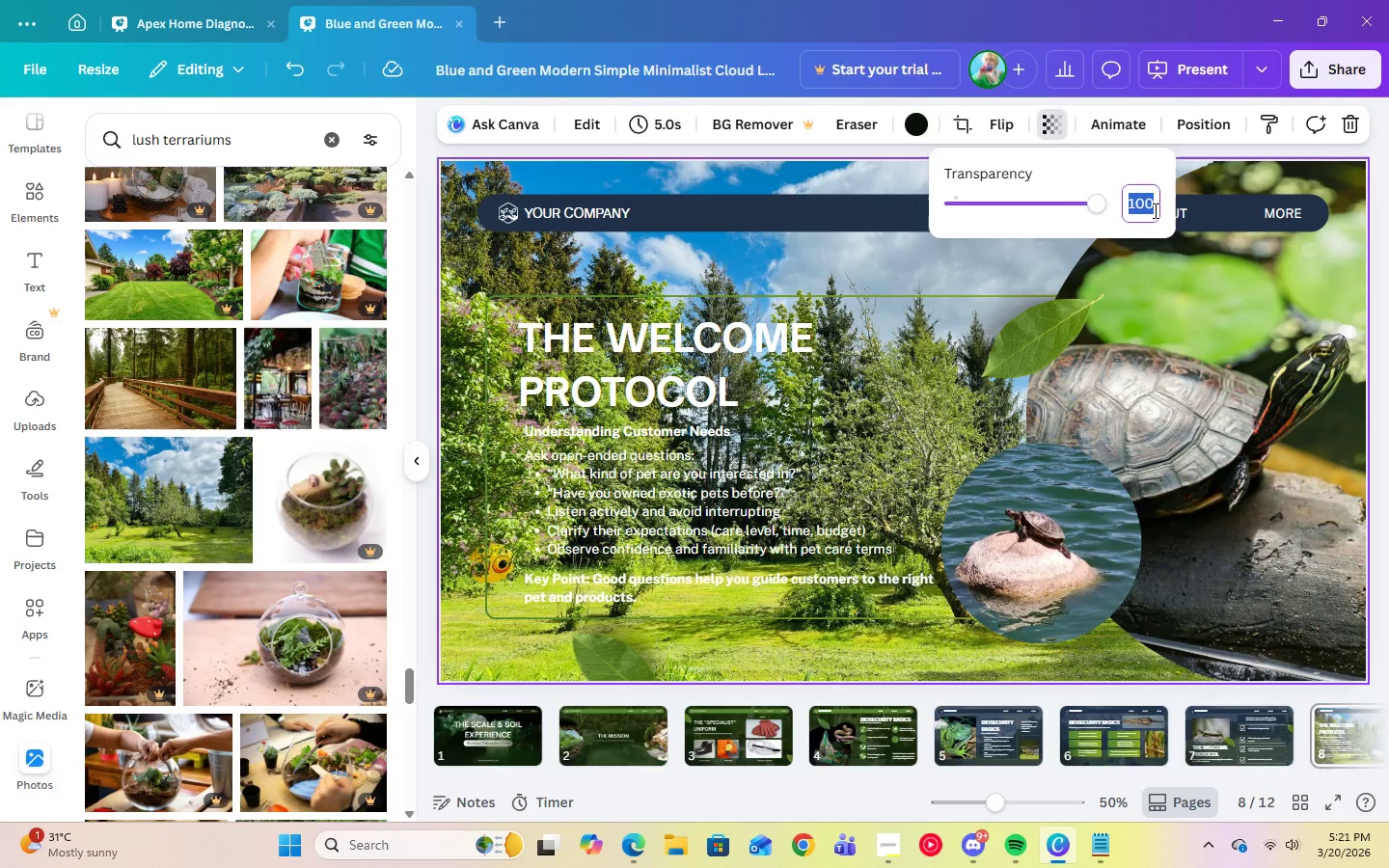 
key(Numpad2)
 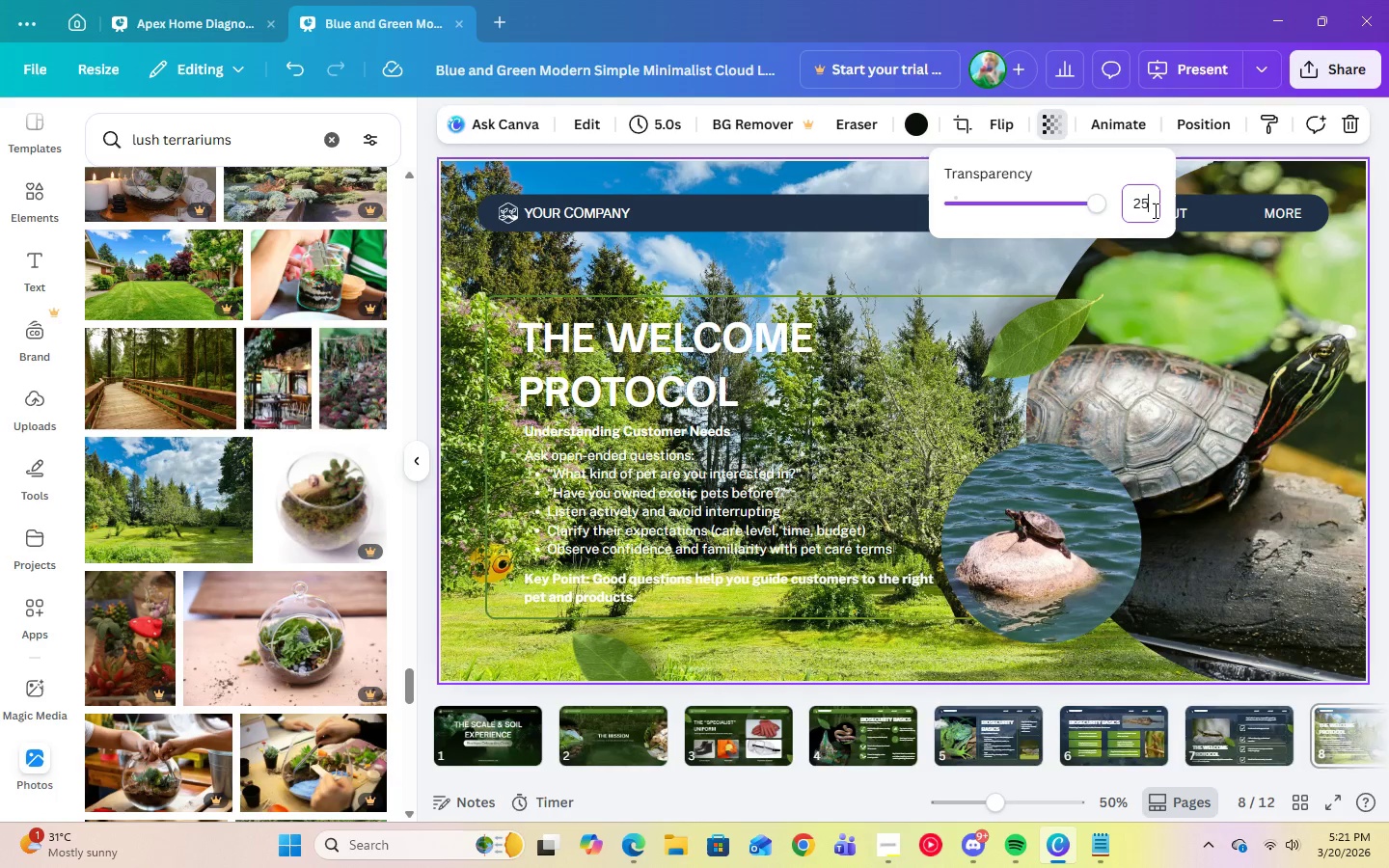 
key(Numpad5)
 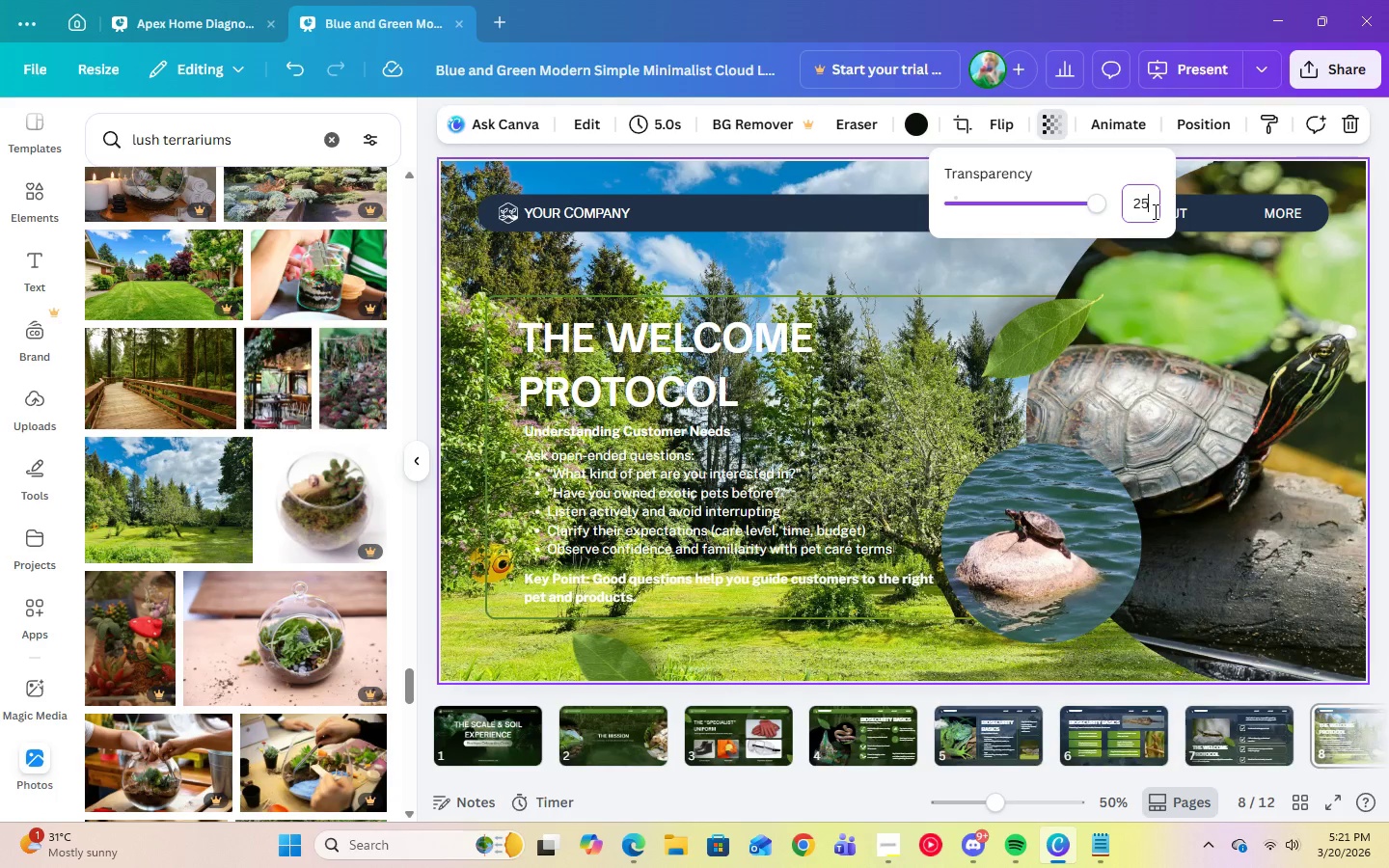 
key(Enter)
 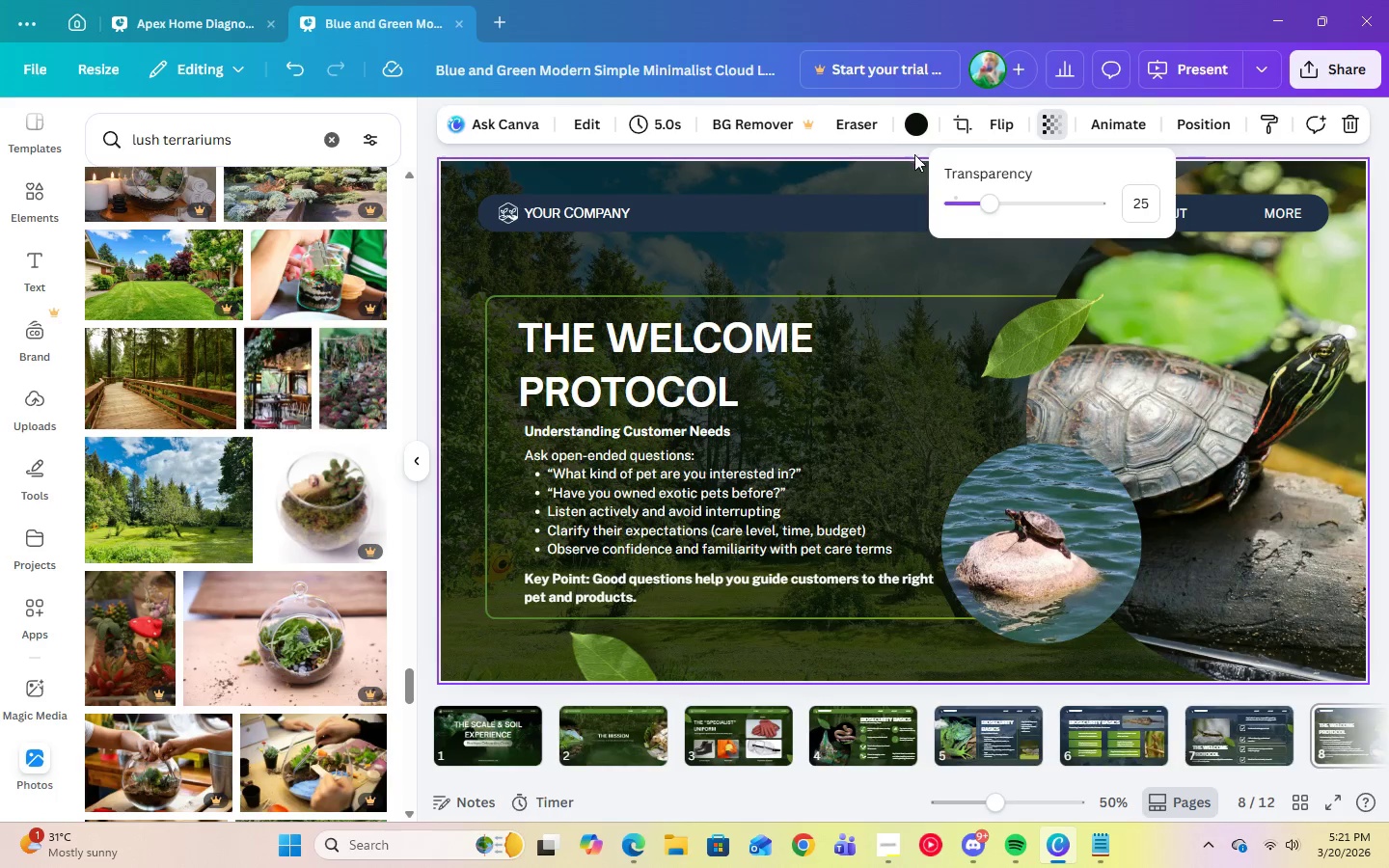 
left_click([925, 132])
 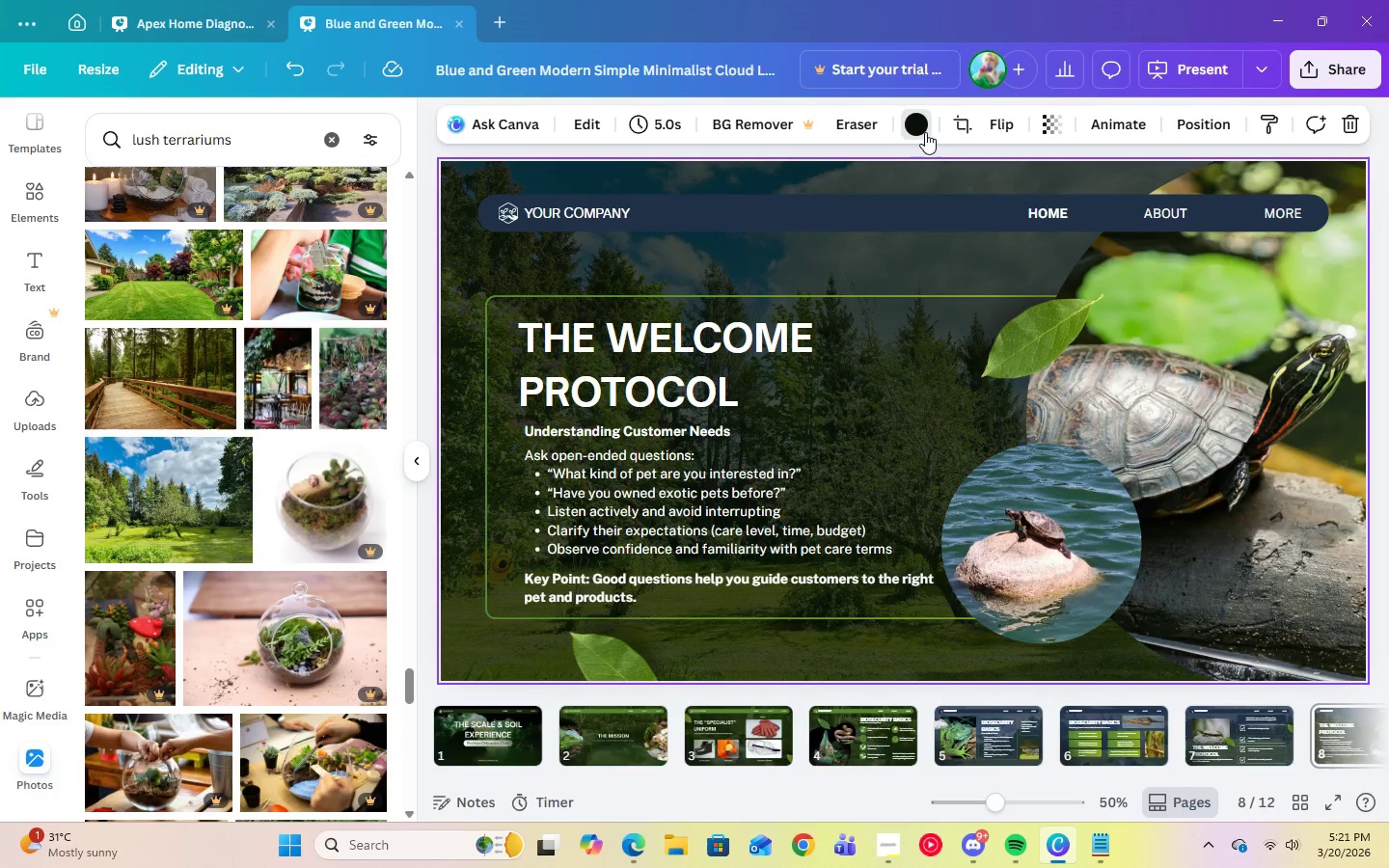 
double_click([925, 132])
 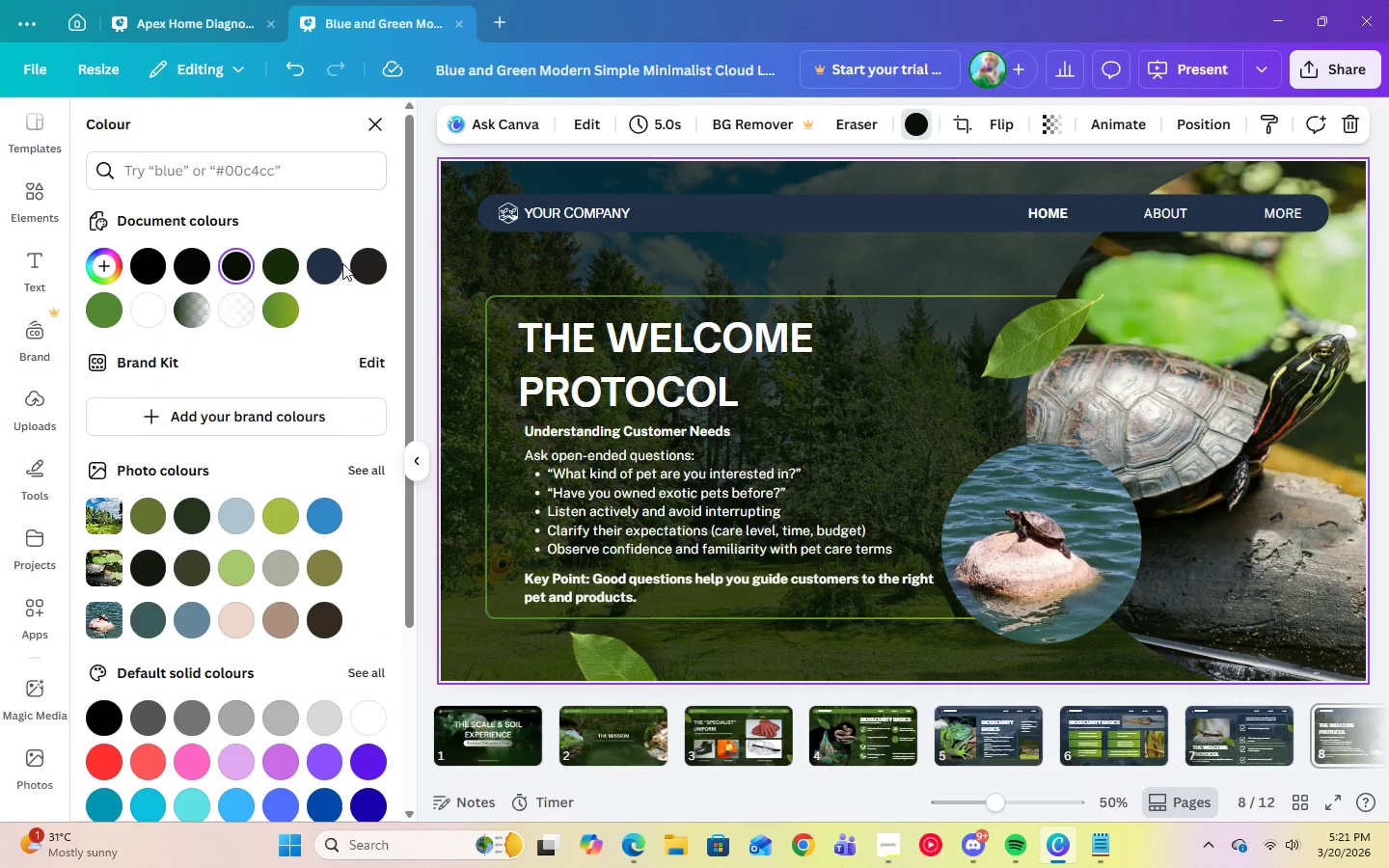 
left_click([336, 262])
 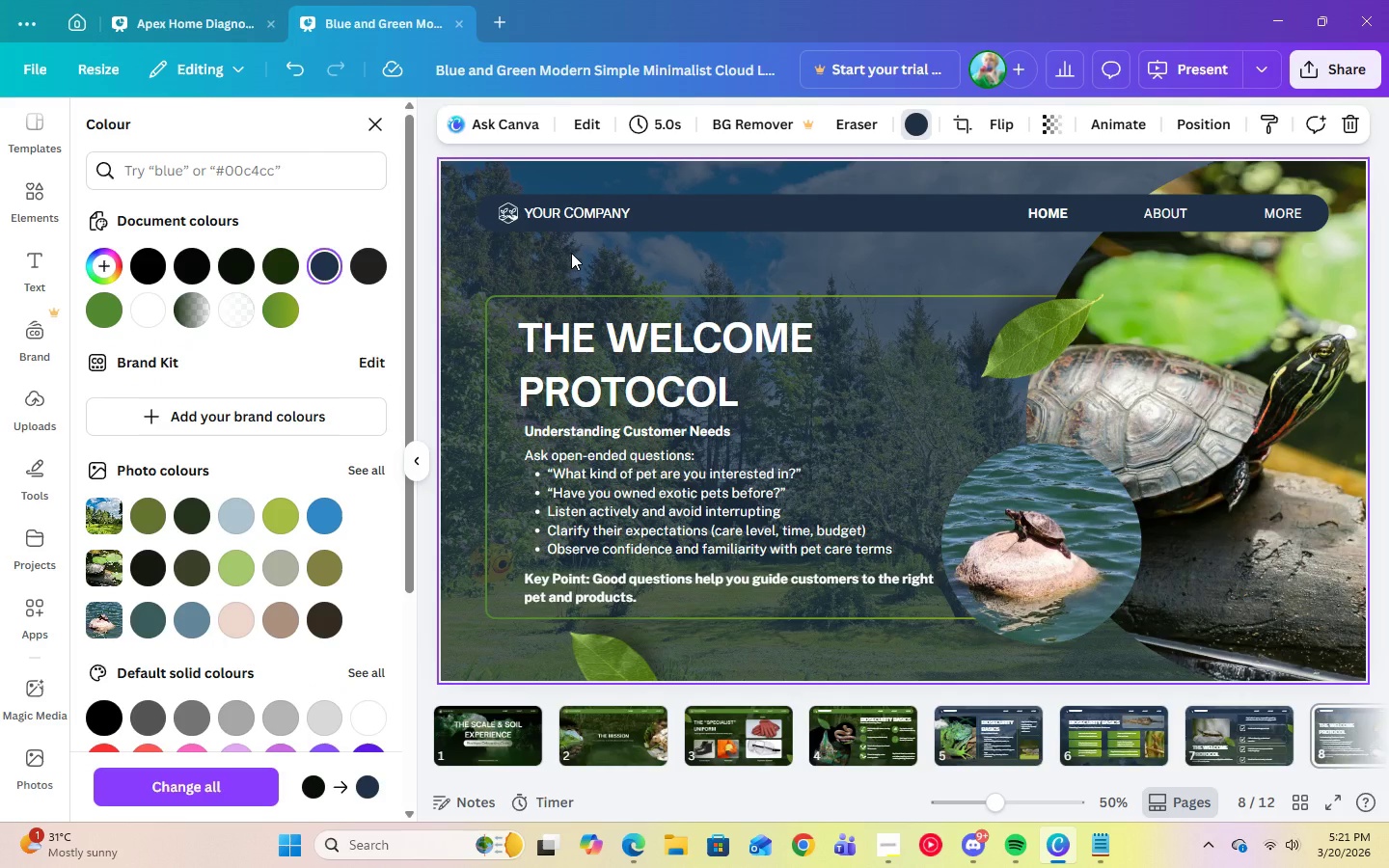 
left_click([571, 253])
 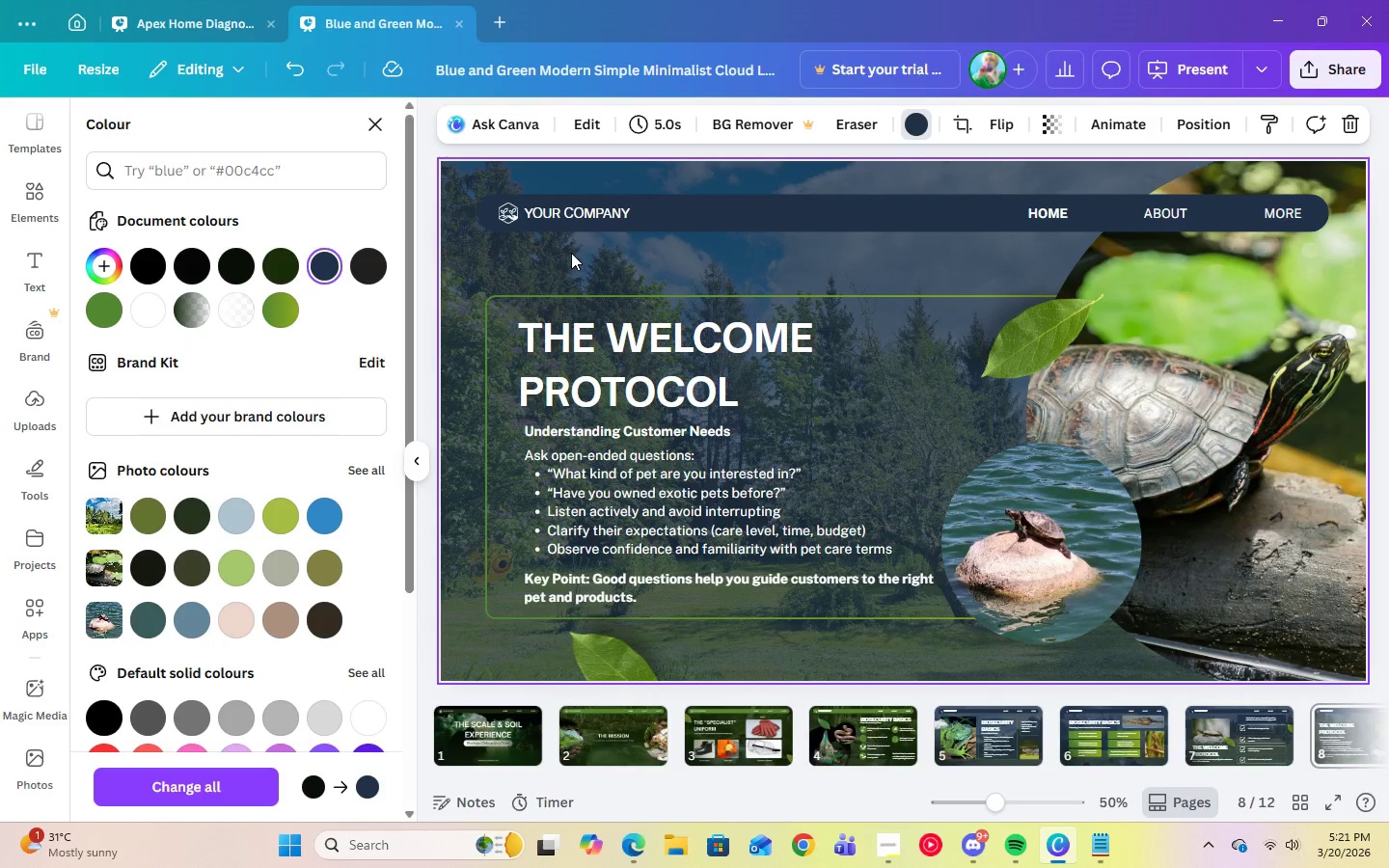 
left_click([507, 319])
 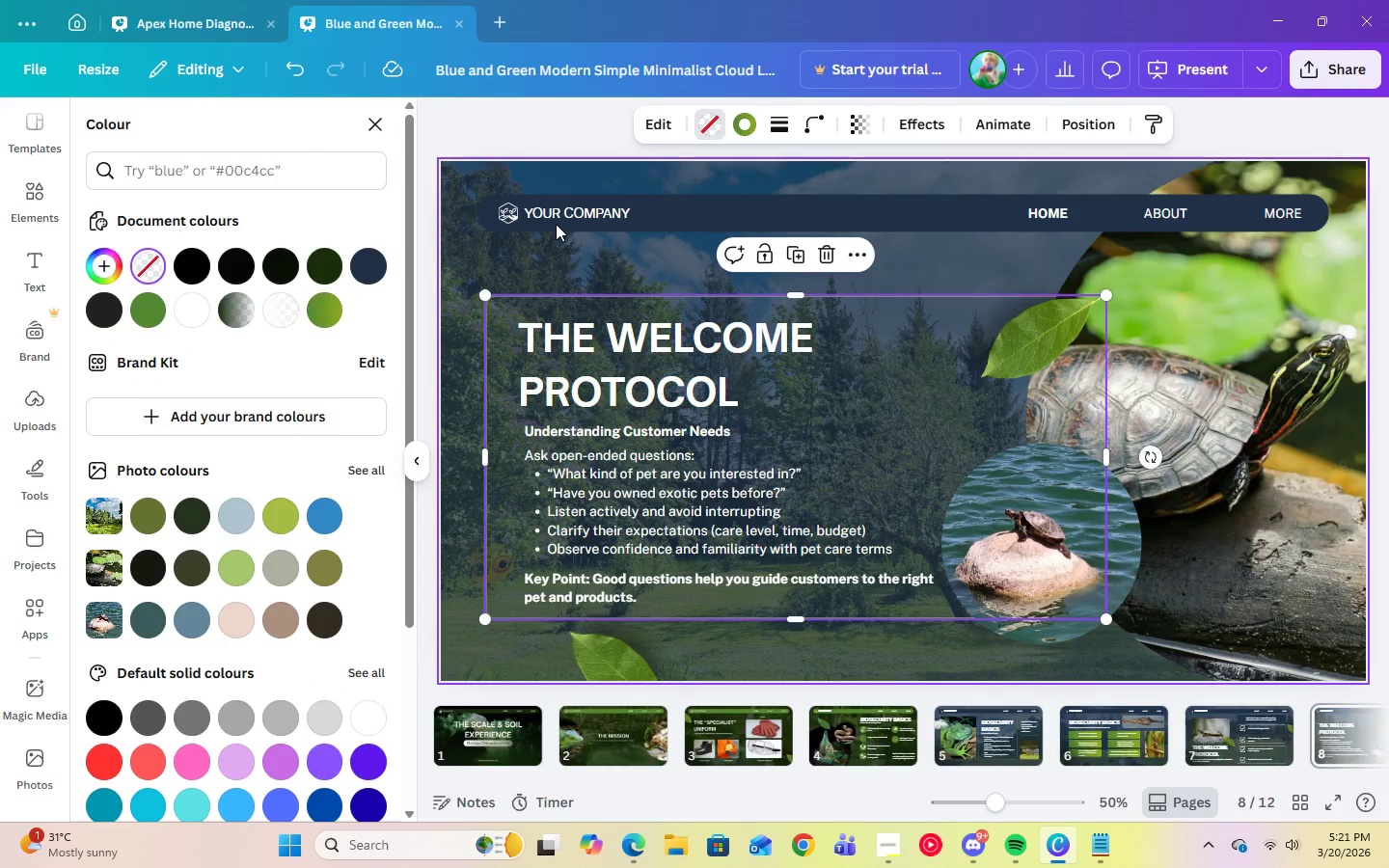 
left_click([738, 129])
 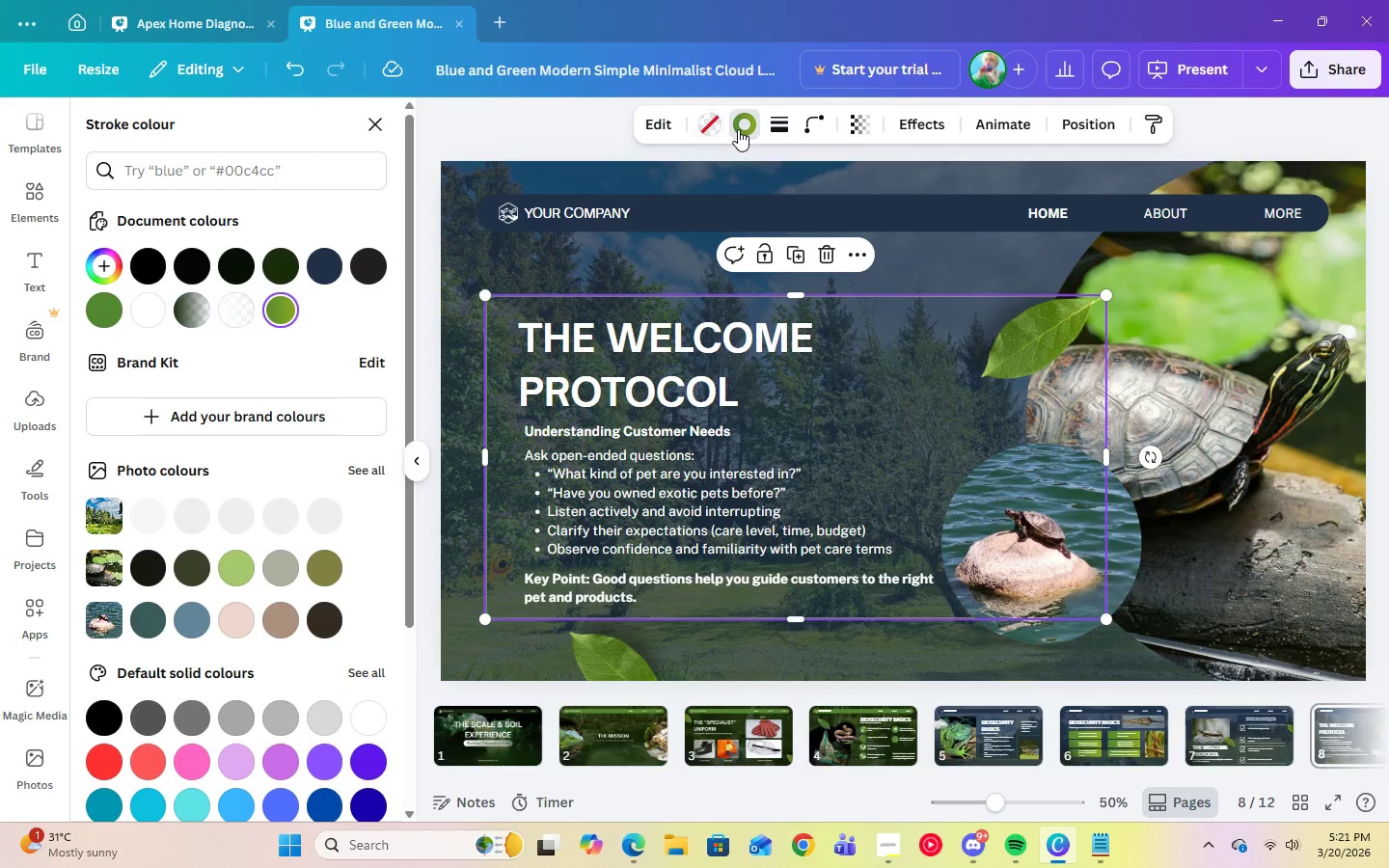 
left_click([738, 129])
 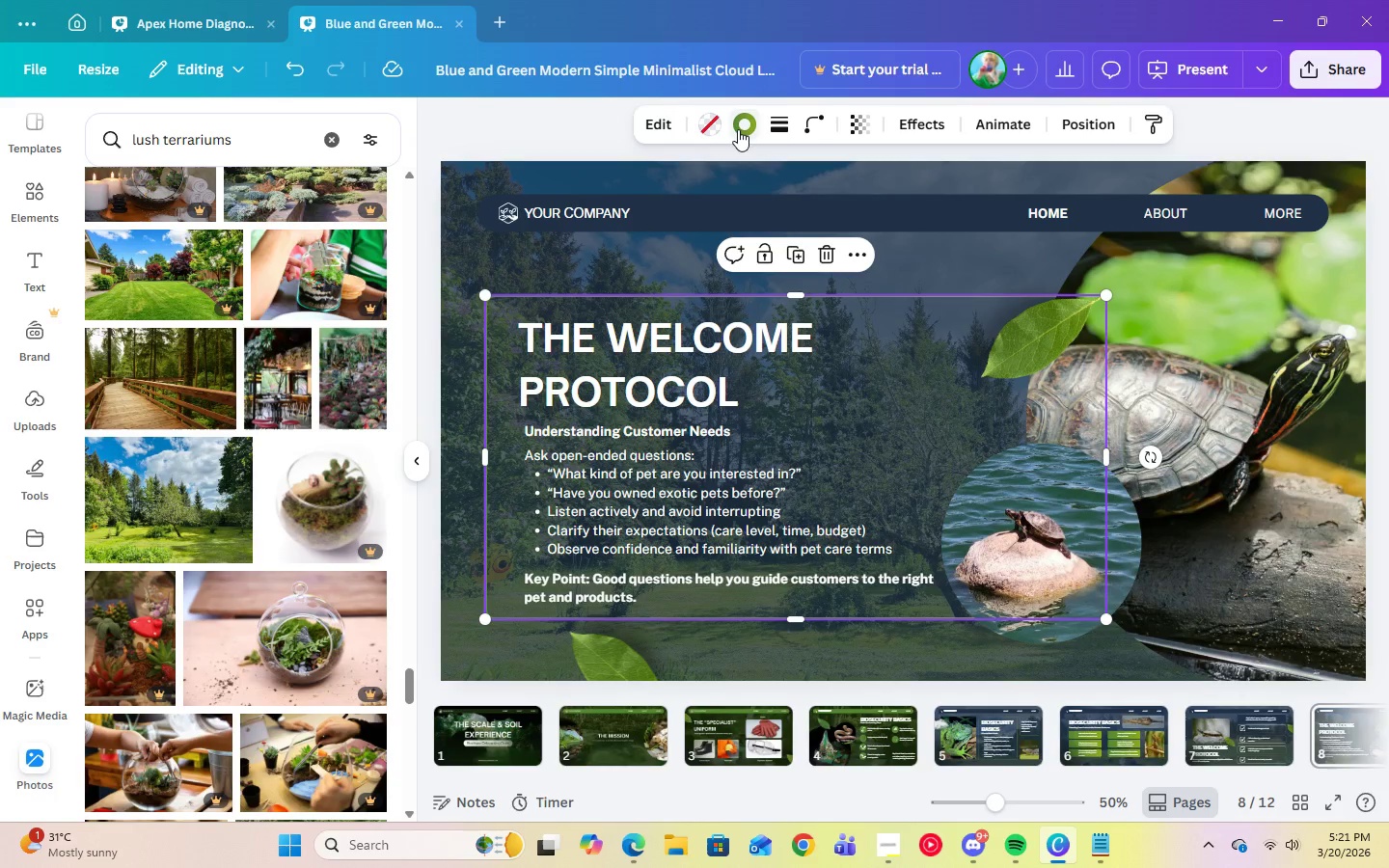 
left_click([738, 129])
 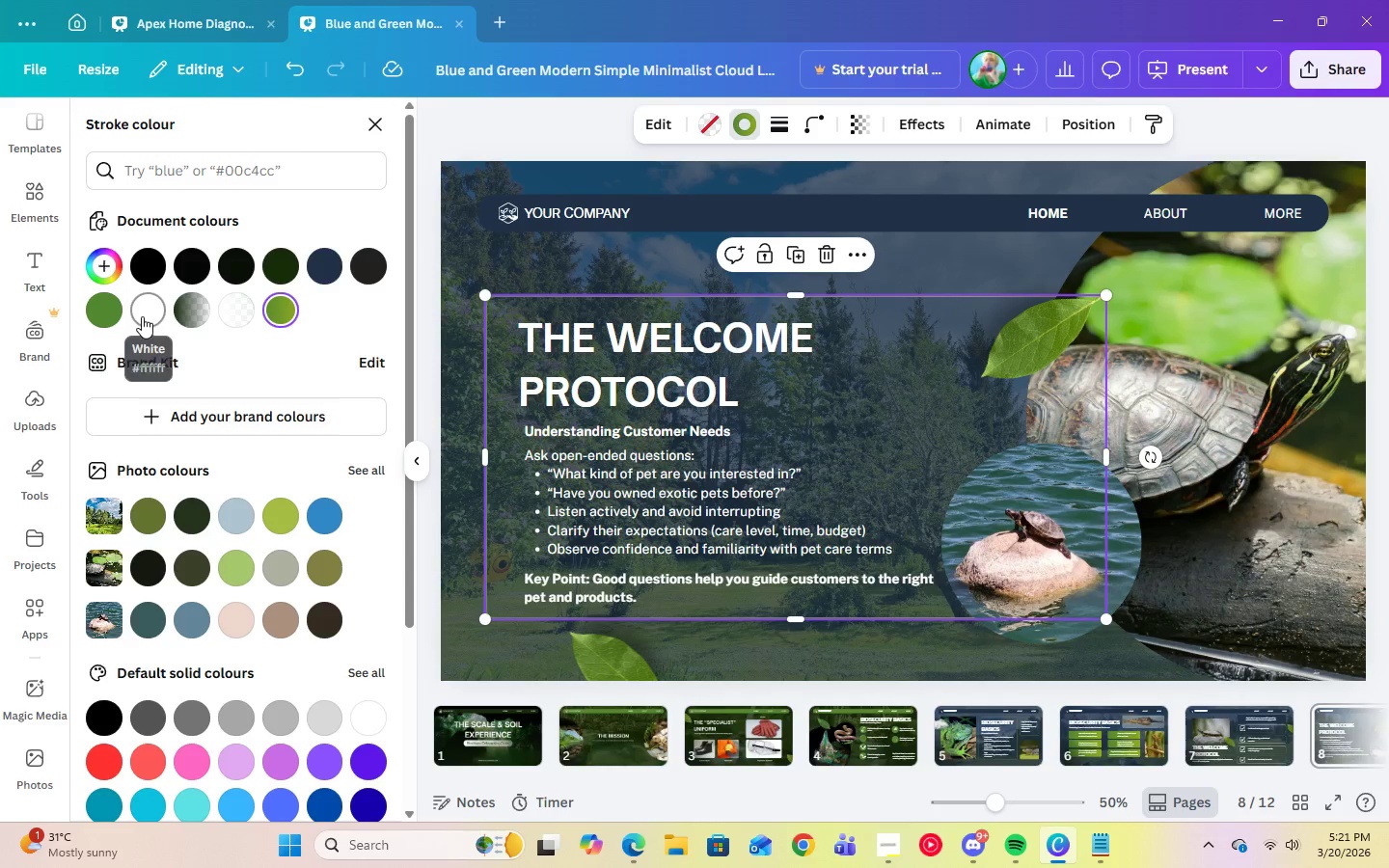 
left_click([142, 316])
 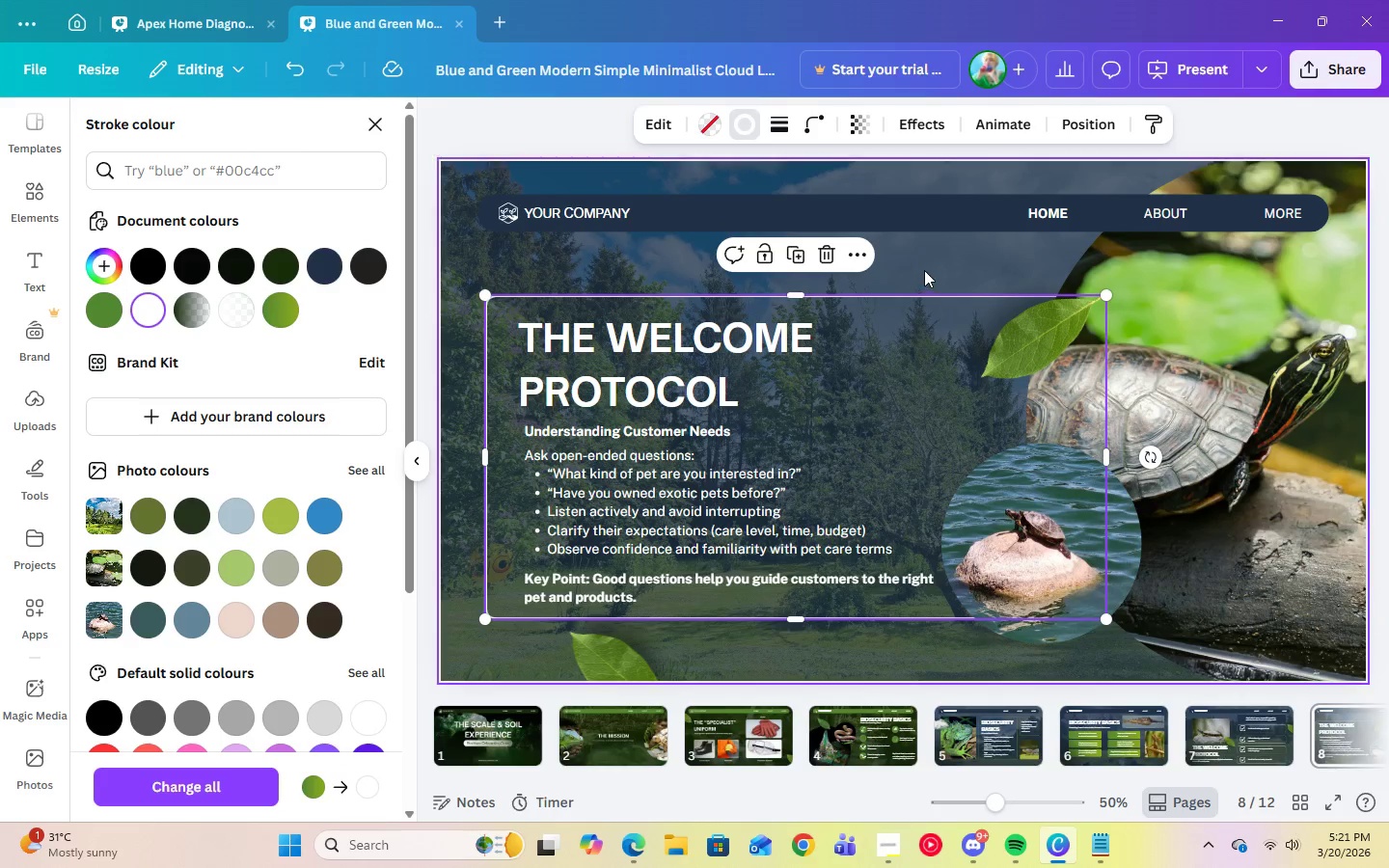 
left_click([922, 260])
 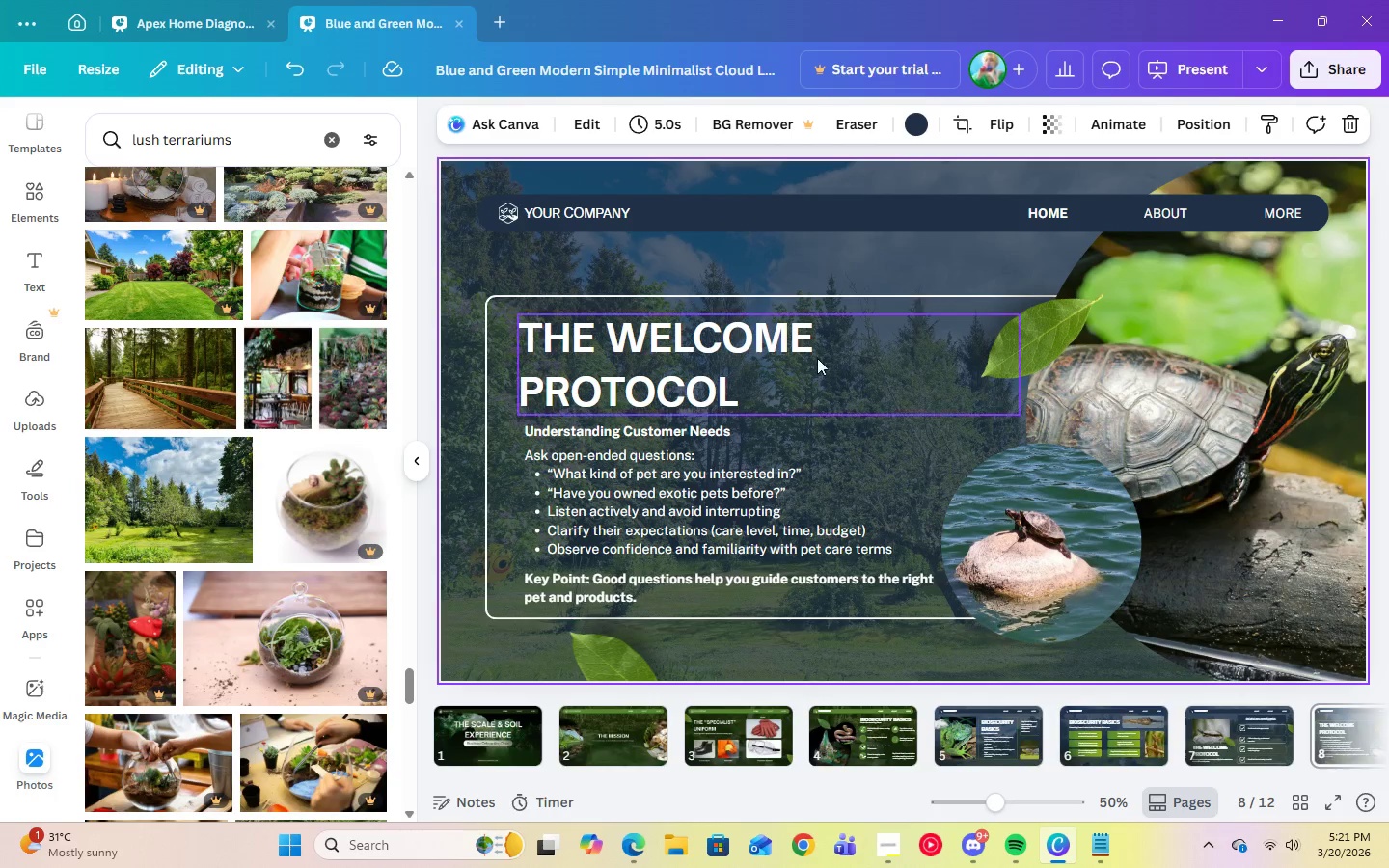 
wait(6.09)
 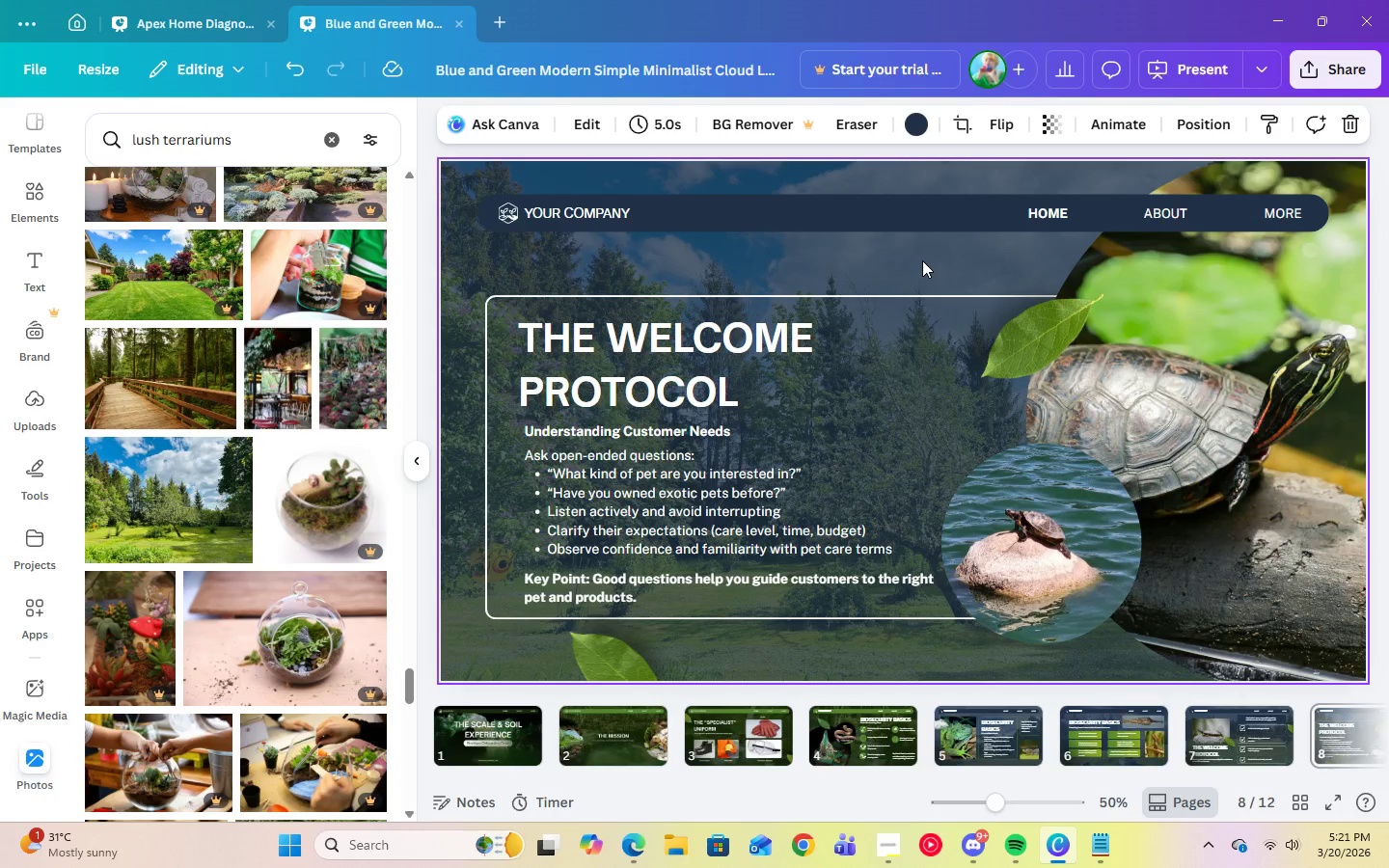 
left_click([749, 502])
 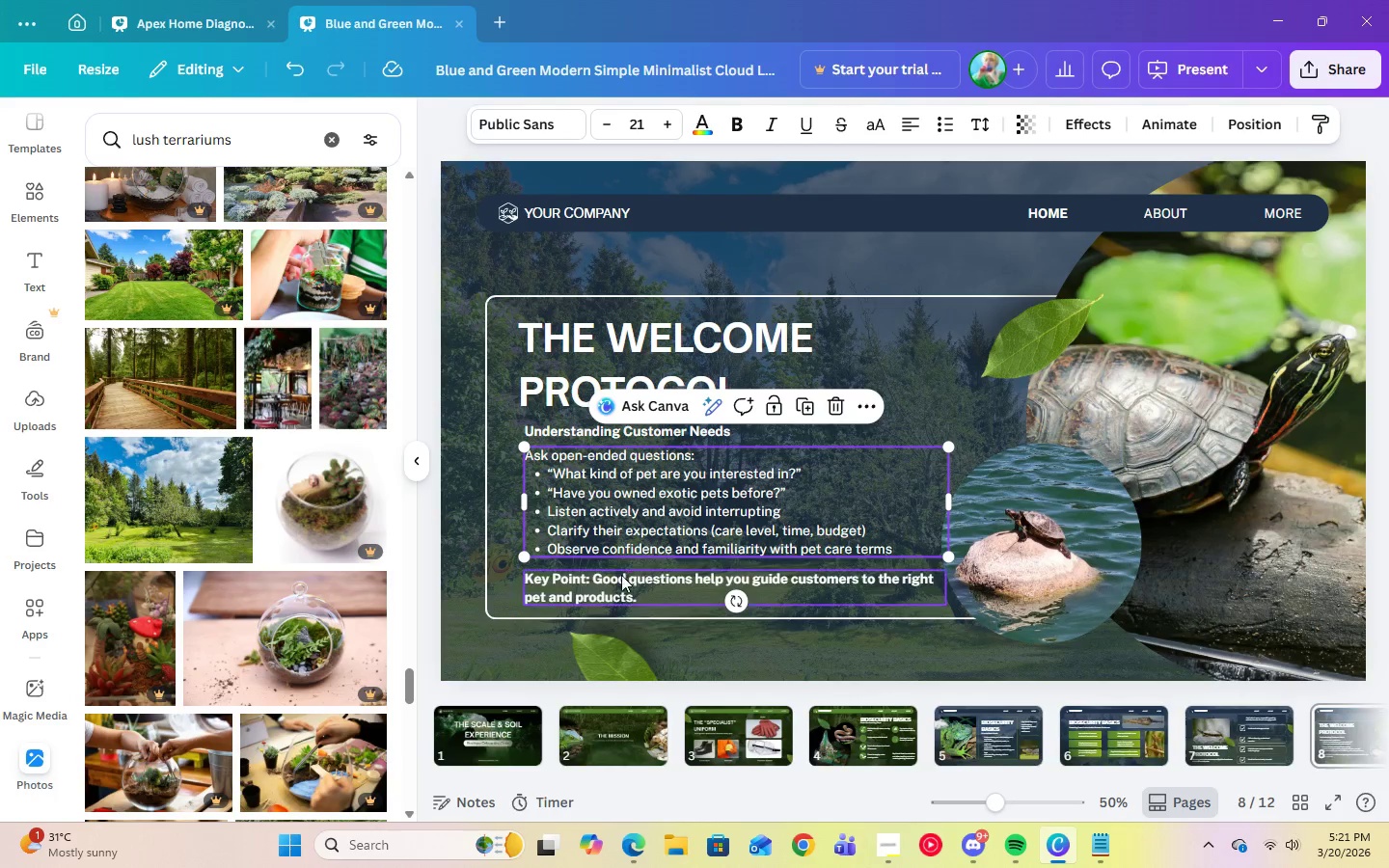 
left_click([613, 583])
 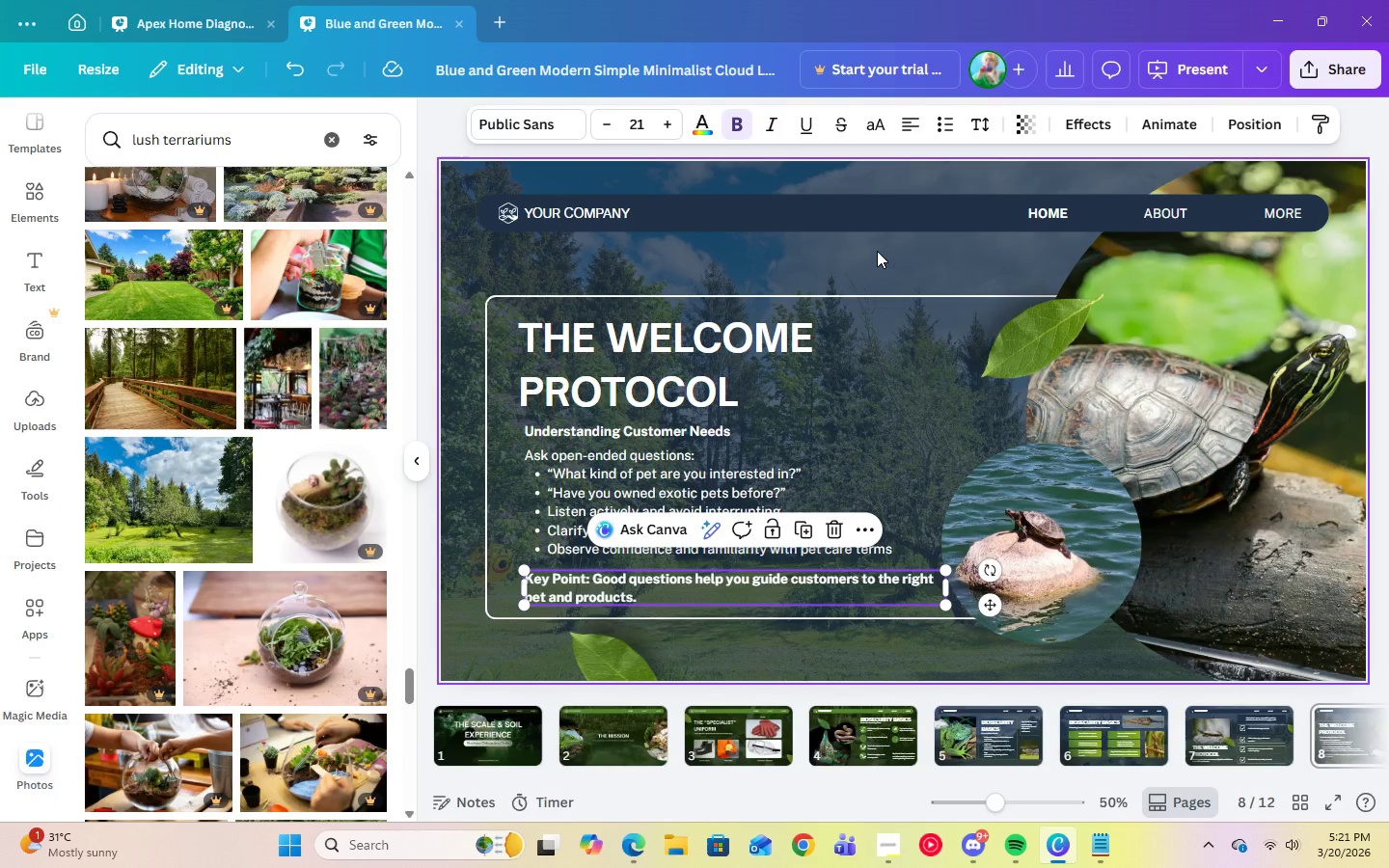 
left_click([877, 251])
 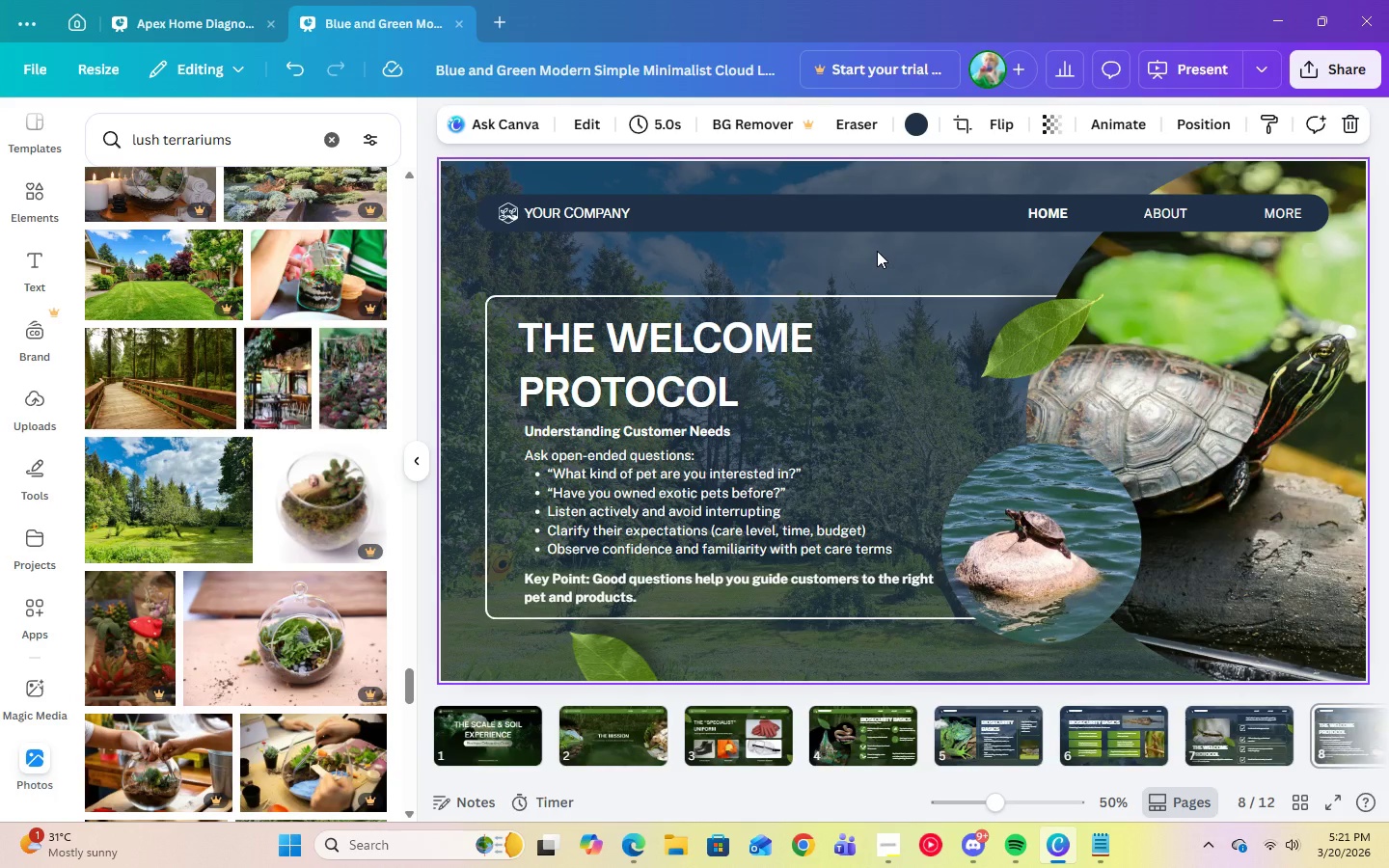 
wait(6.28)
 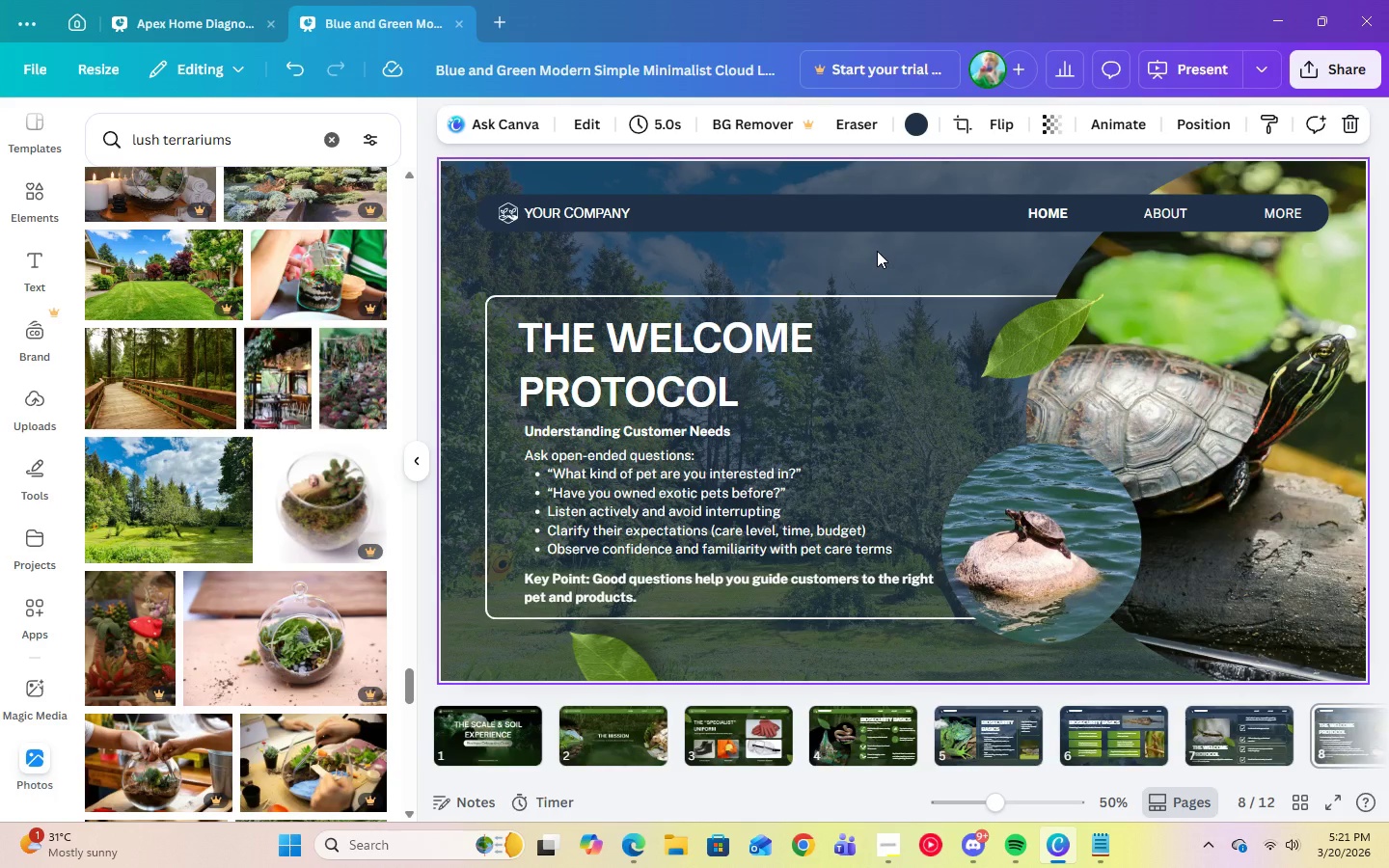 
left_click([826, 263])
 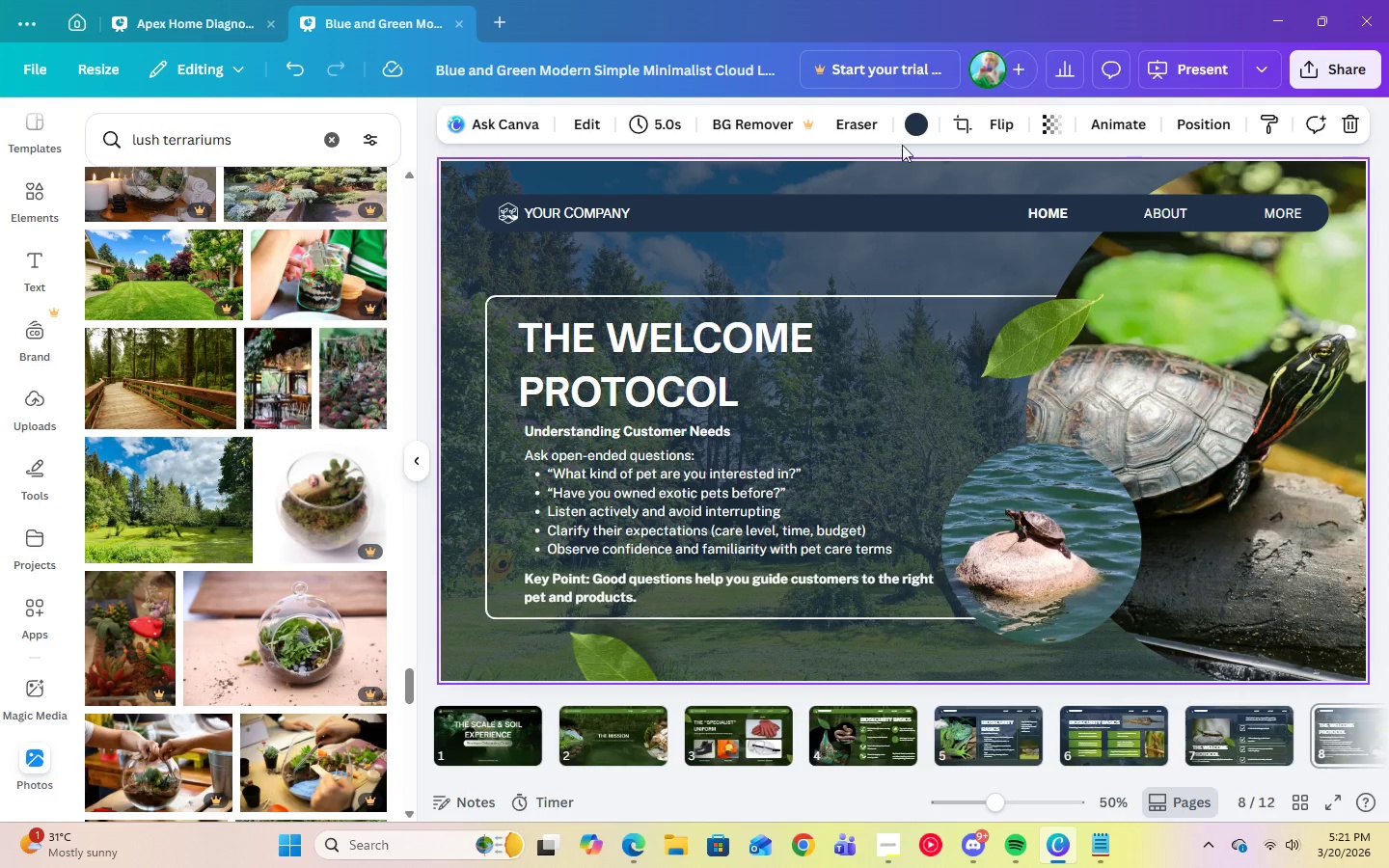 
left_click([911, 139])
 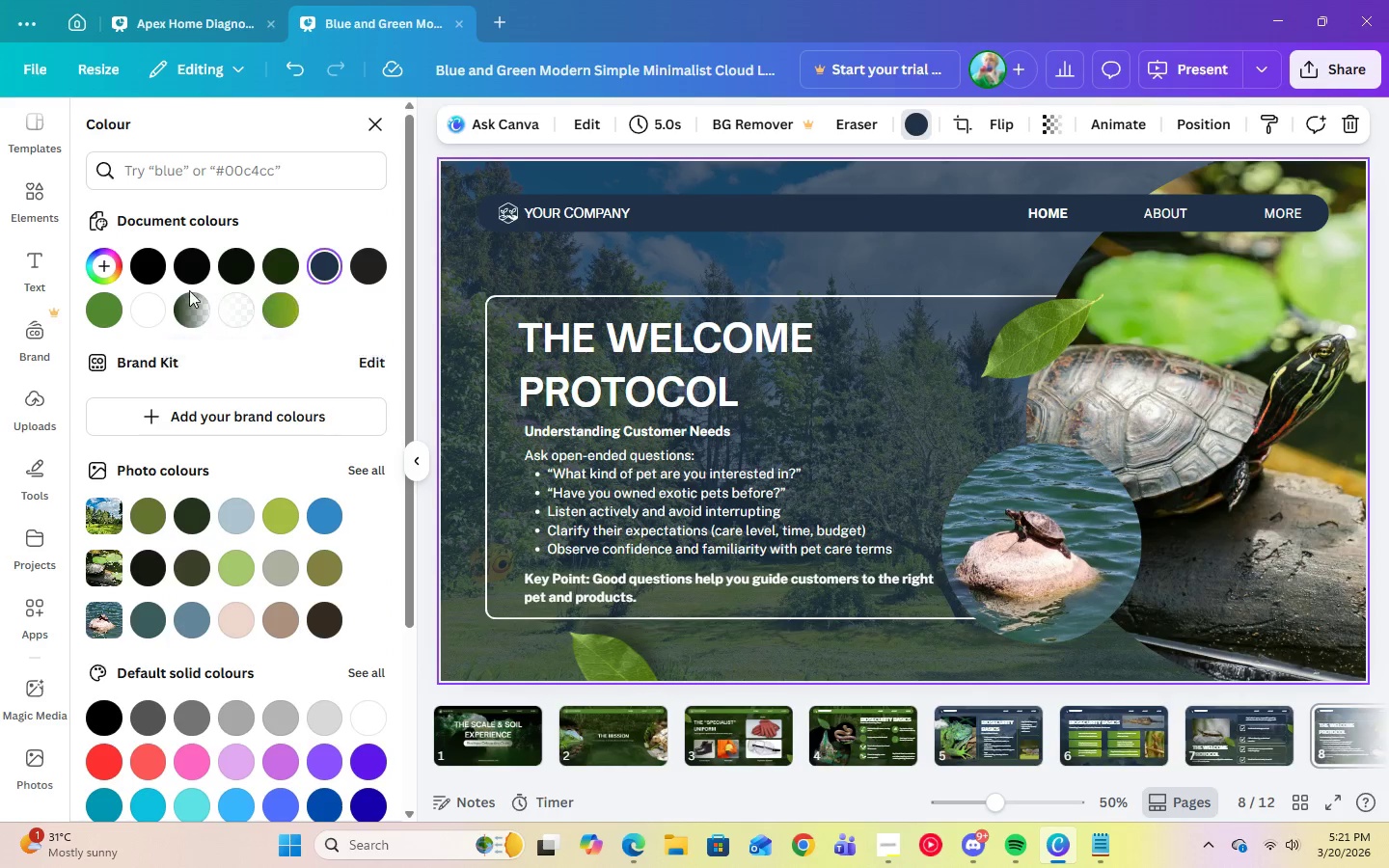 
left_click([286, 261])
 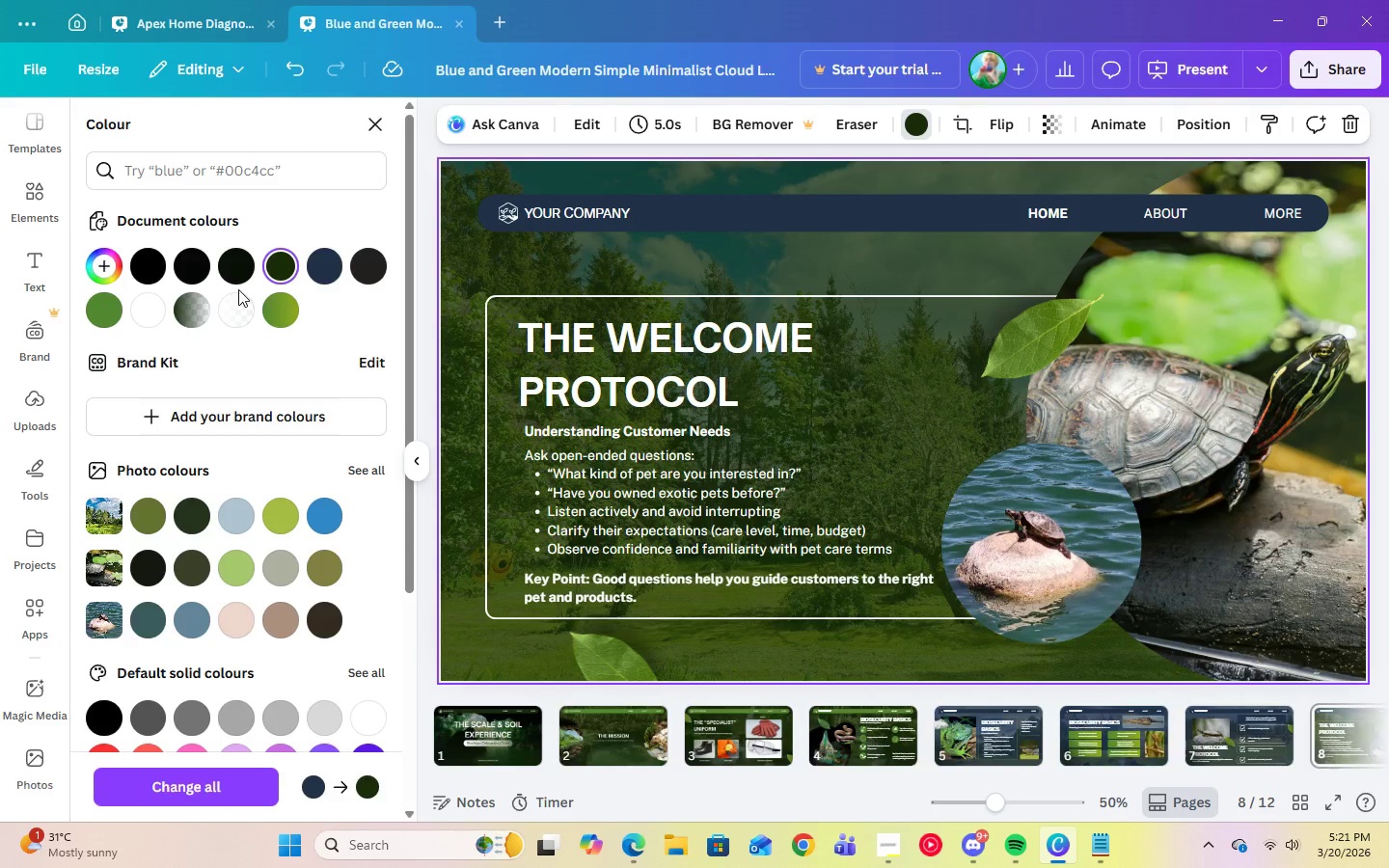 
left_click([338, 269])
 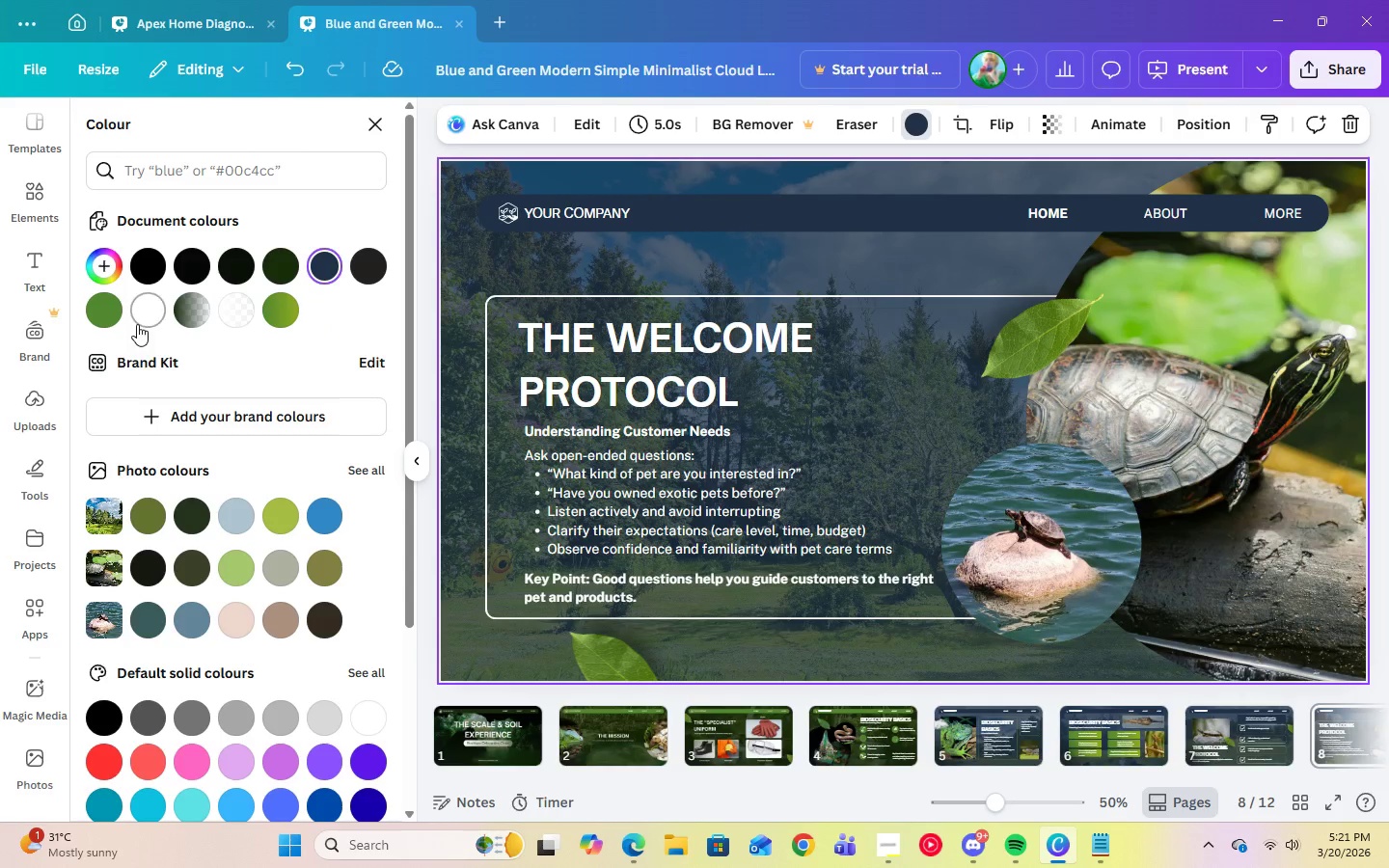 
left_click([141, 323])
 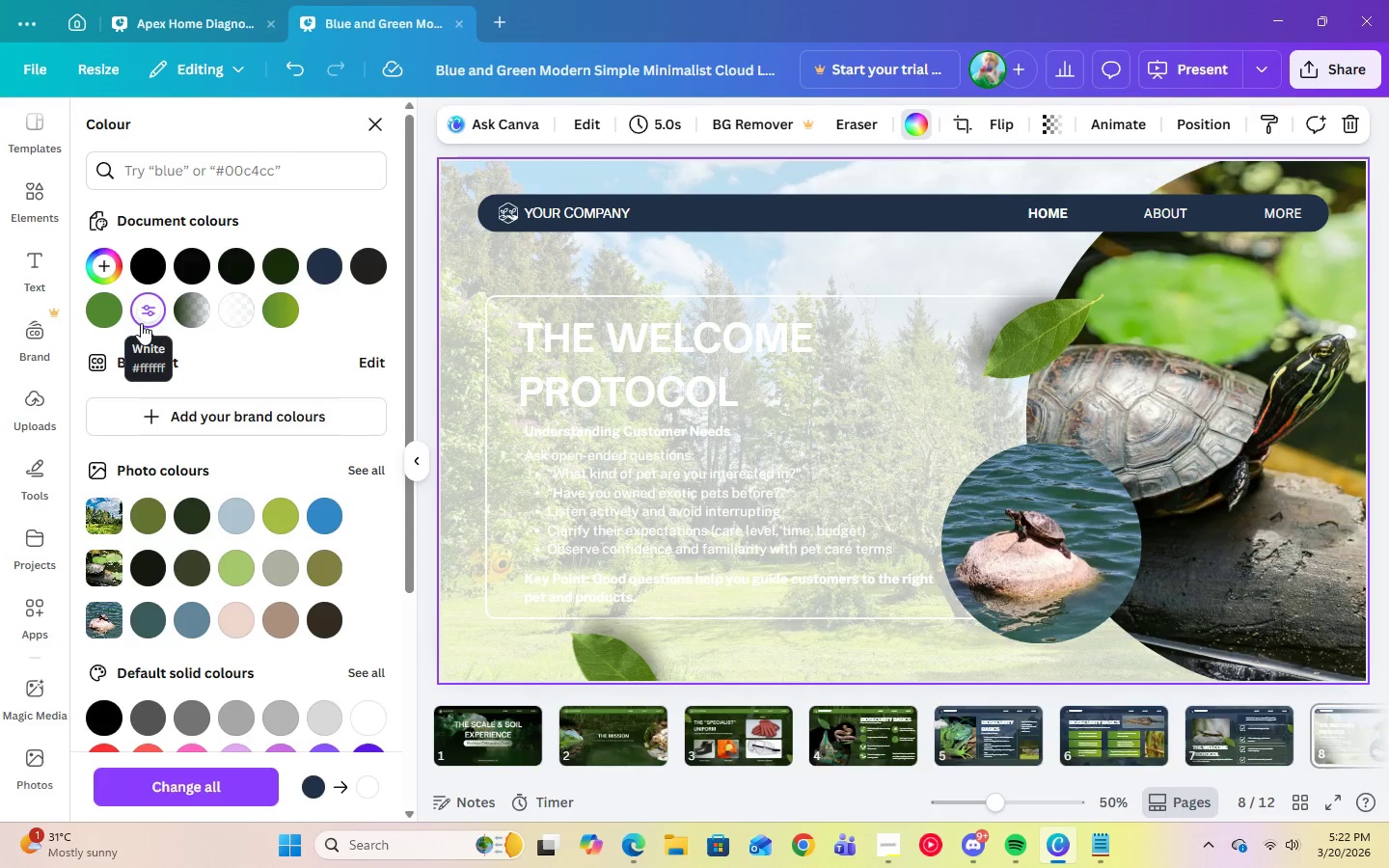 
left_click([698, 392])
 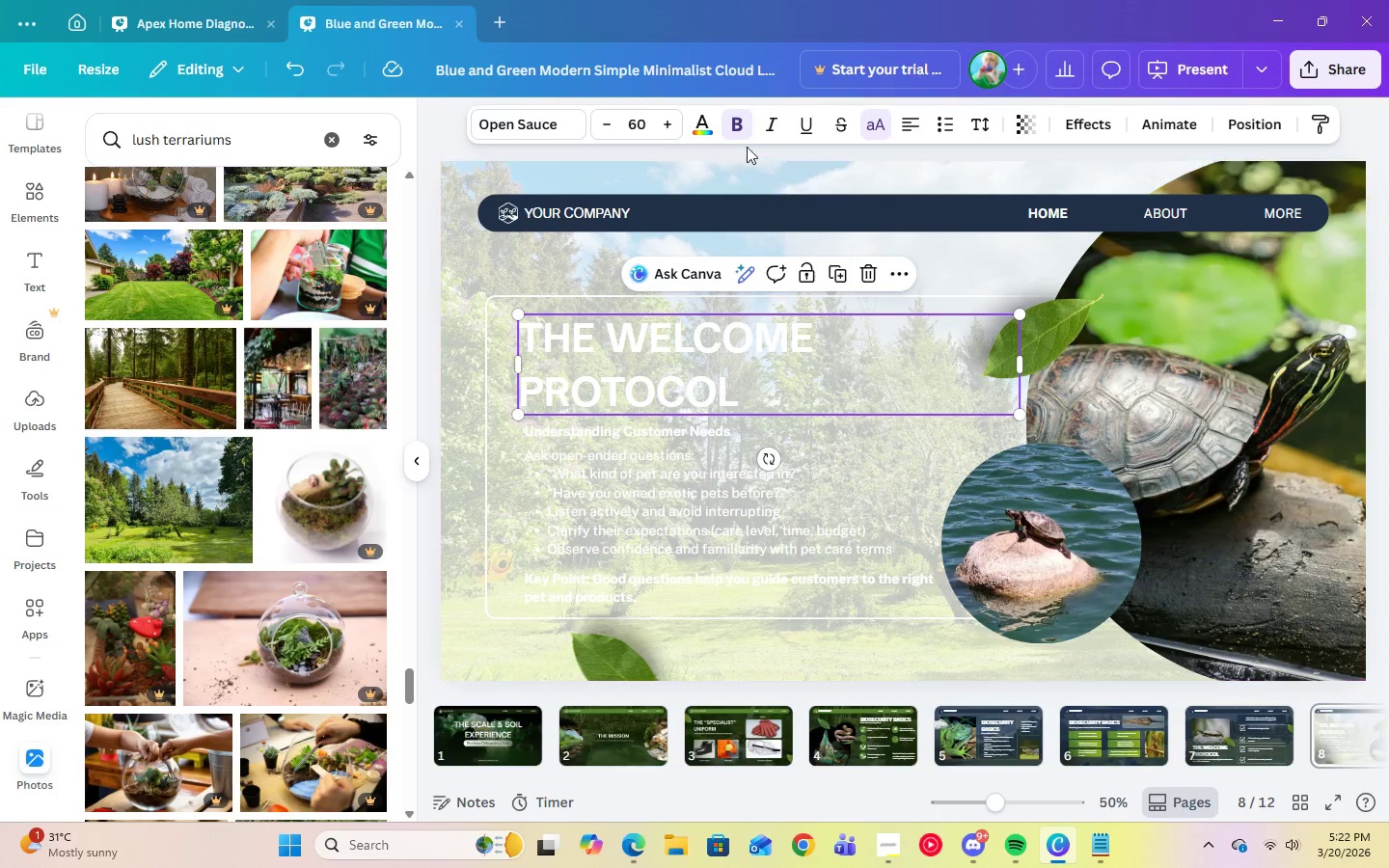 
left_click([703, 128])
 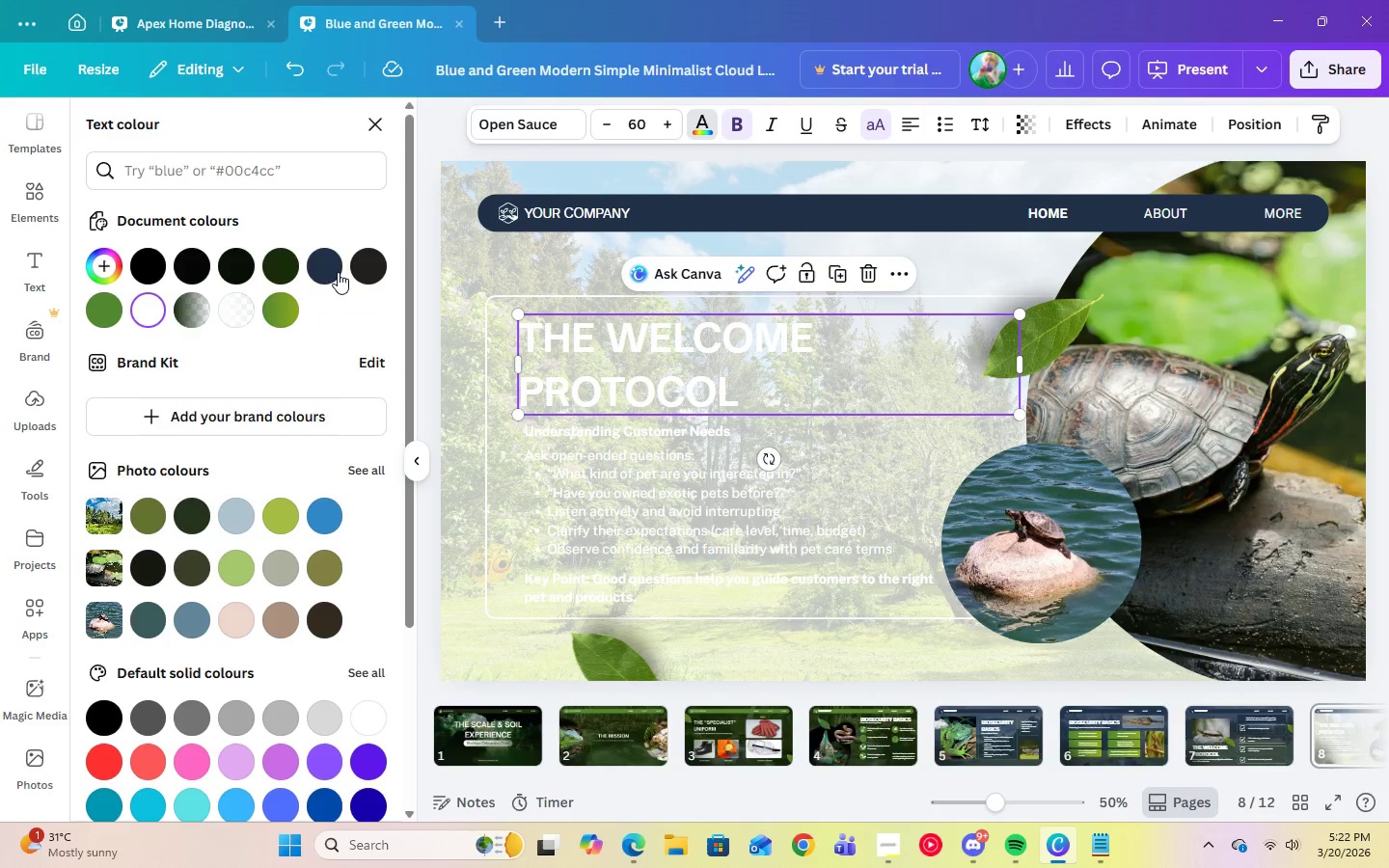 
left_click([335, 269])
 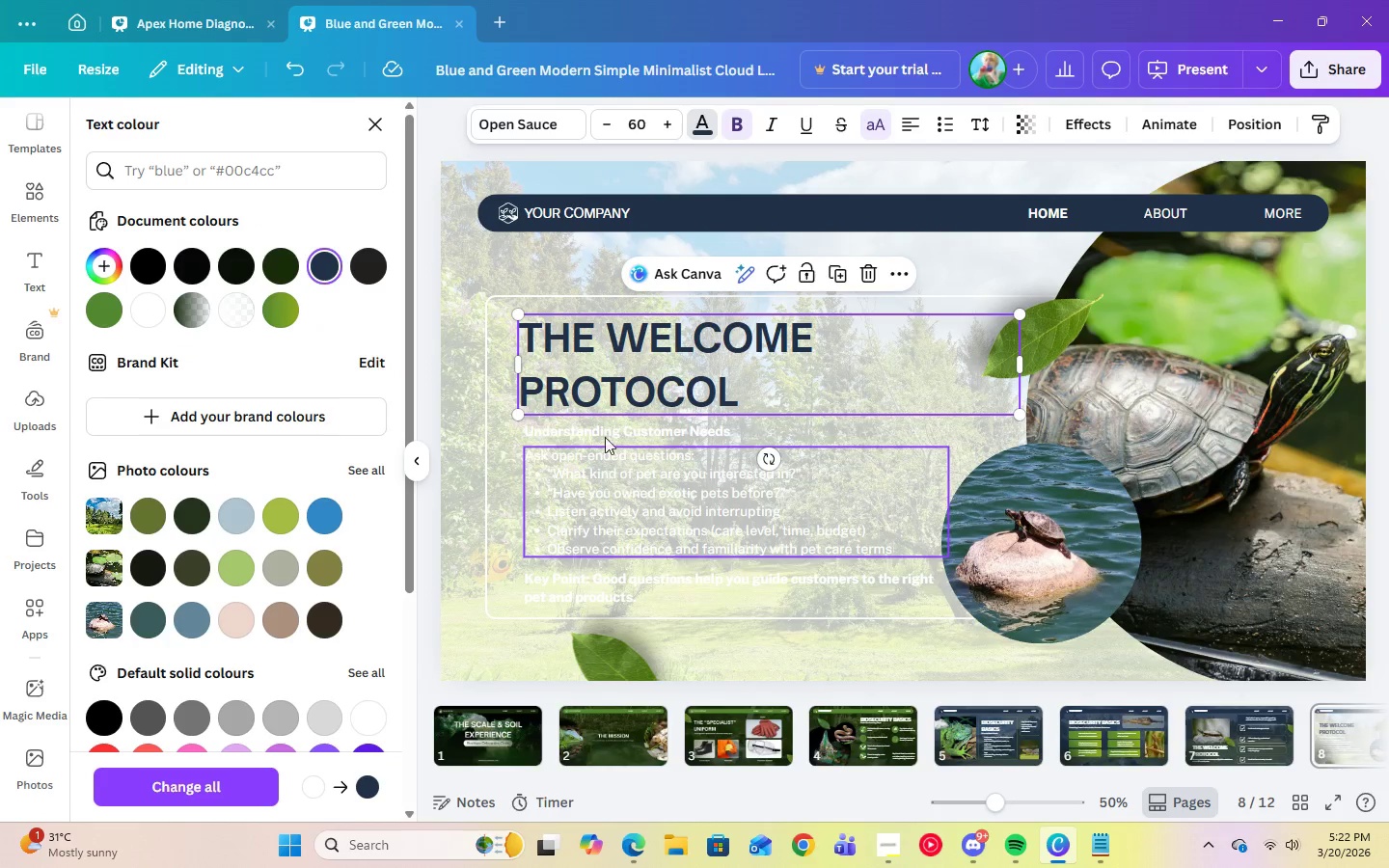 
left_click([601, 428])
 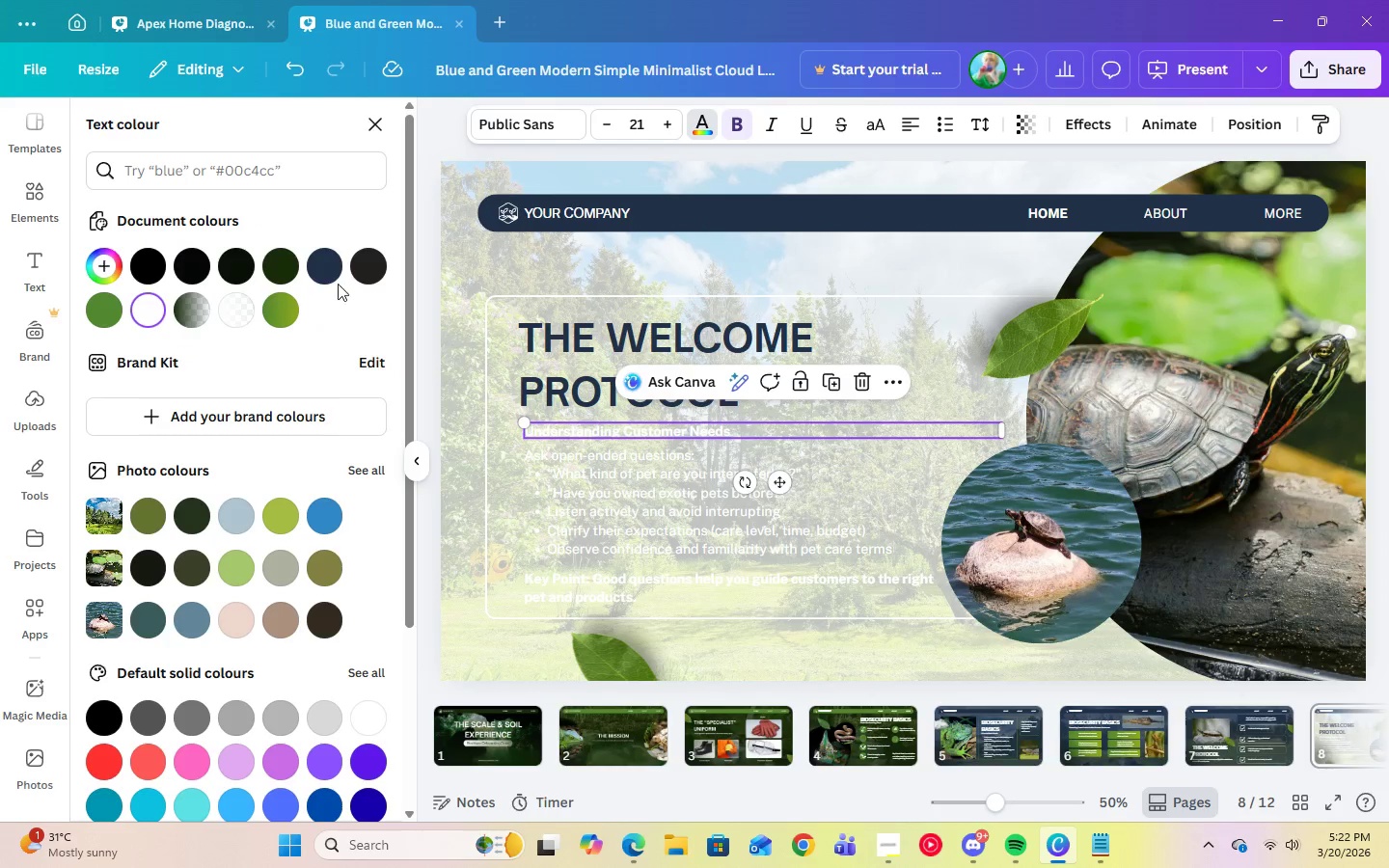 
left_click([334, 280])
 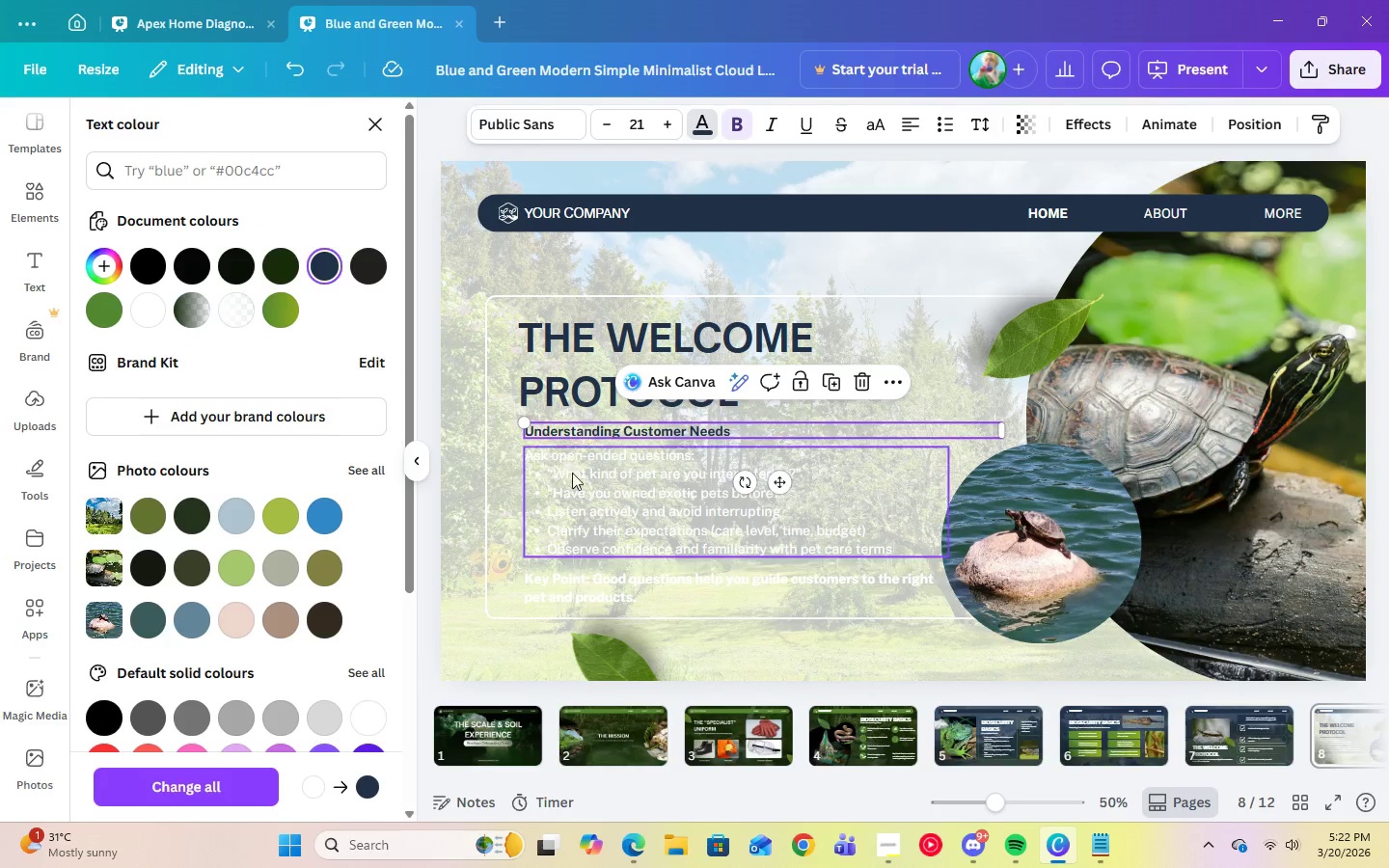 
left_click([586, 490])
 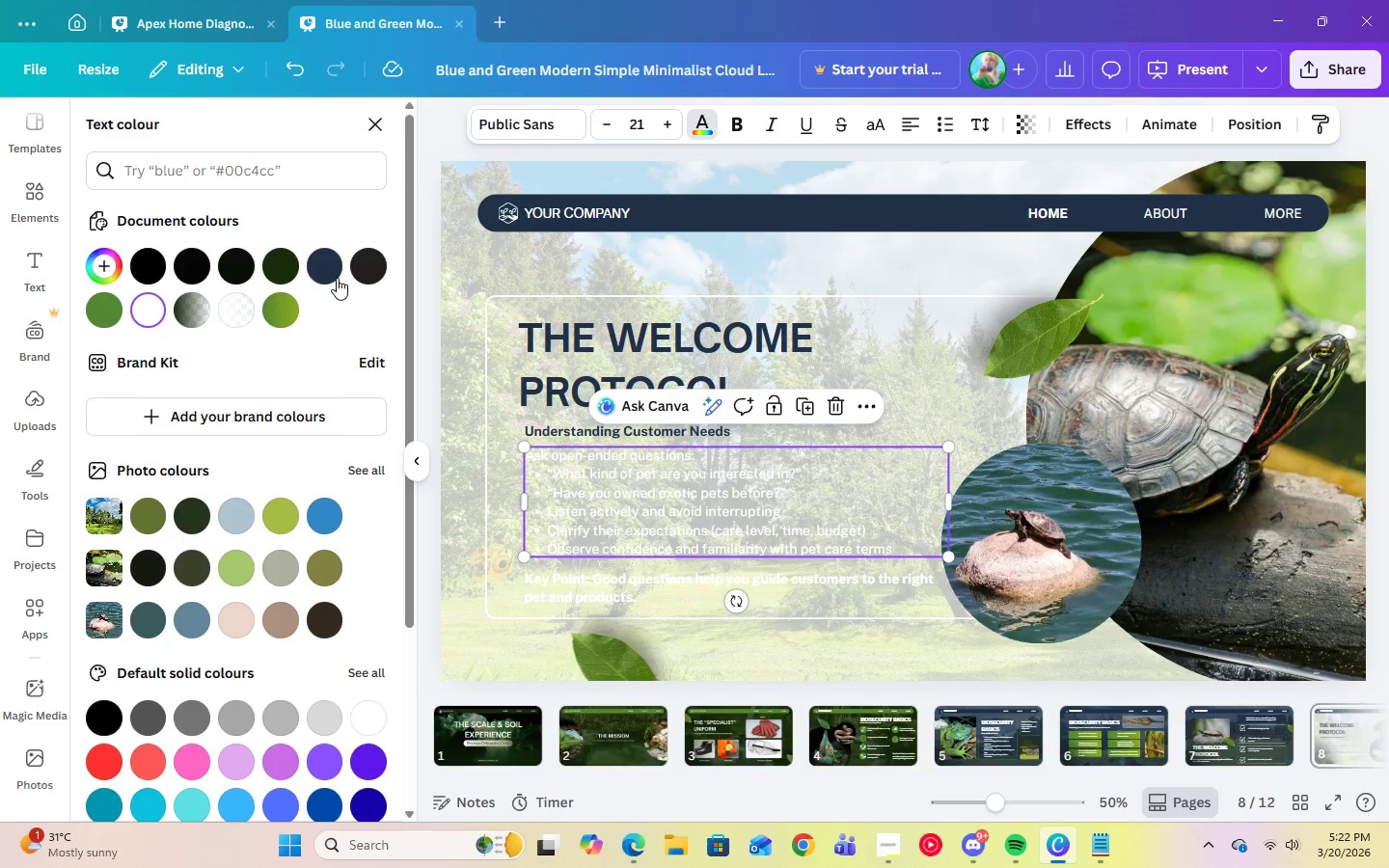 
left_click([333, 275])
 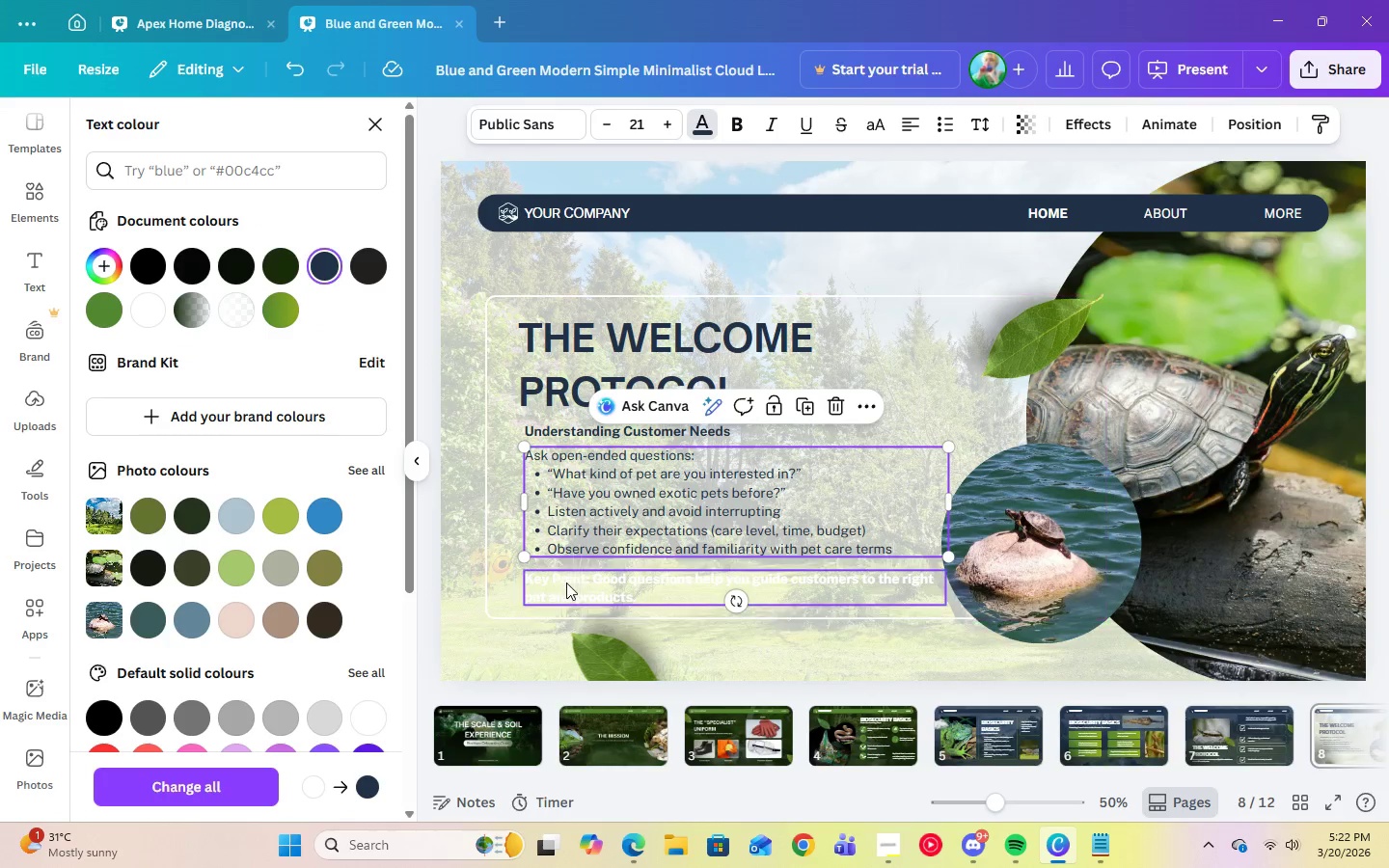 
left_click([566, 583])
 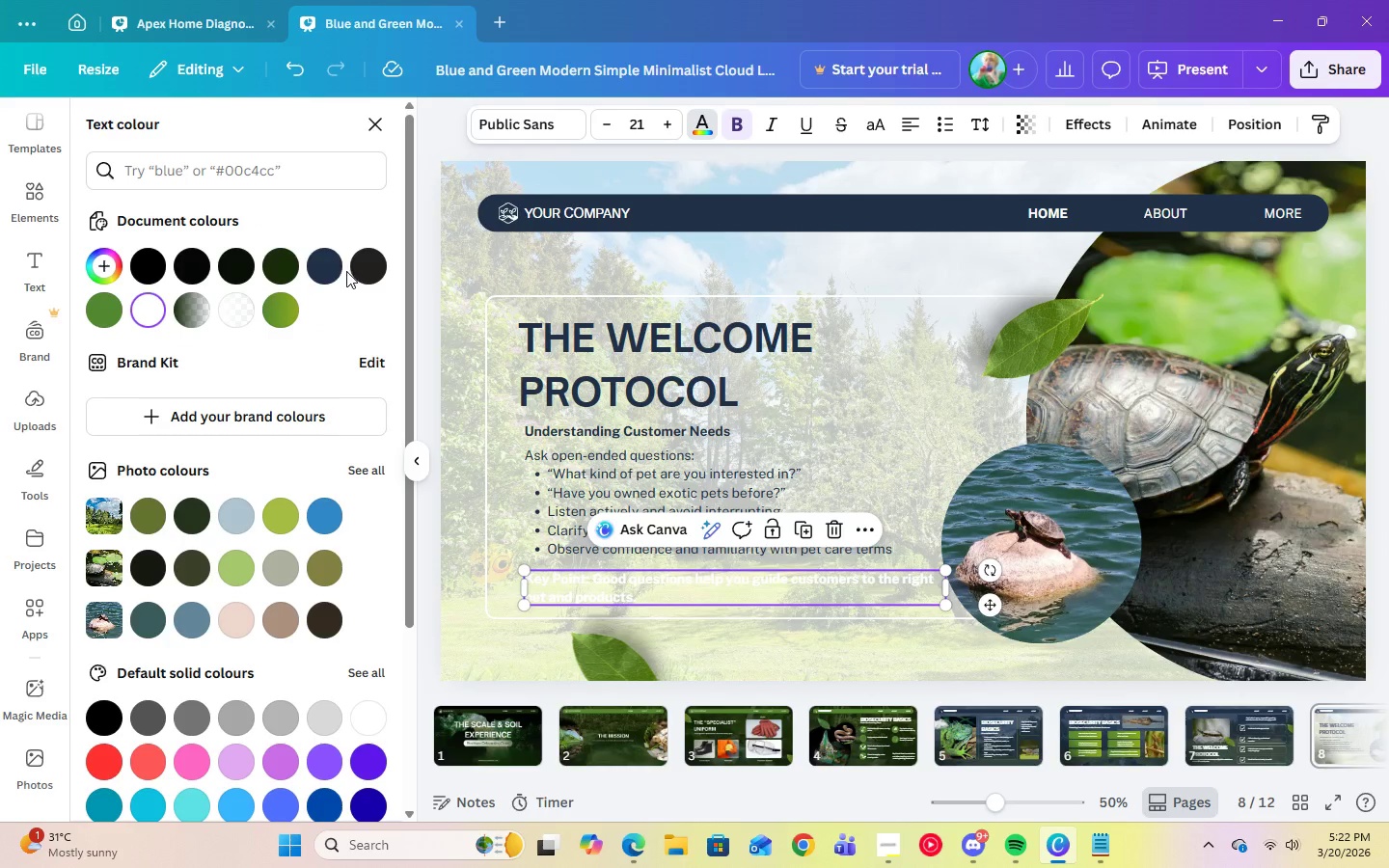 
left_click([332, 271])
 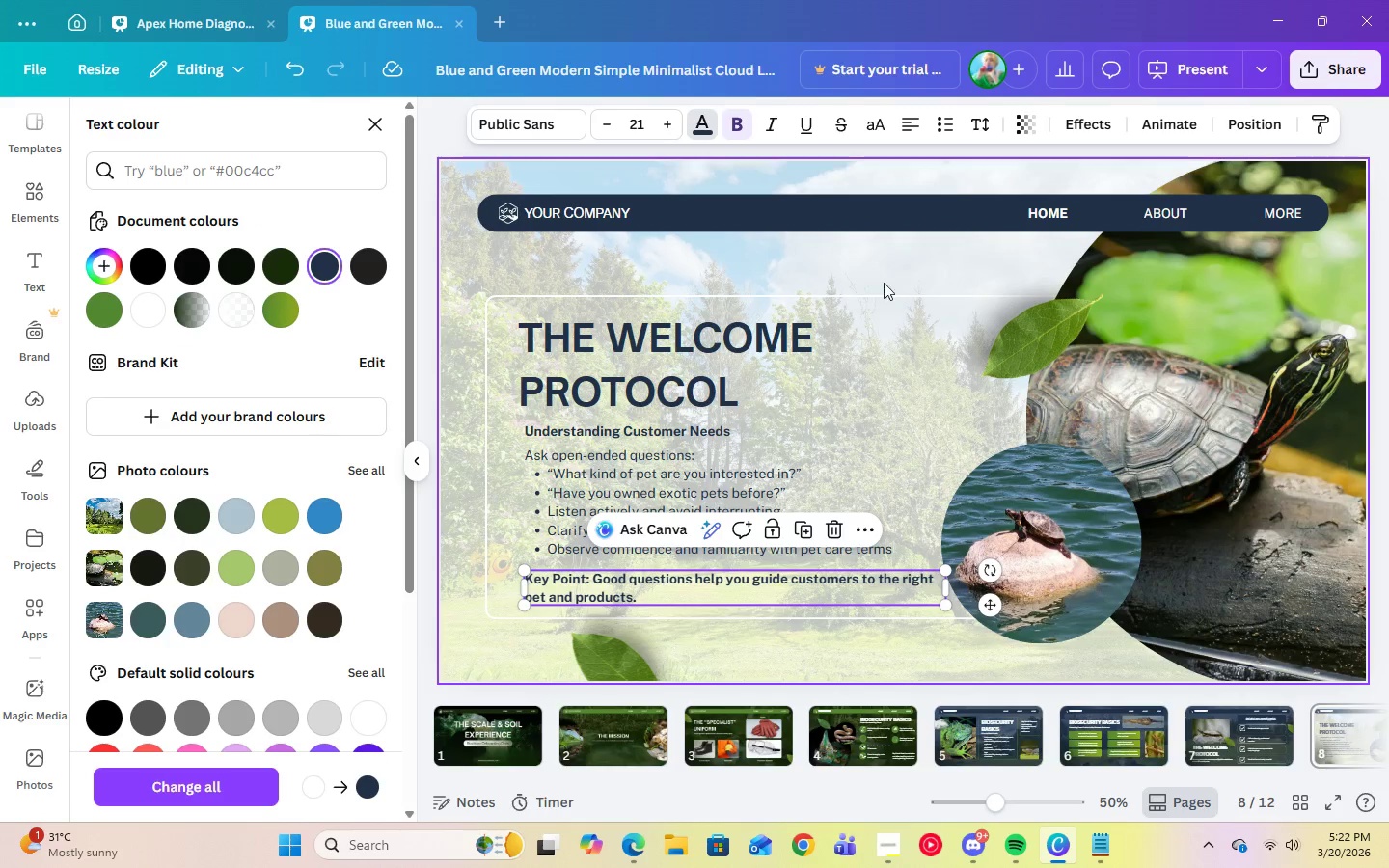 
left_click([877, 306])
 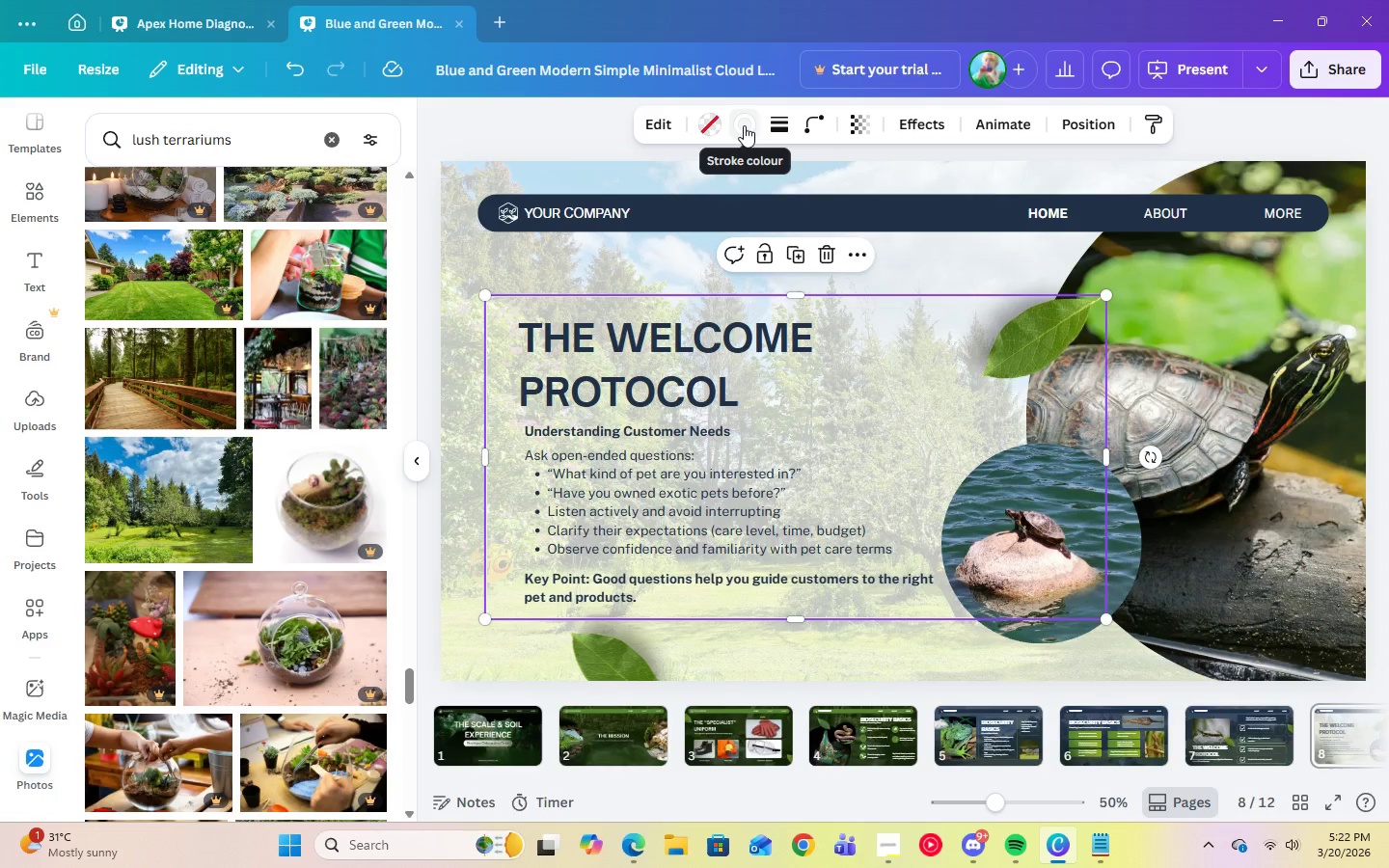 
left_click([744, 125])
 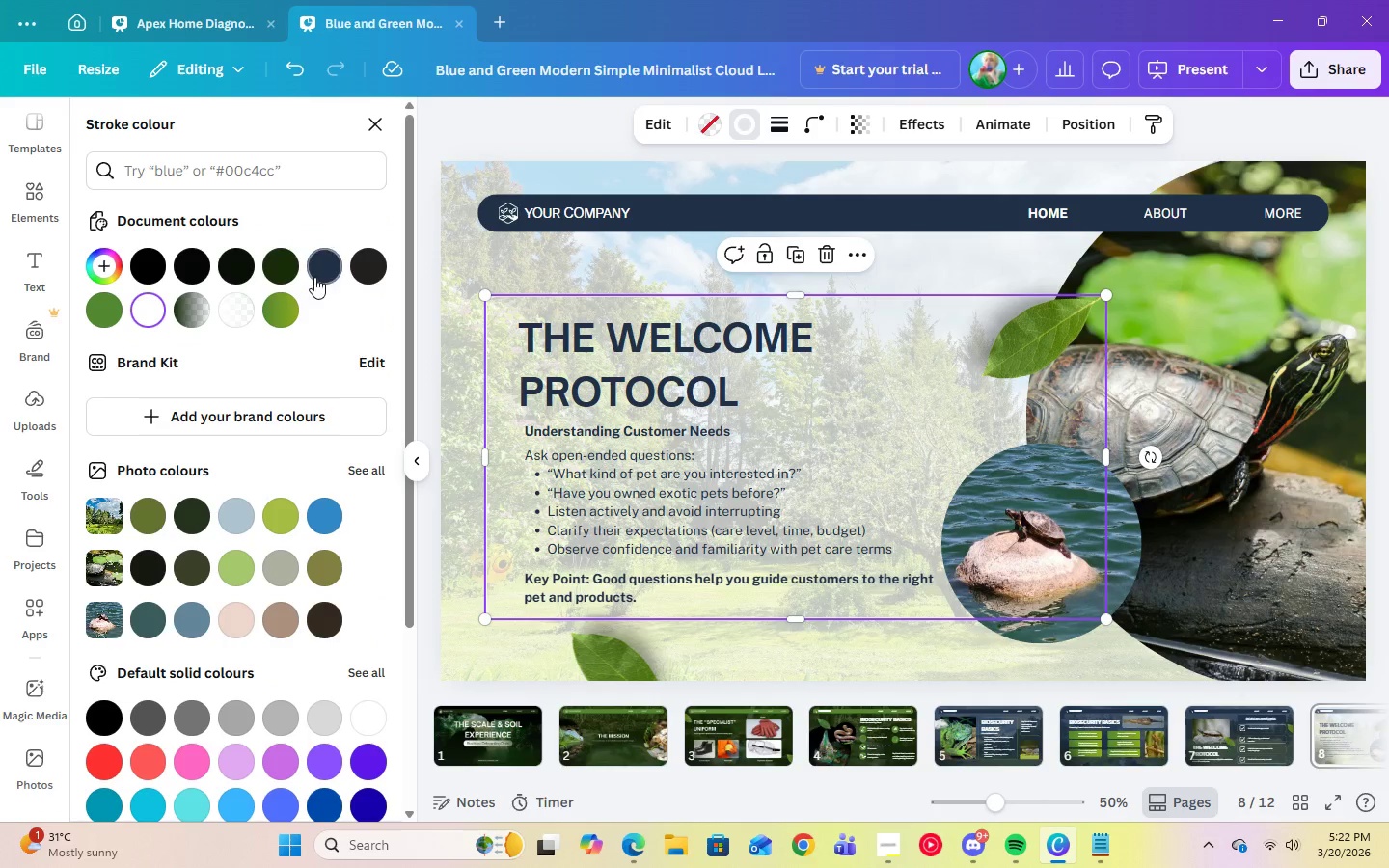 
left_click([318, 276])
 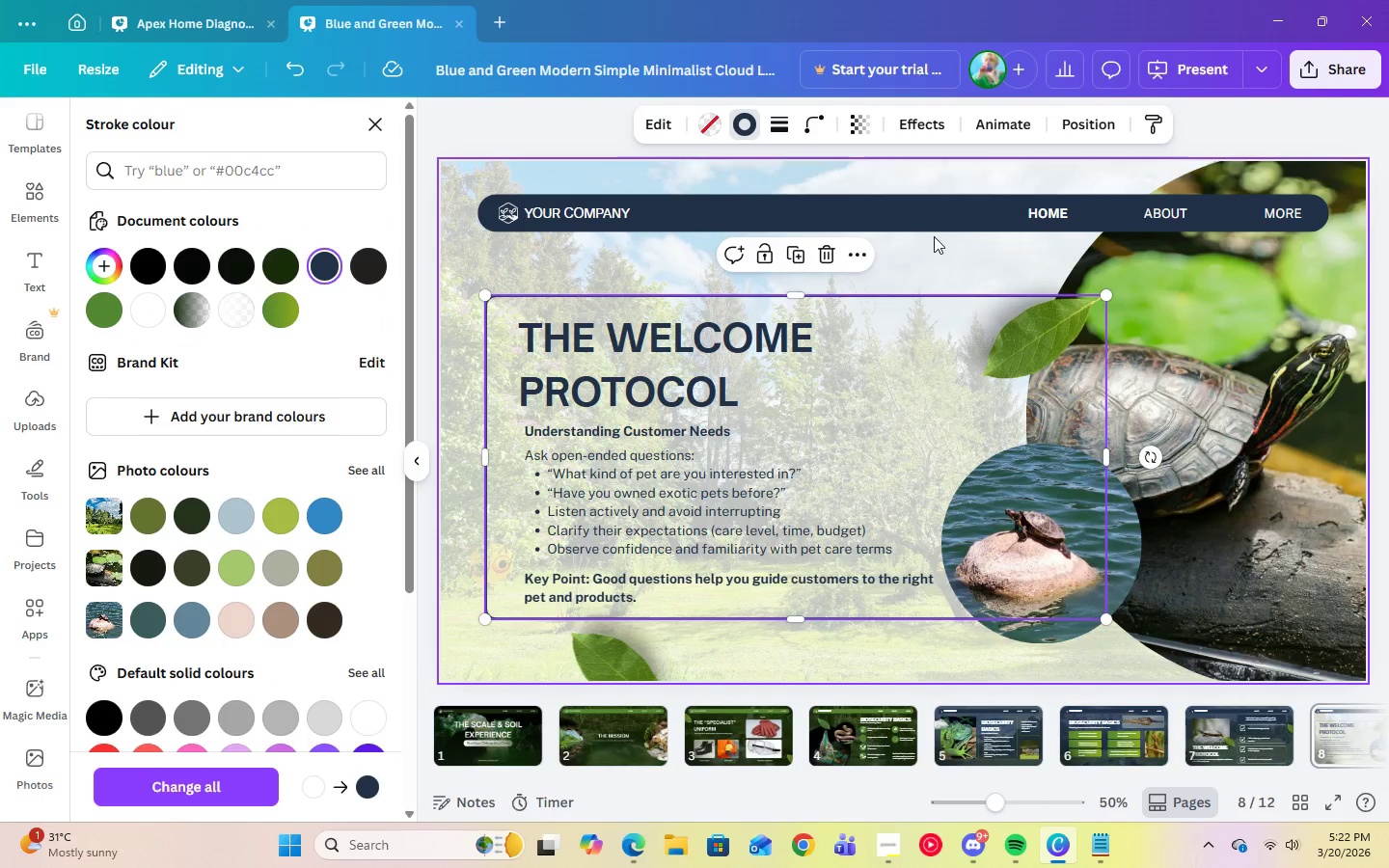 
left_click([972, 246])
 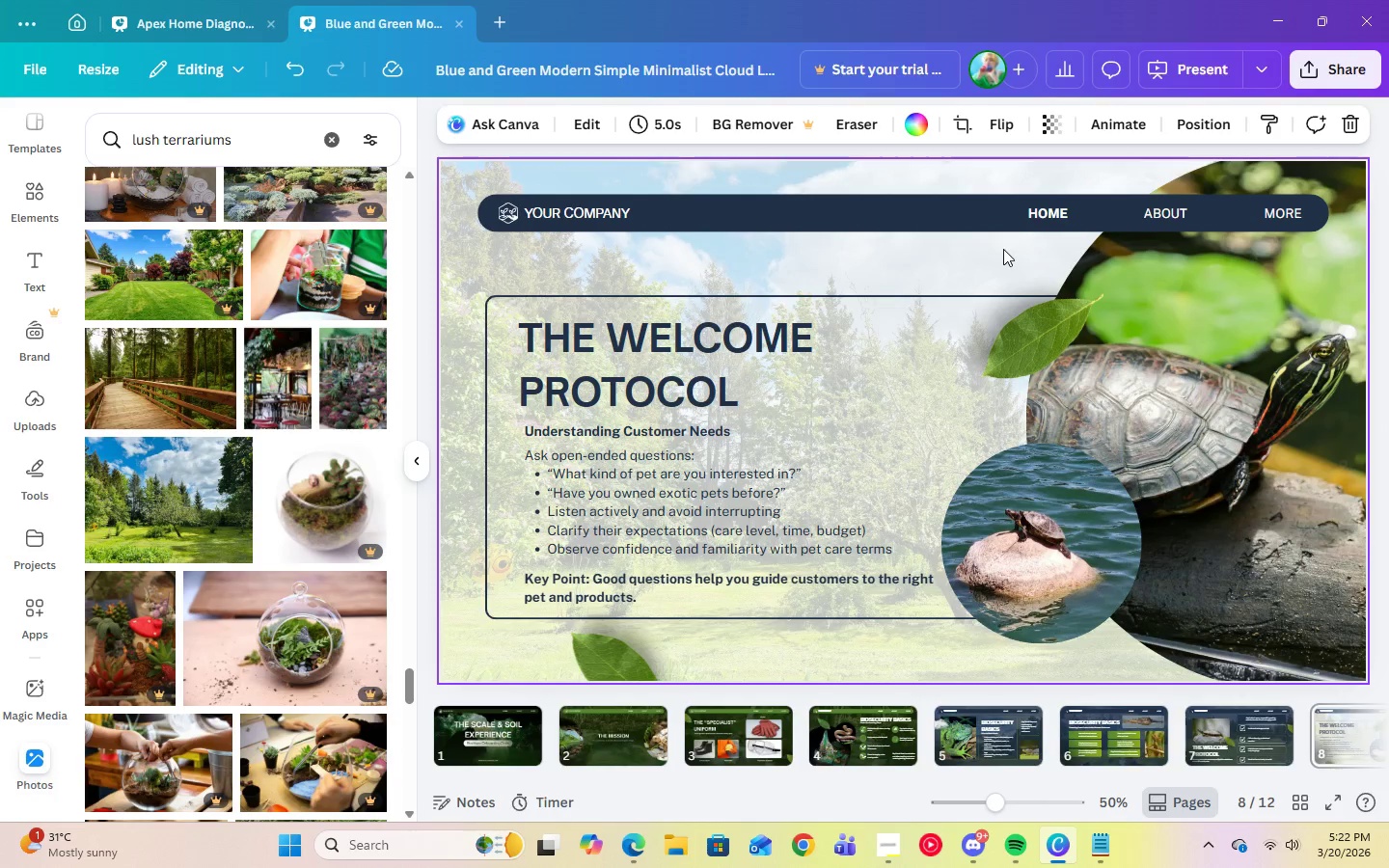 
left_click([1046, 125])
 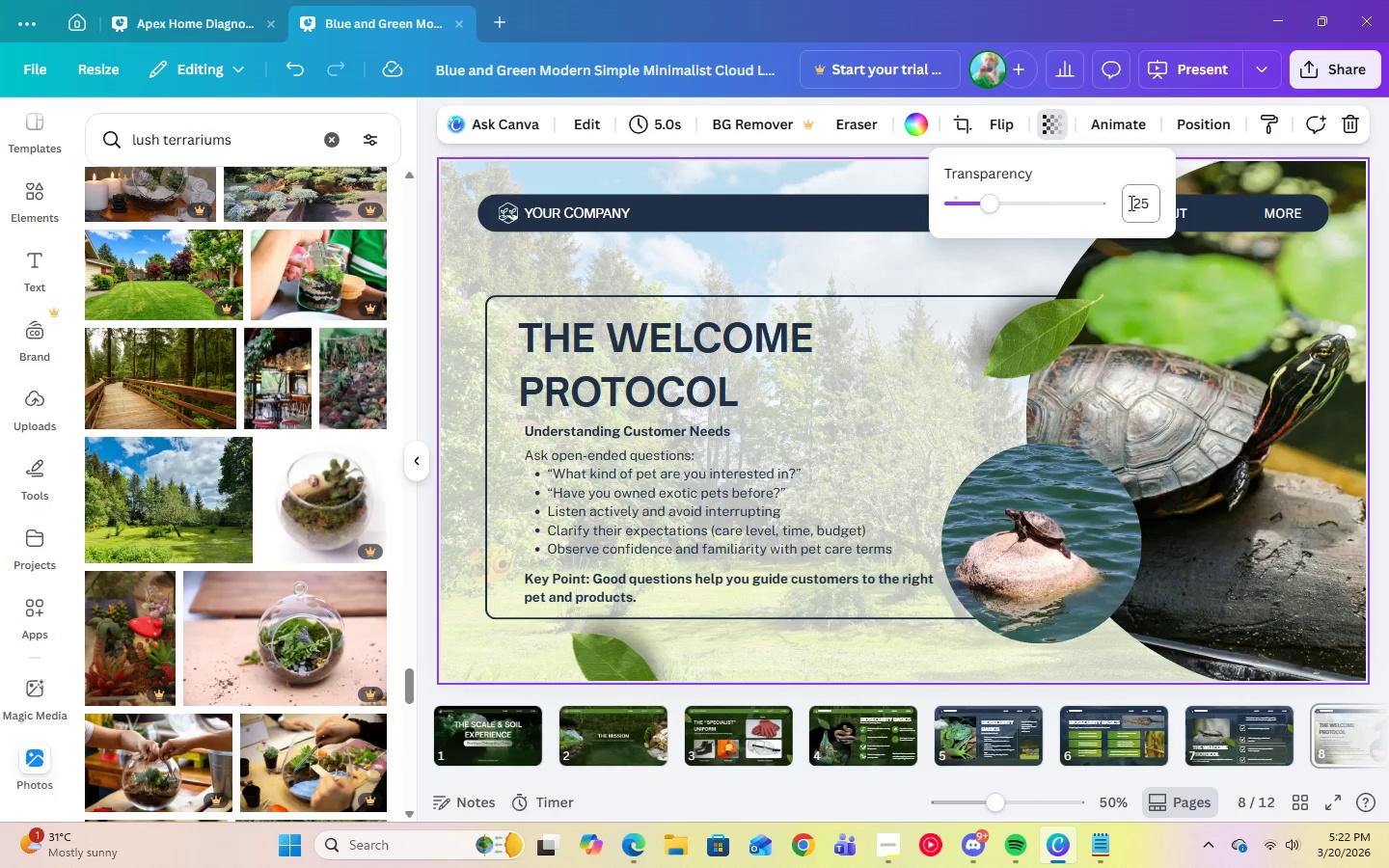 
left_click([1131, 204])
 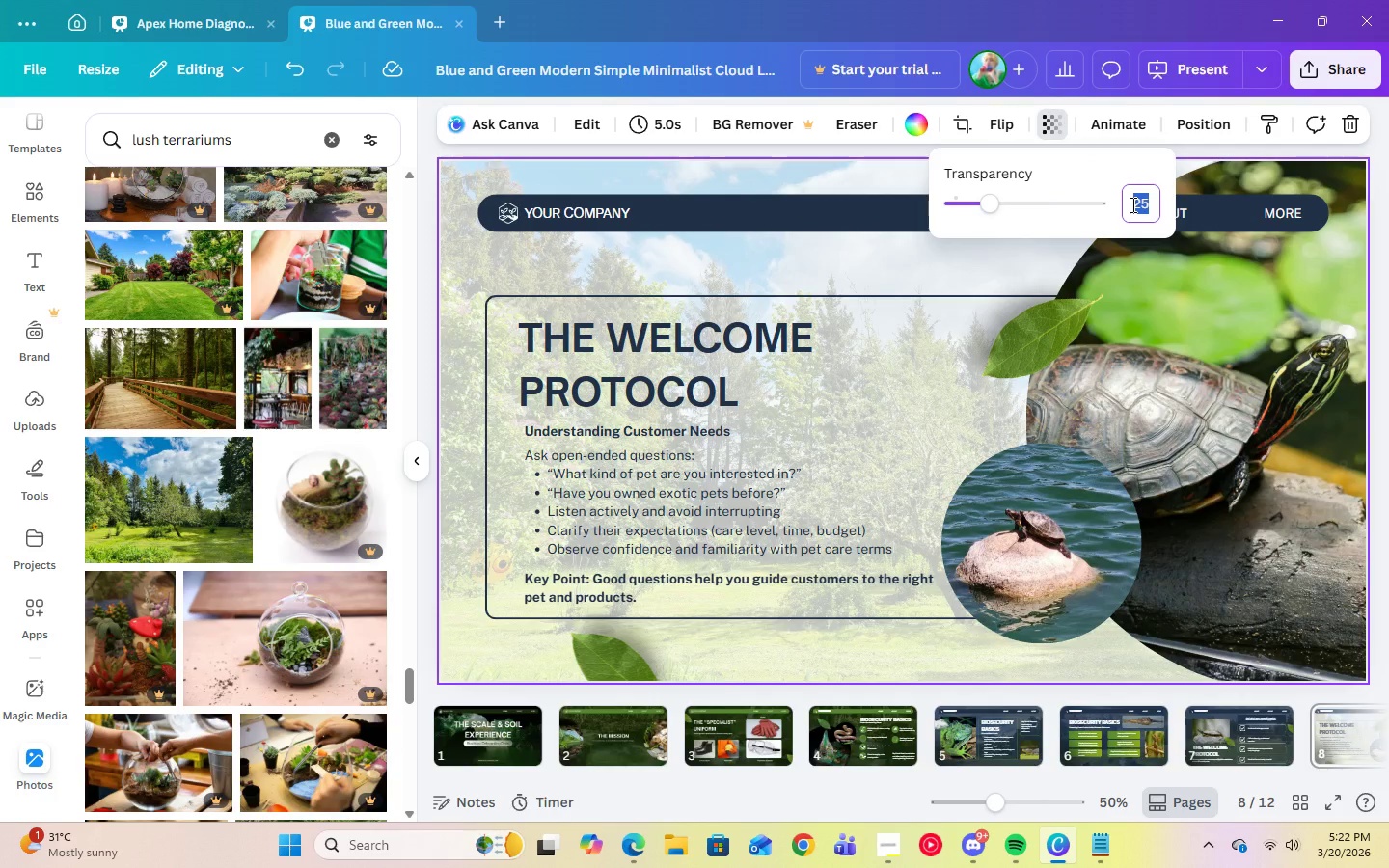 
key(Numpad4)
 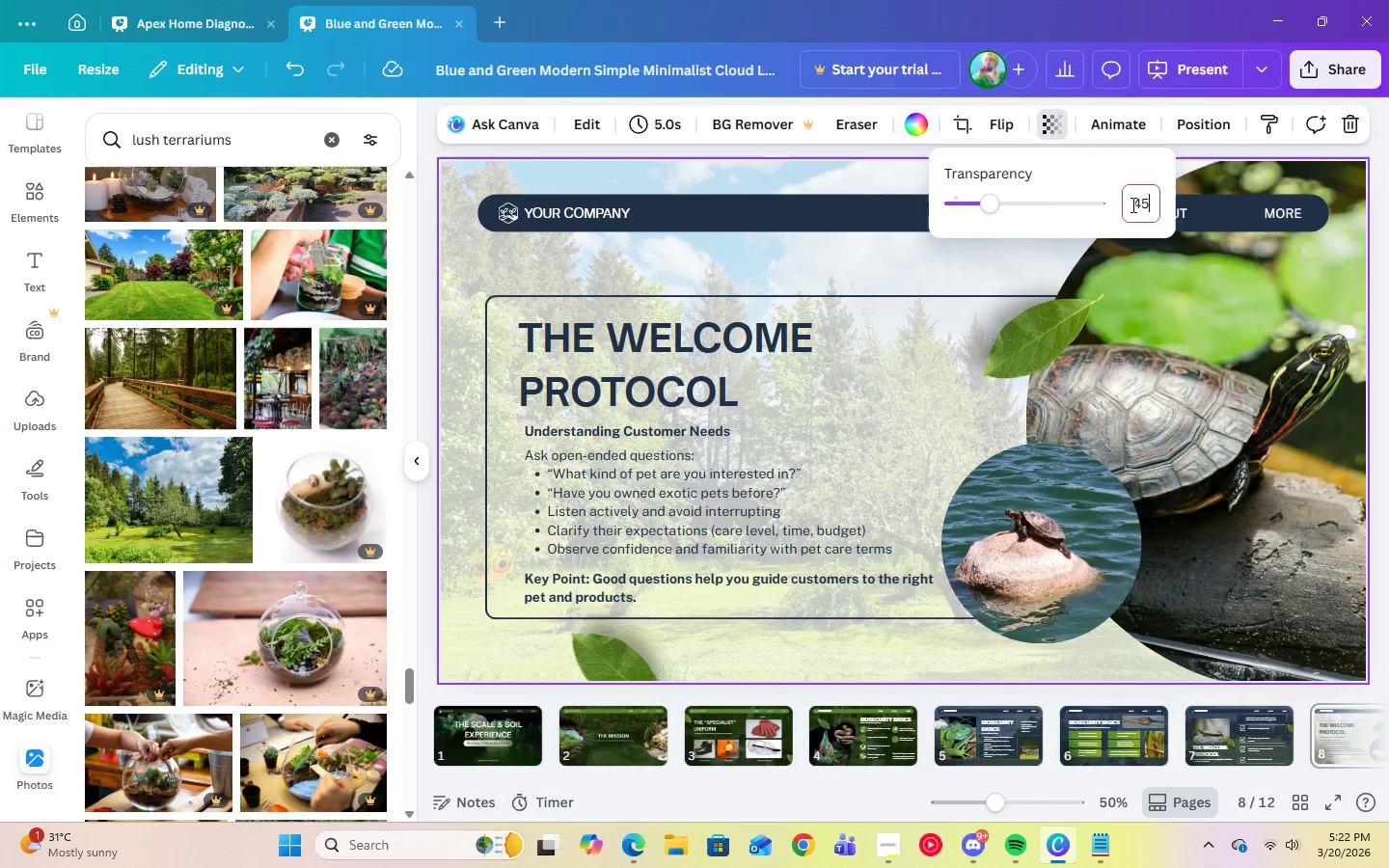 
key(Numpad5)
 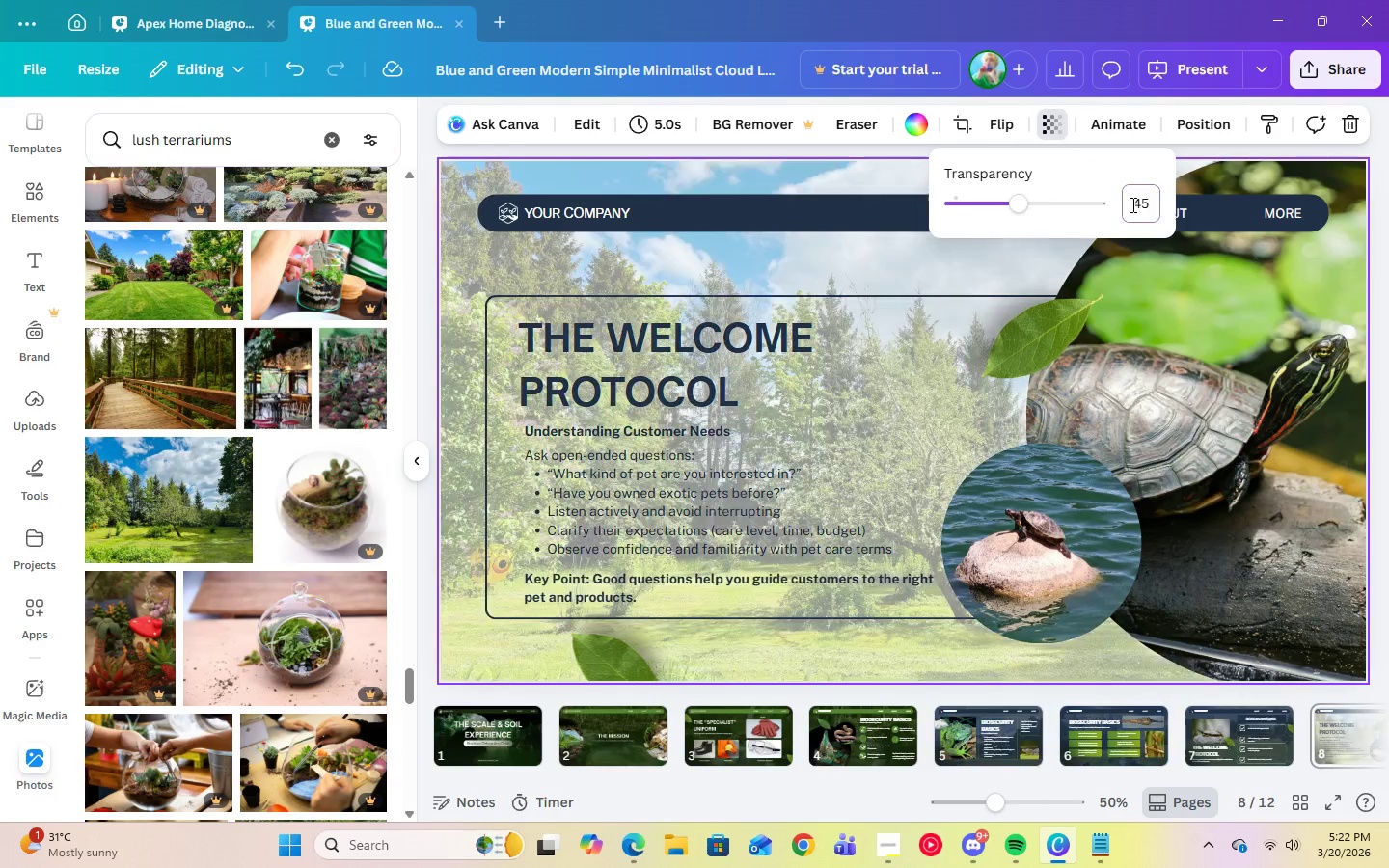 
key(Enter)
 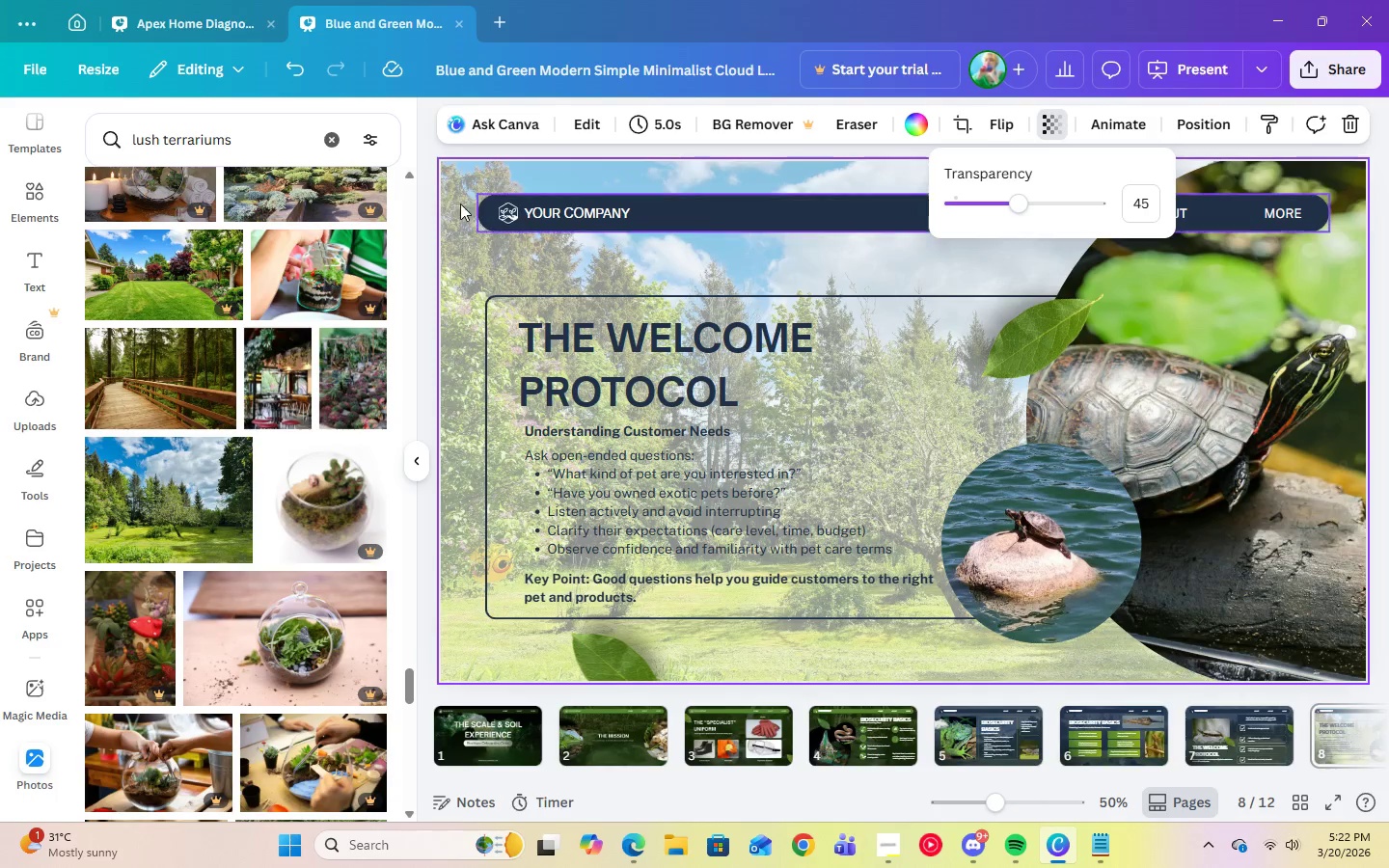 
double_click([284, 78])
 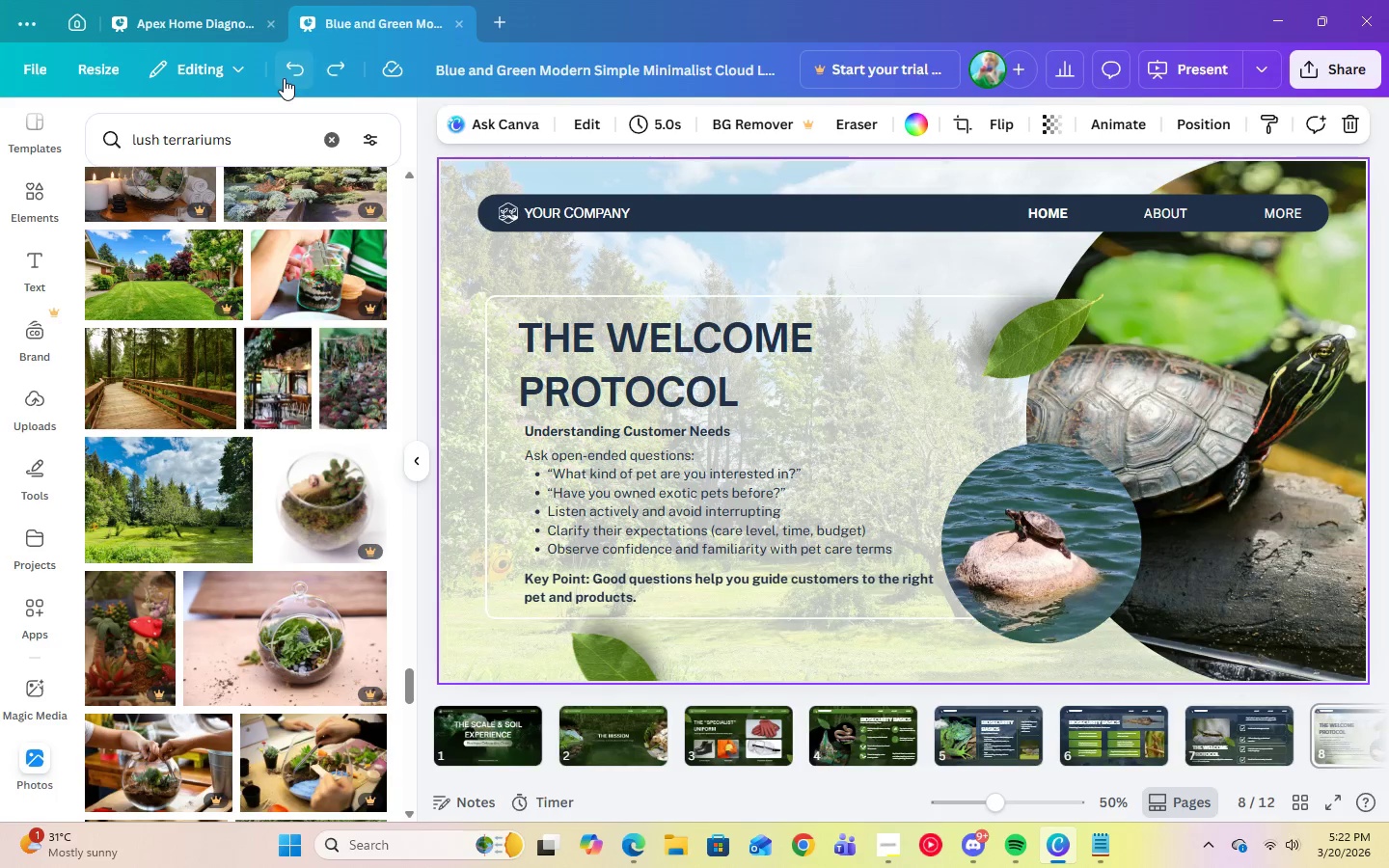 
triple_click([284, 78])
 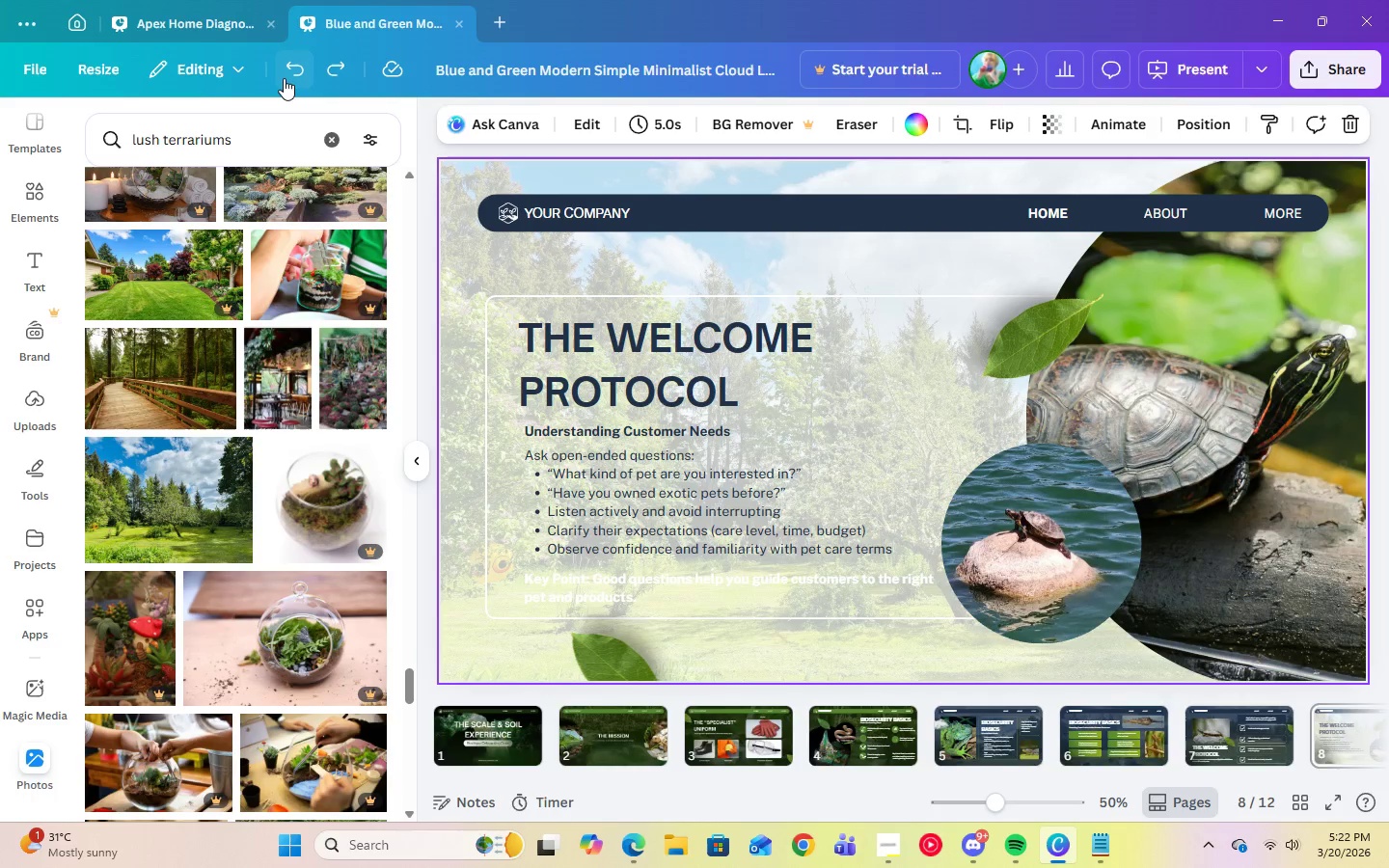 
triple_click([284, 78])
 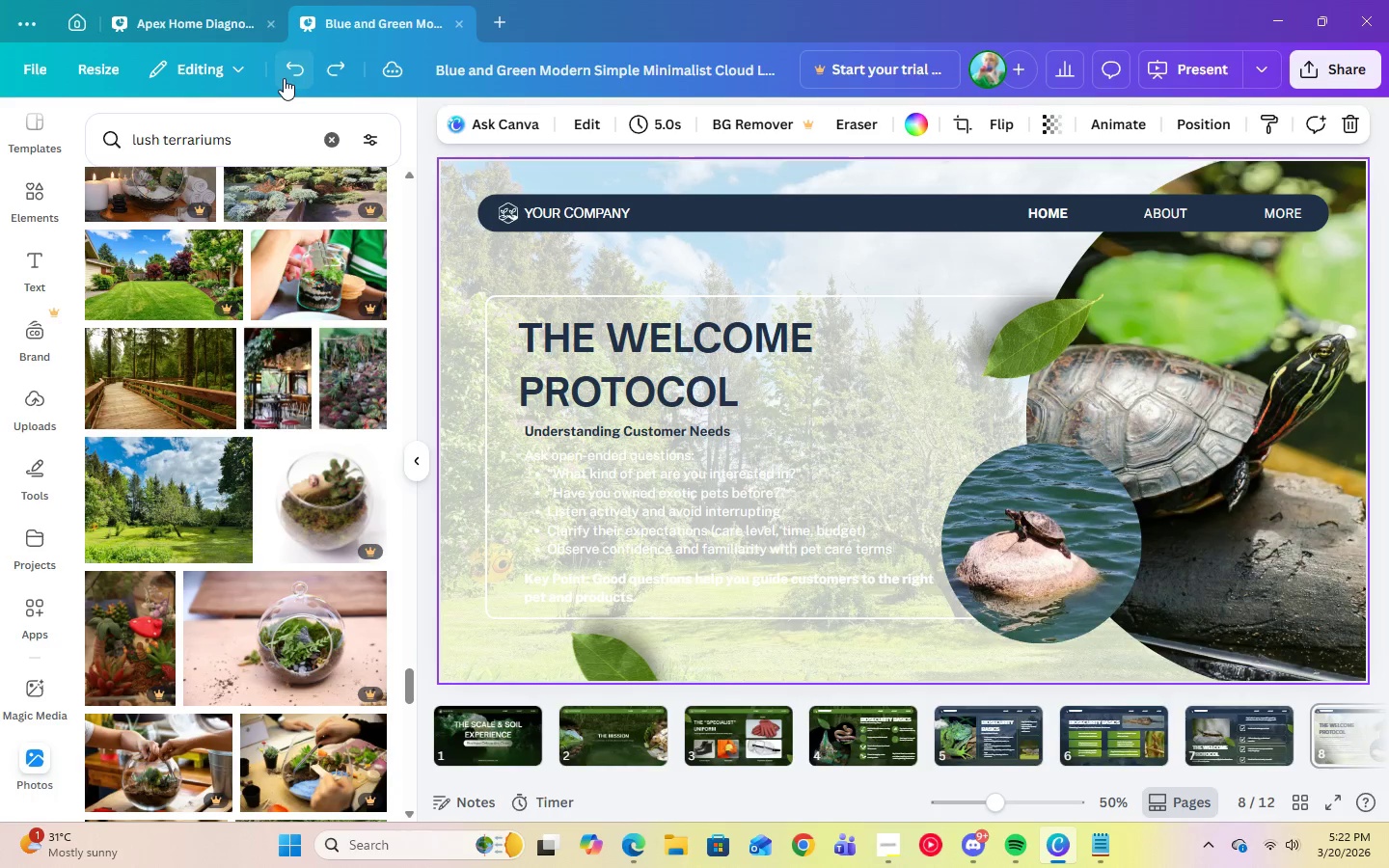 
triple_click([284, 78])
 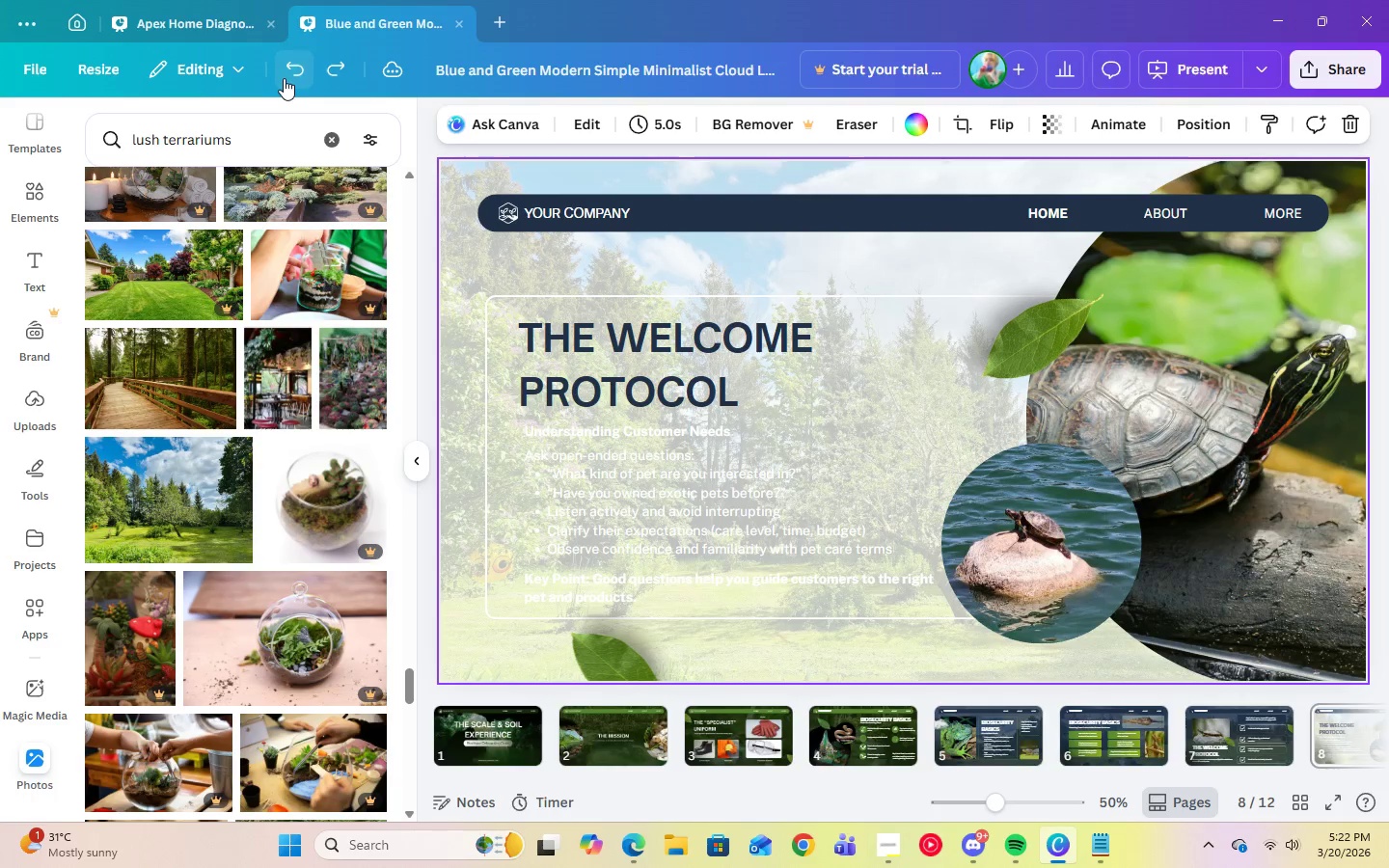 
triple_click([284, 78])
 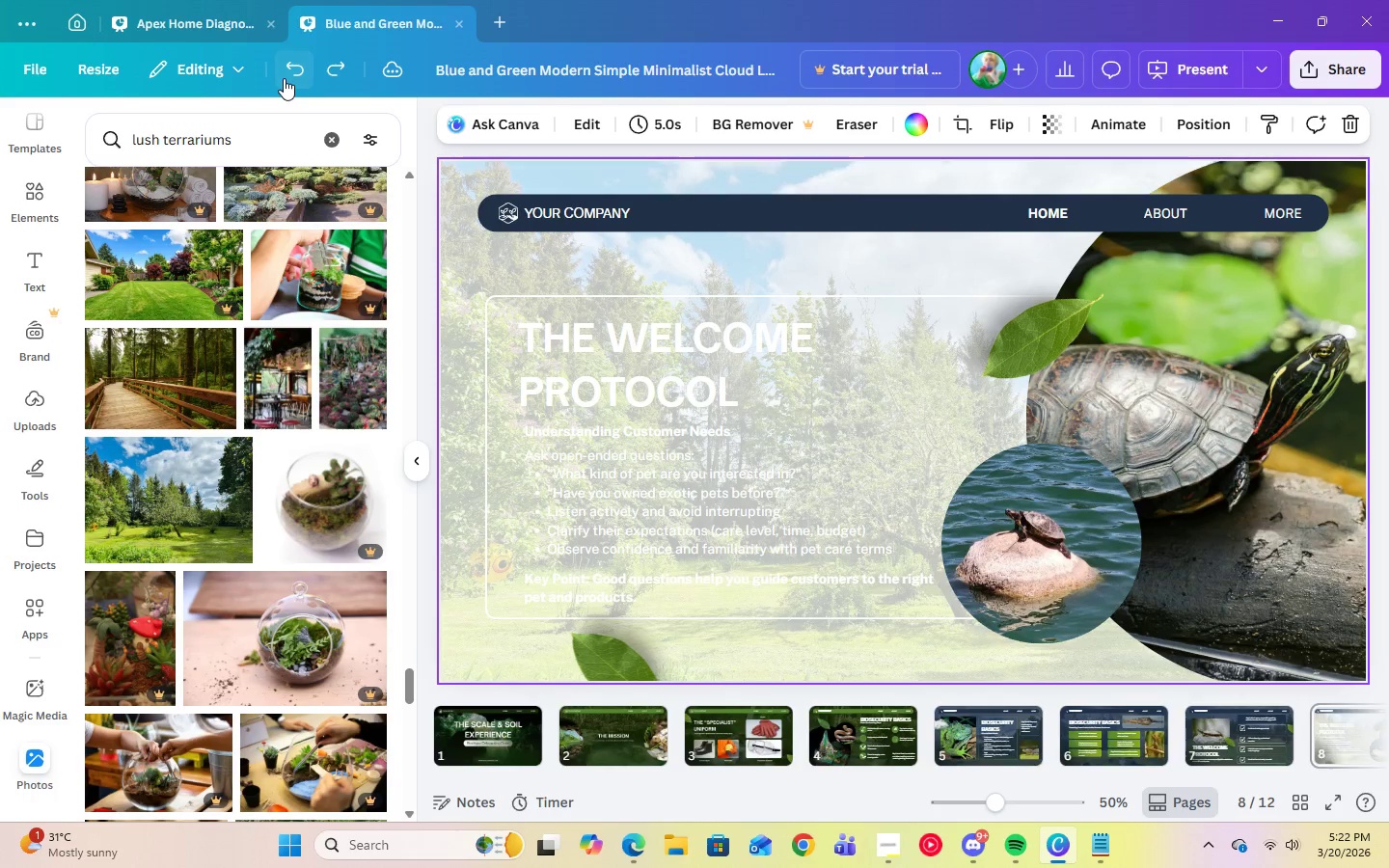 
triple_click([284, 78])
 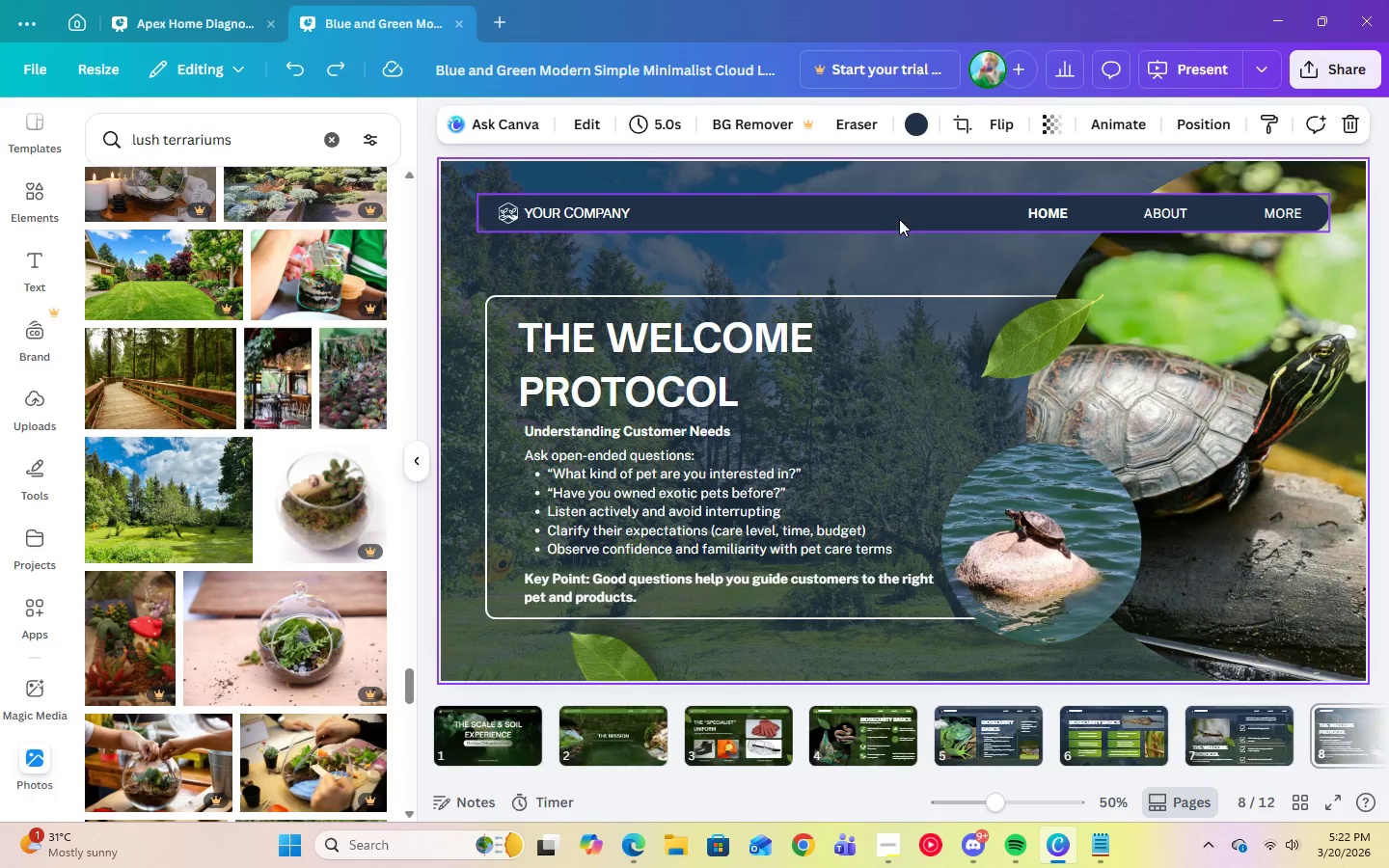 
left_click([899, 267])
 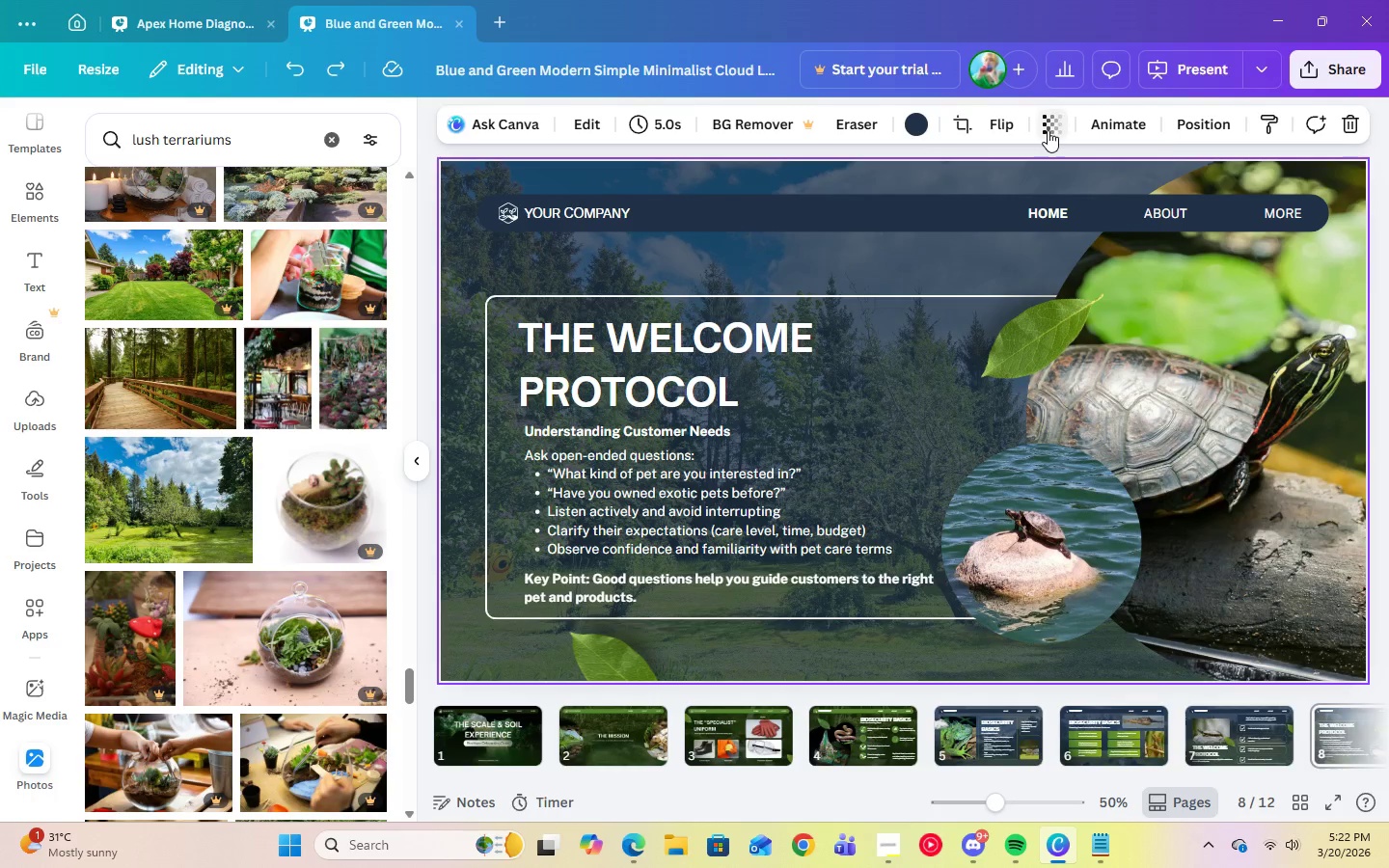 
double_click([1048, 130])
 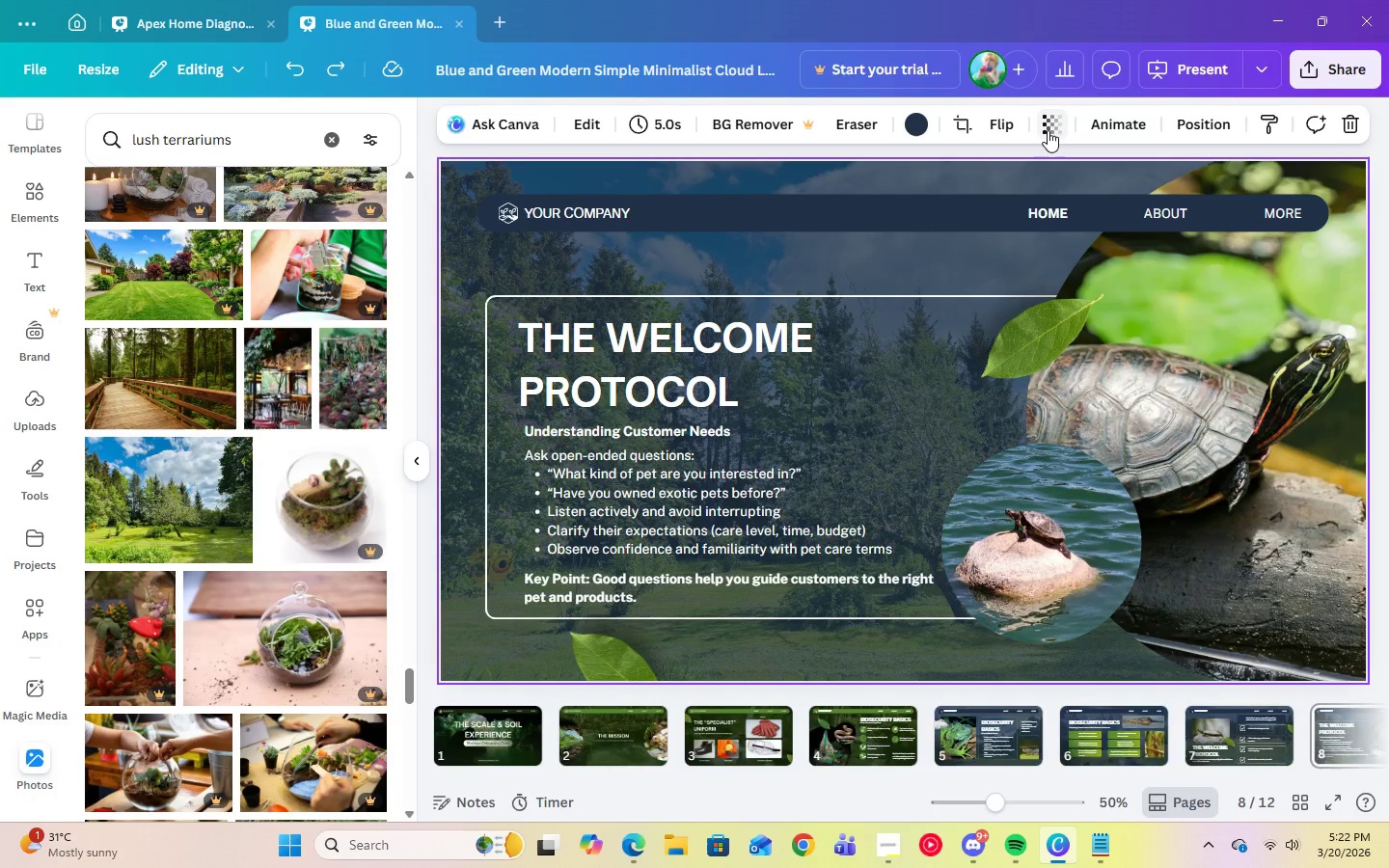 
left_click([1048, 130])
 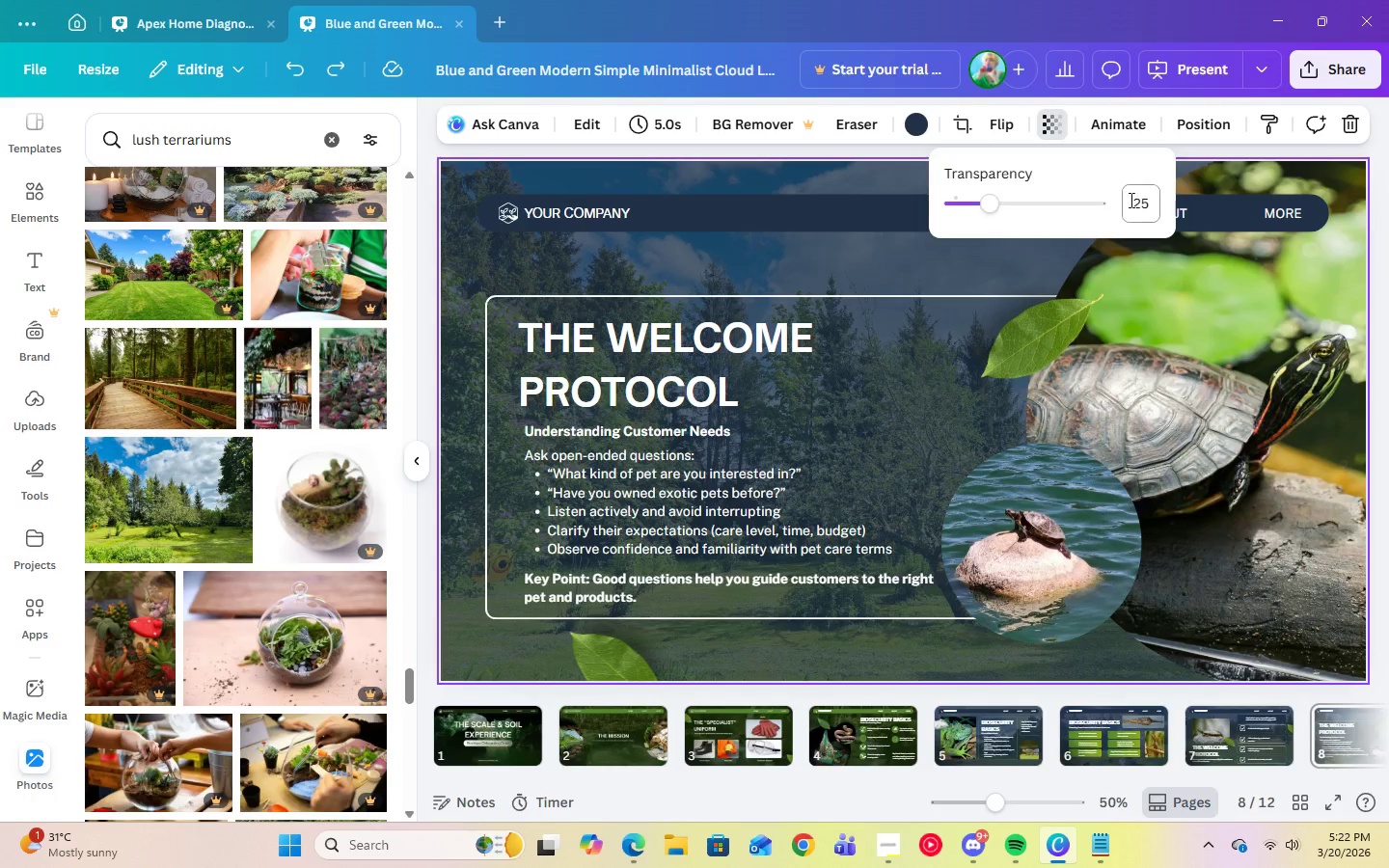 
left_click([1140, 203])
 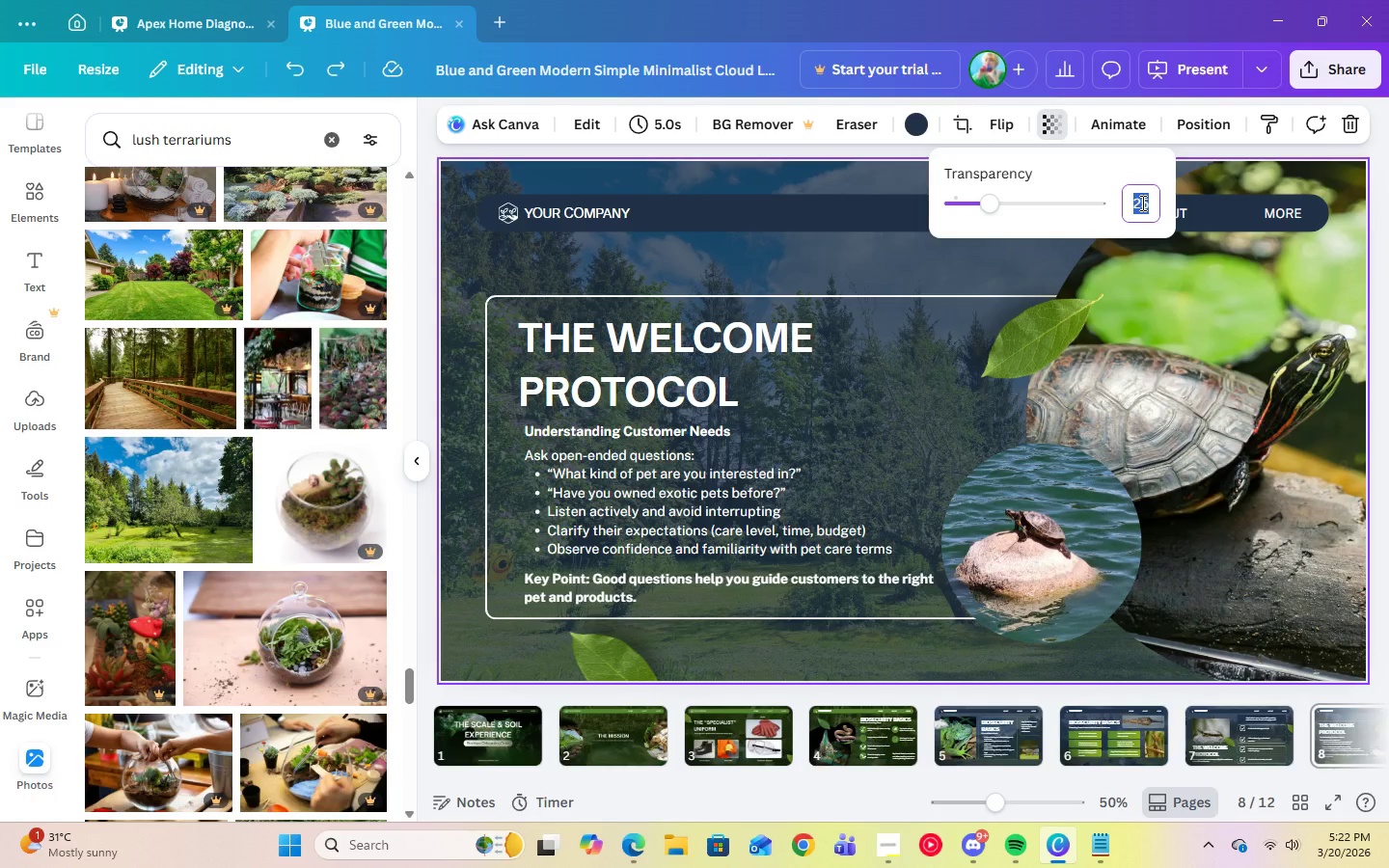 
key(Numpad4)
 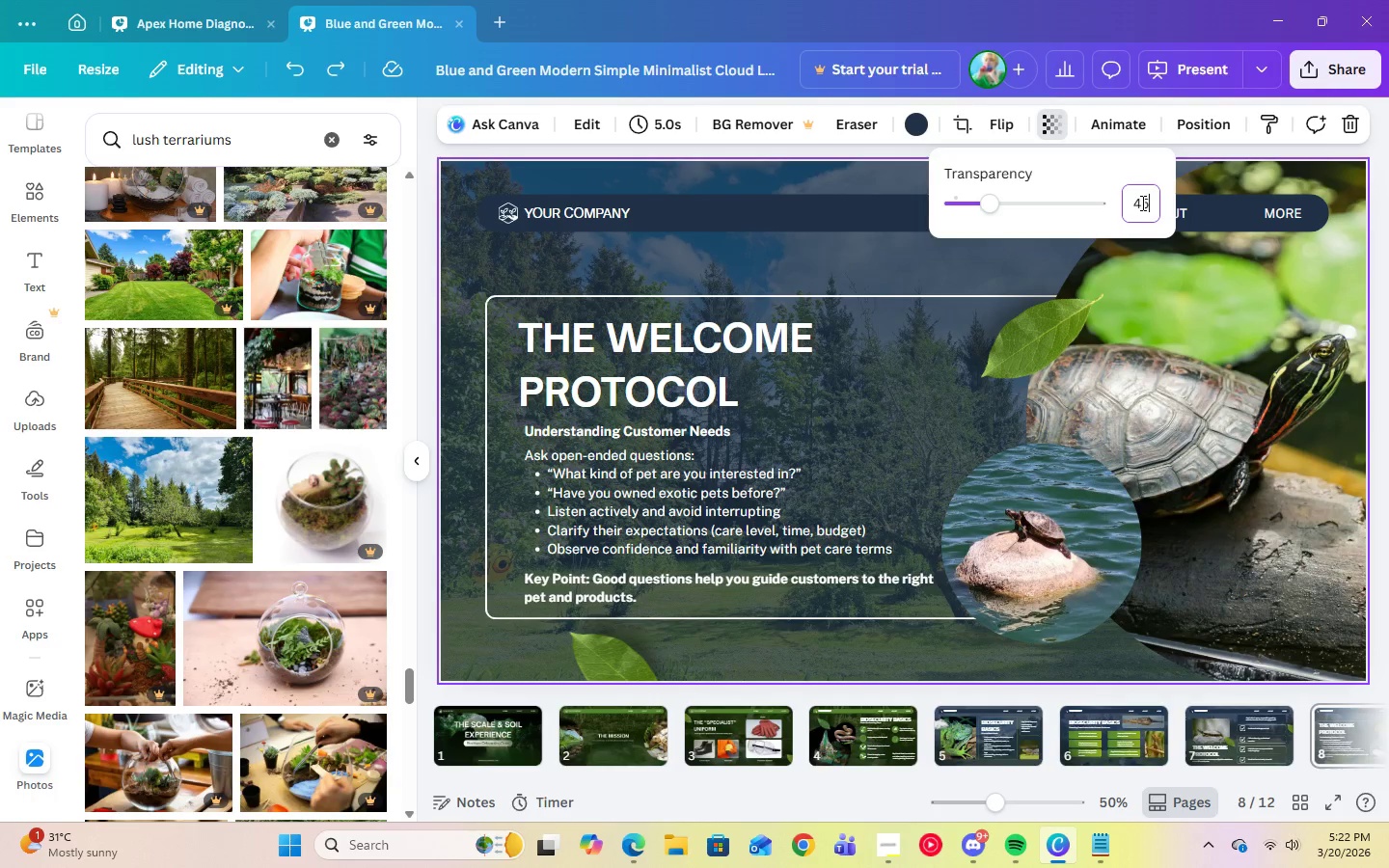 
key(Numpad5)
 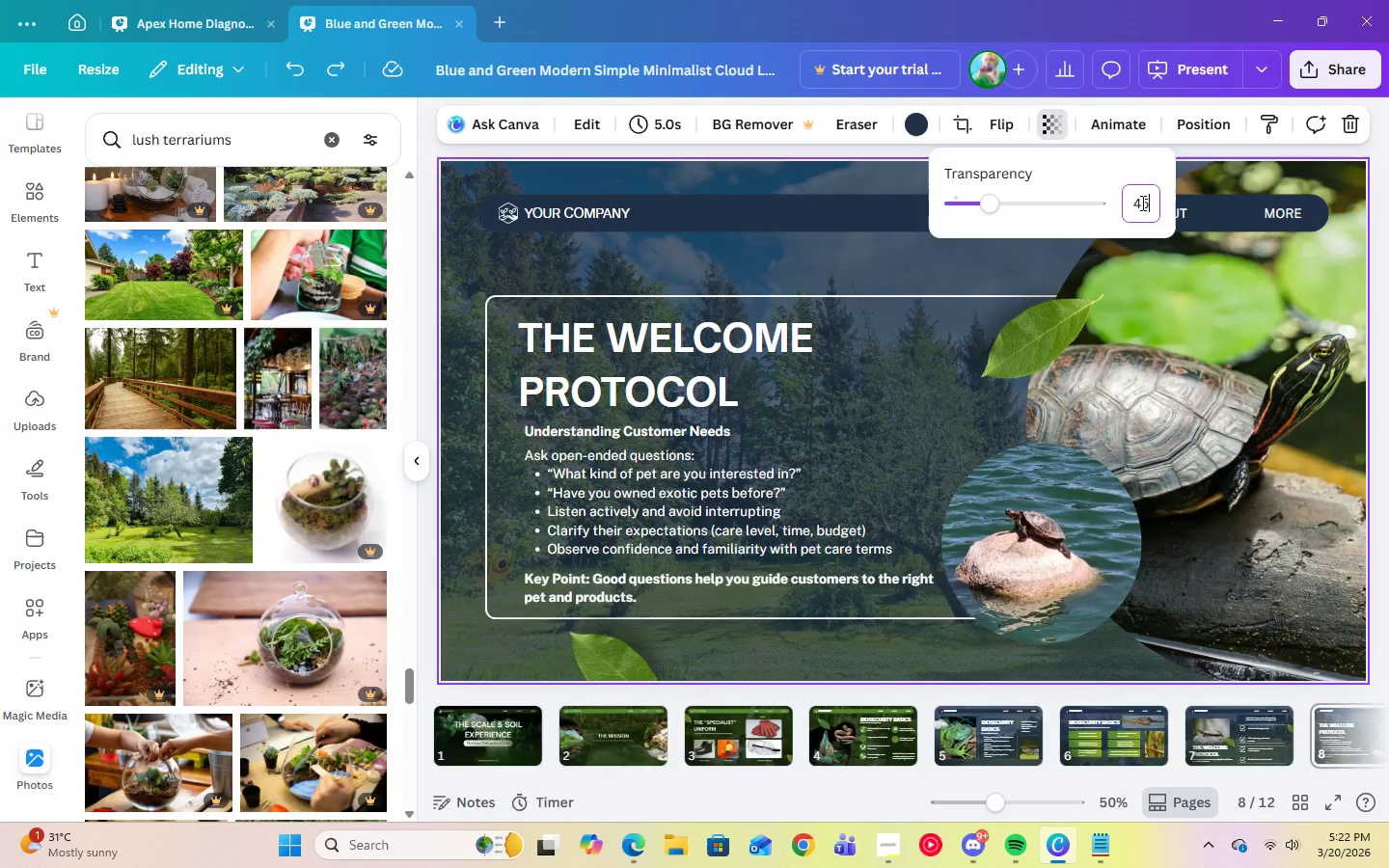 
key(Enter)
 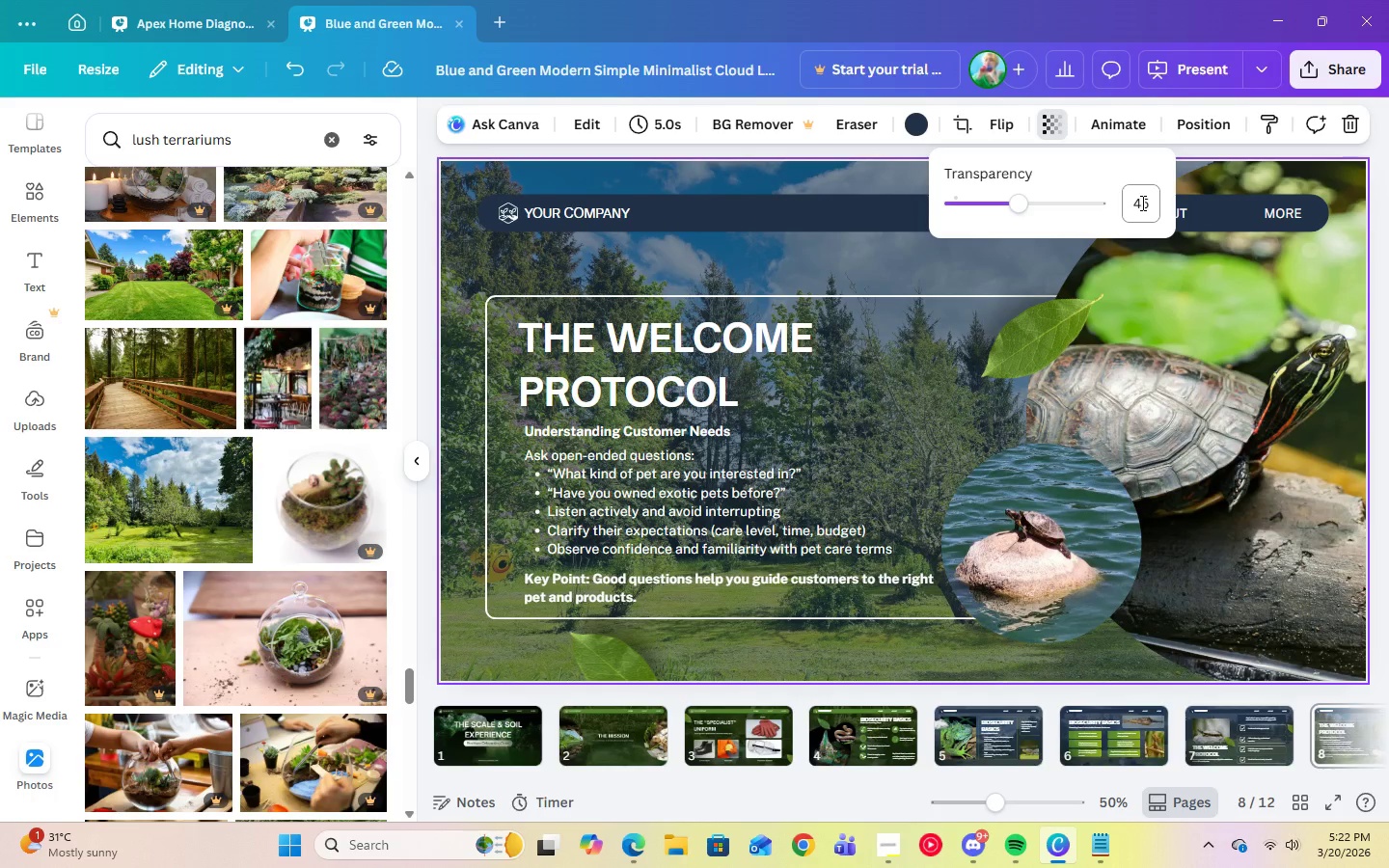 
left_click([1141, 203])
 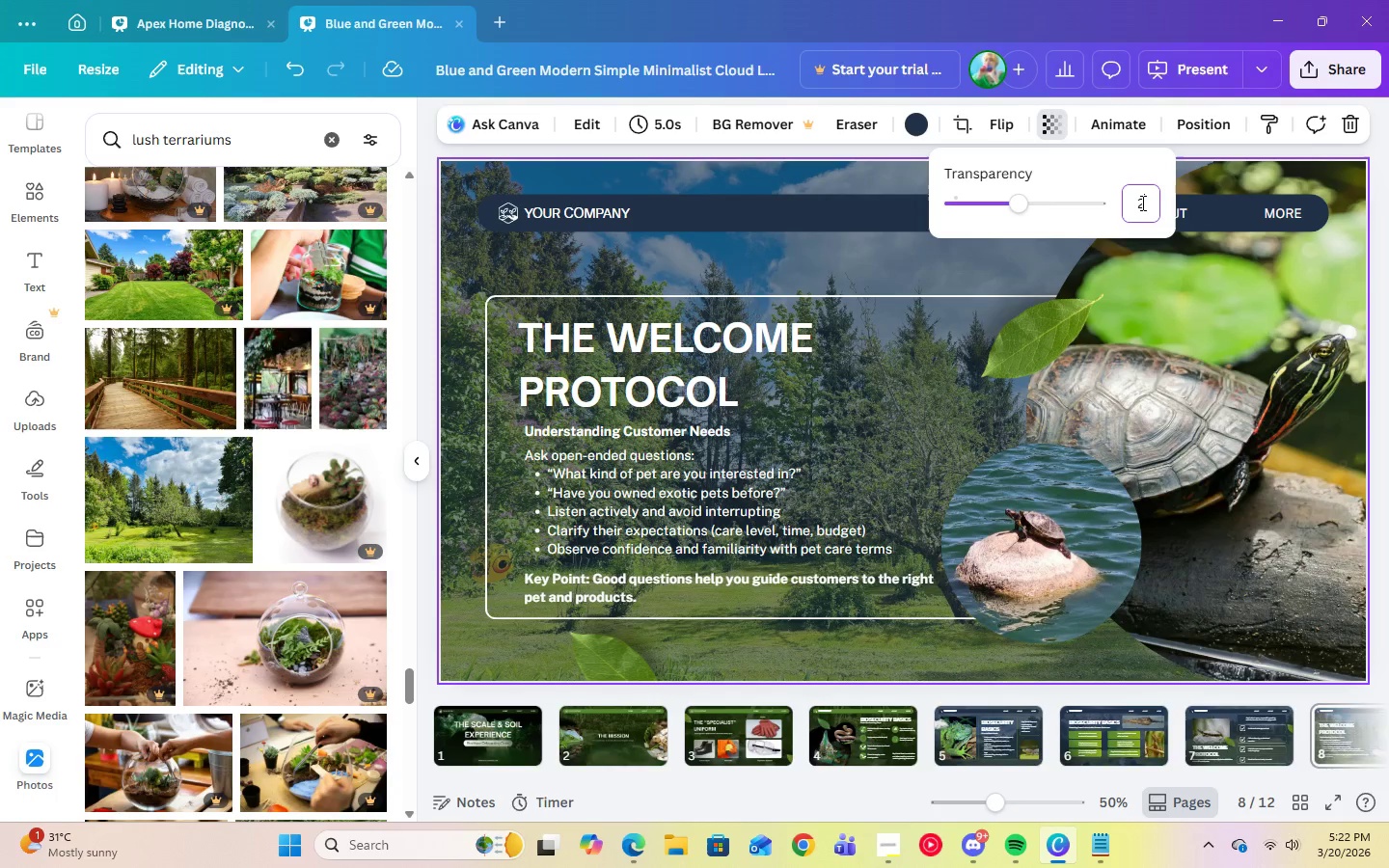 
key(Numpad2)
 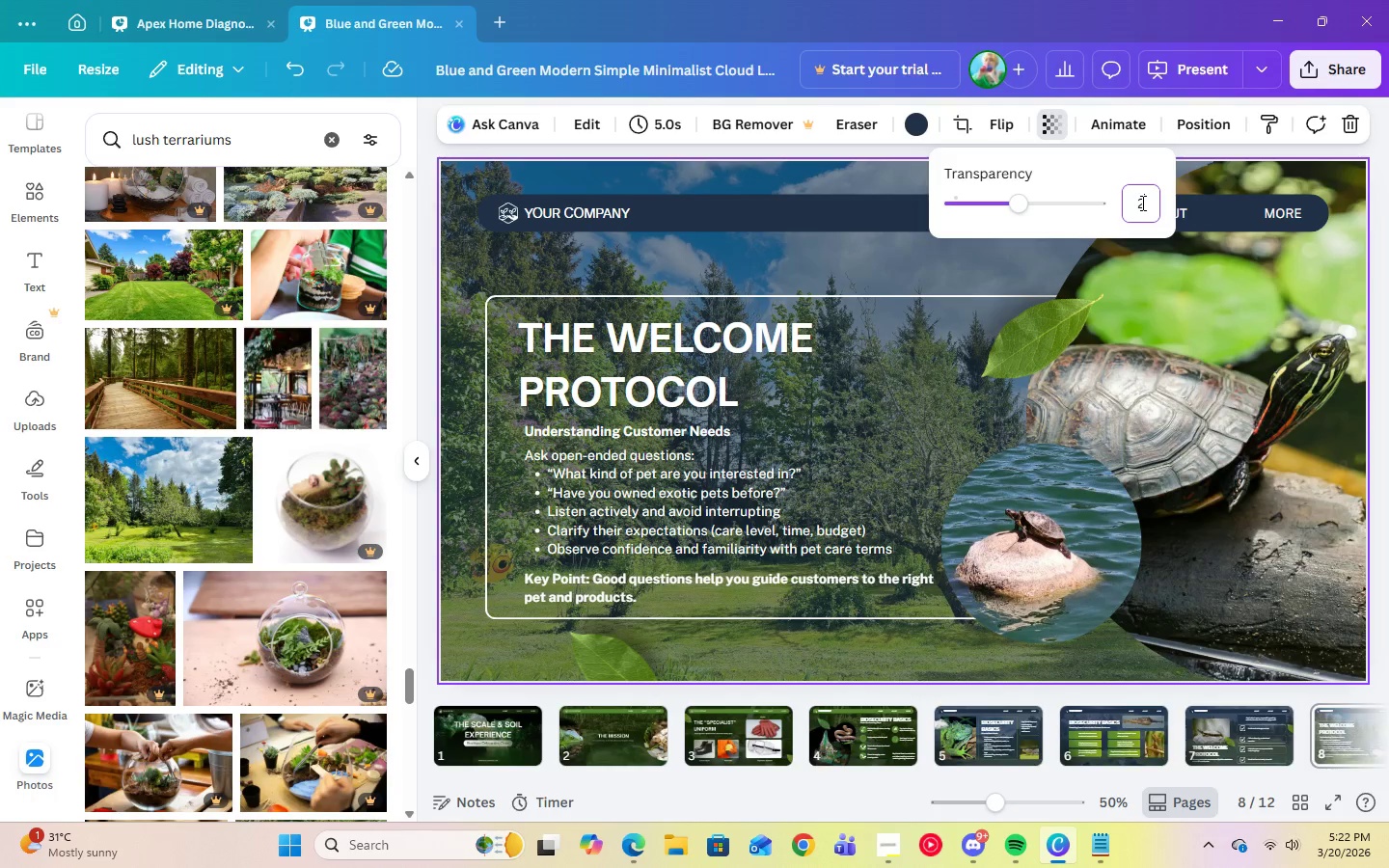 
key(Numpad5)
 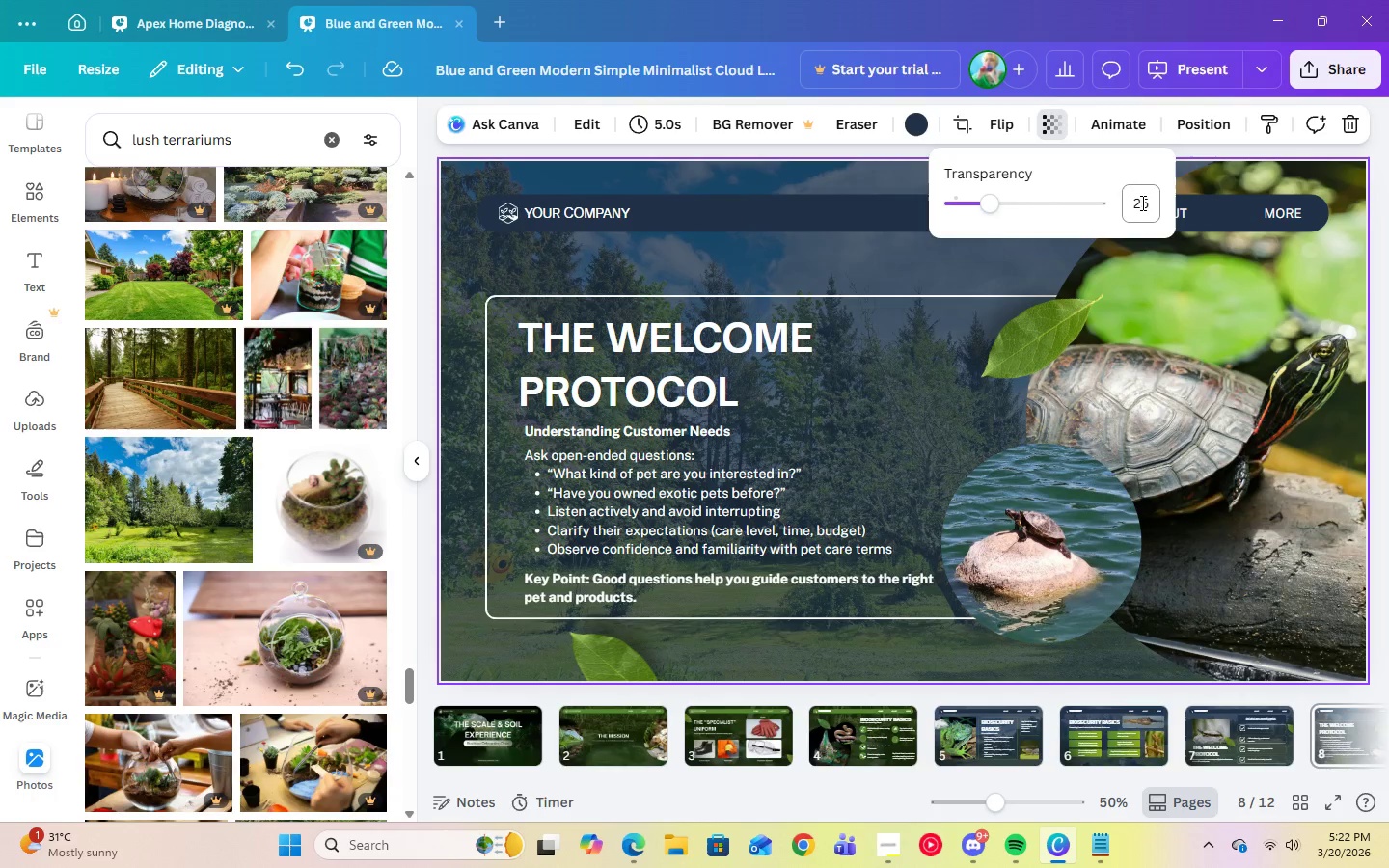 
key(Enter)
 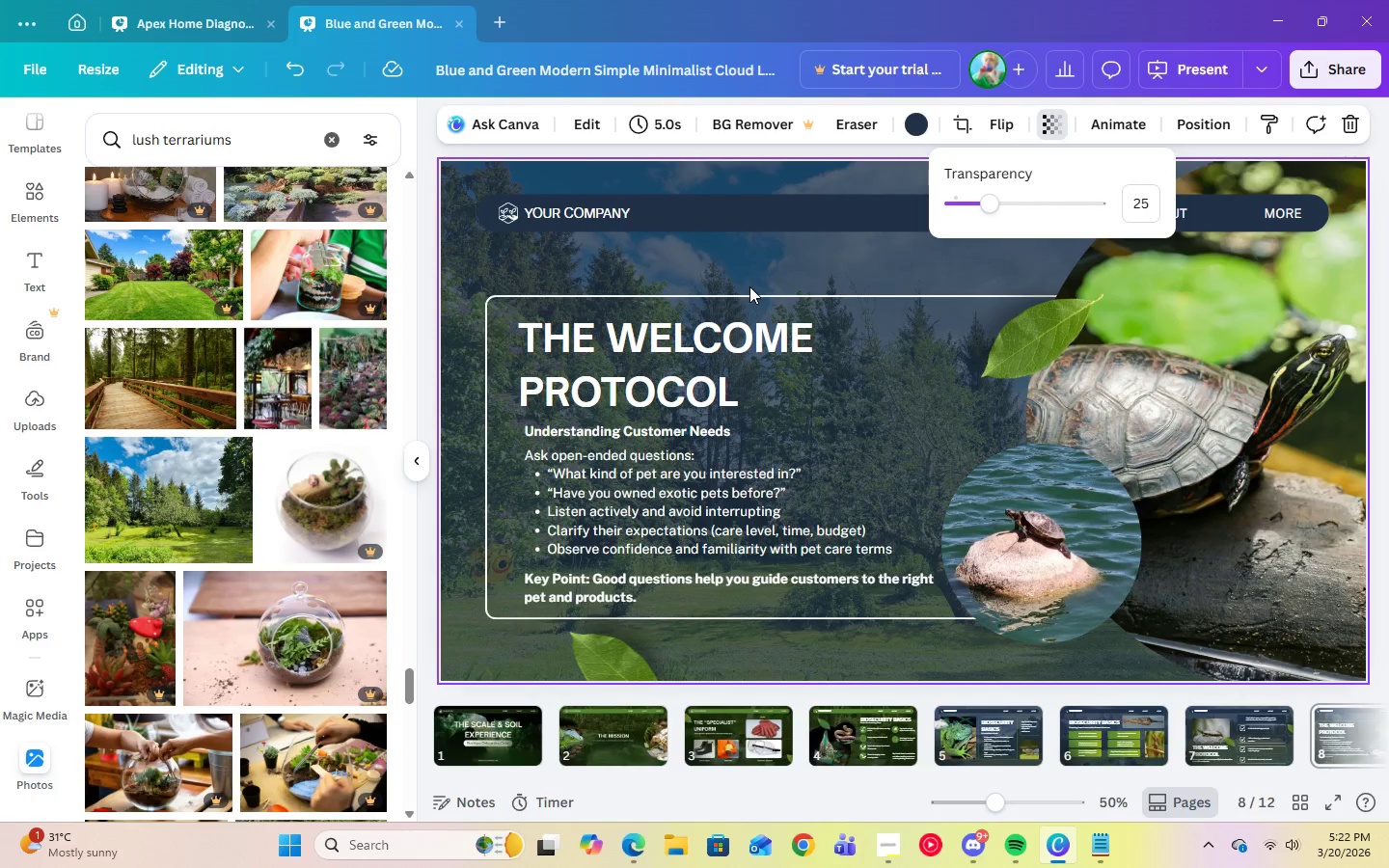 
left_click([750, 269])
 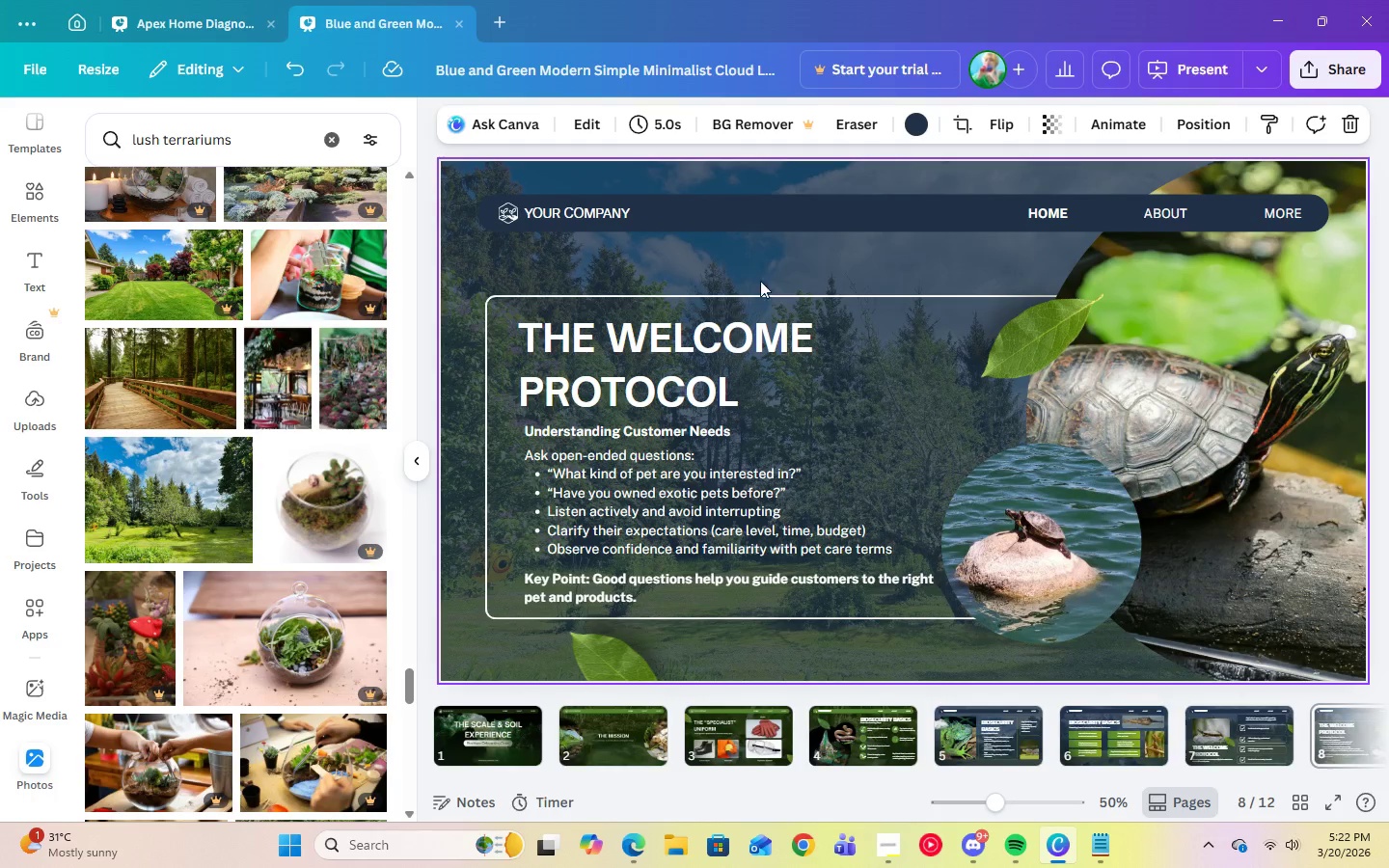 
wait(5.5)
 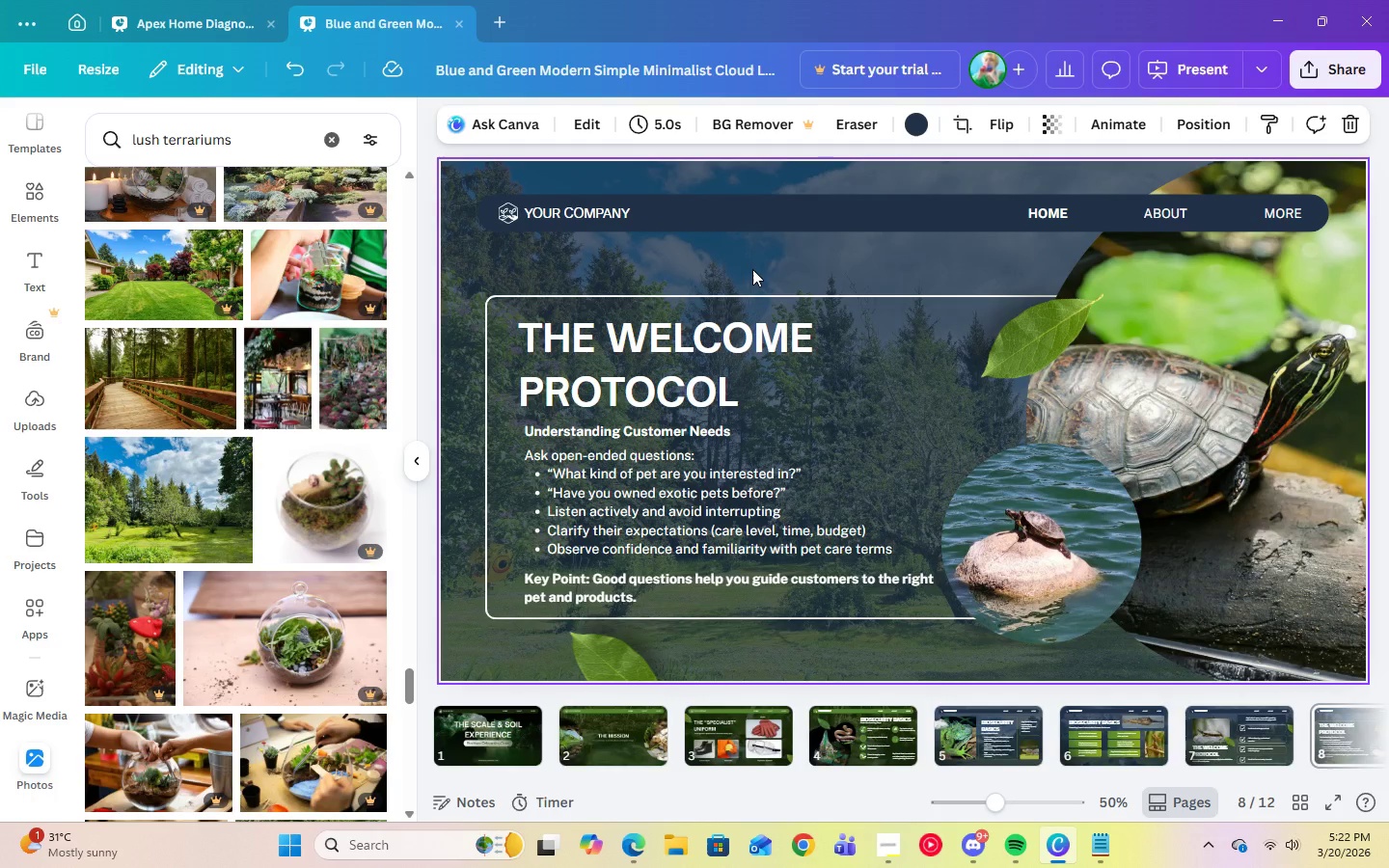 
left_click([1322, 745])
 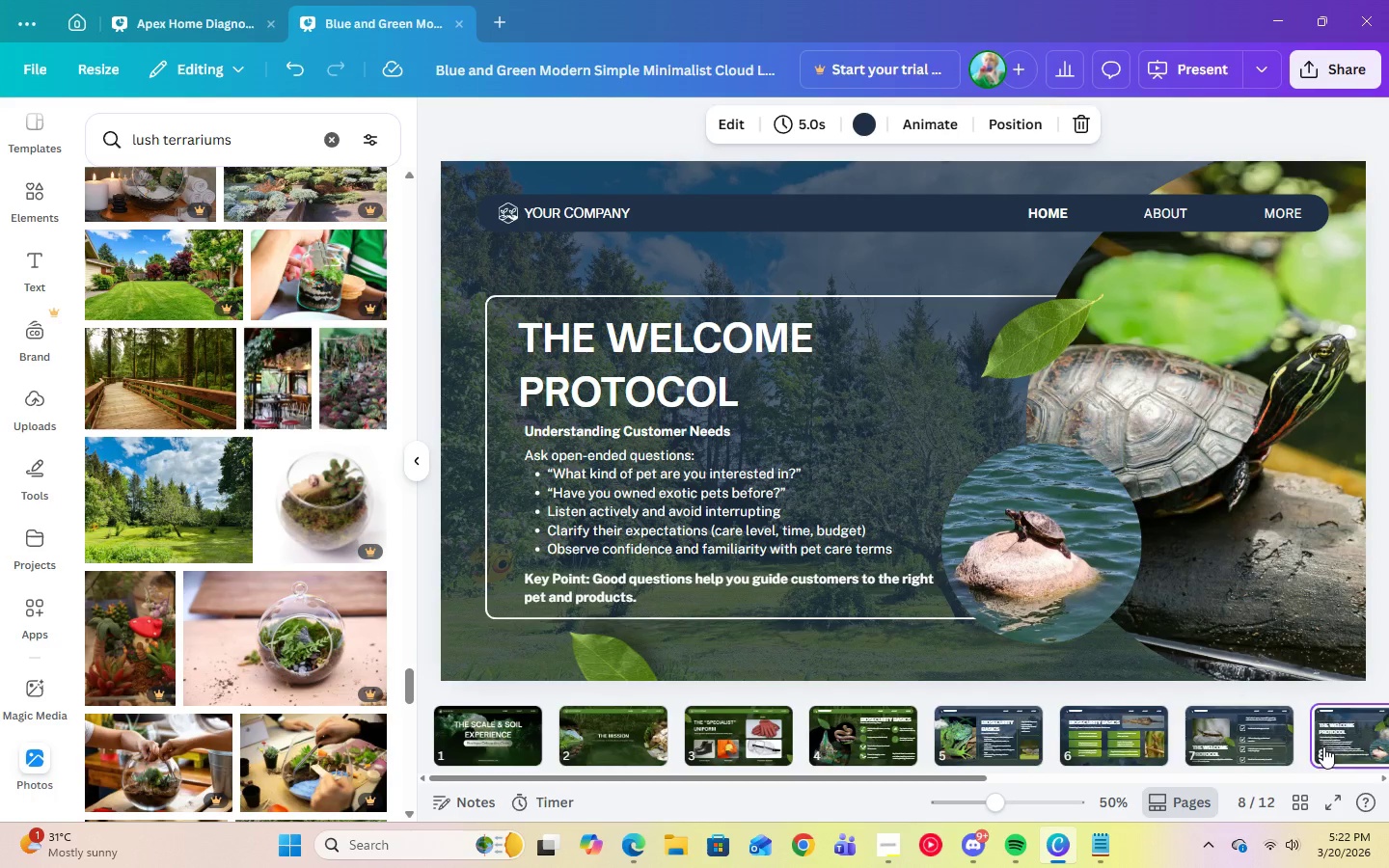 
key(ArrowRight)
 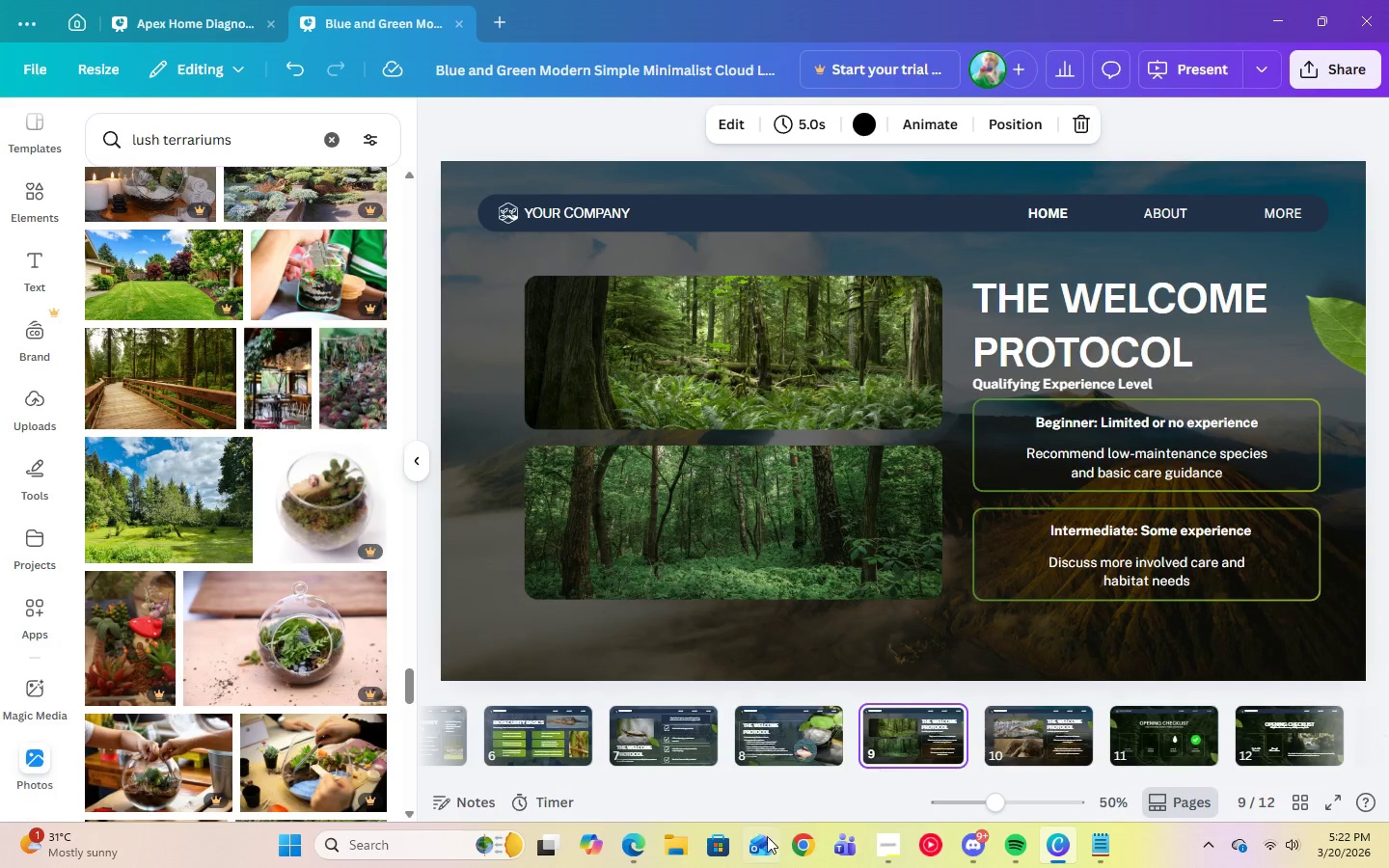 
left_click([726, 636])
 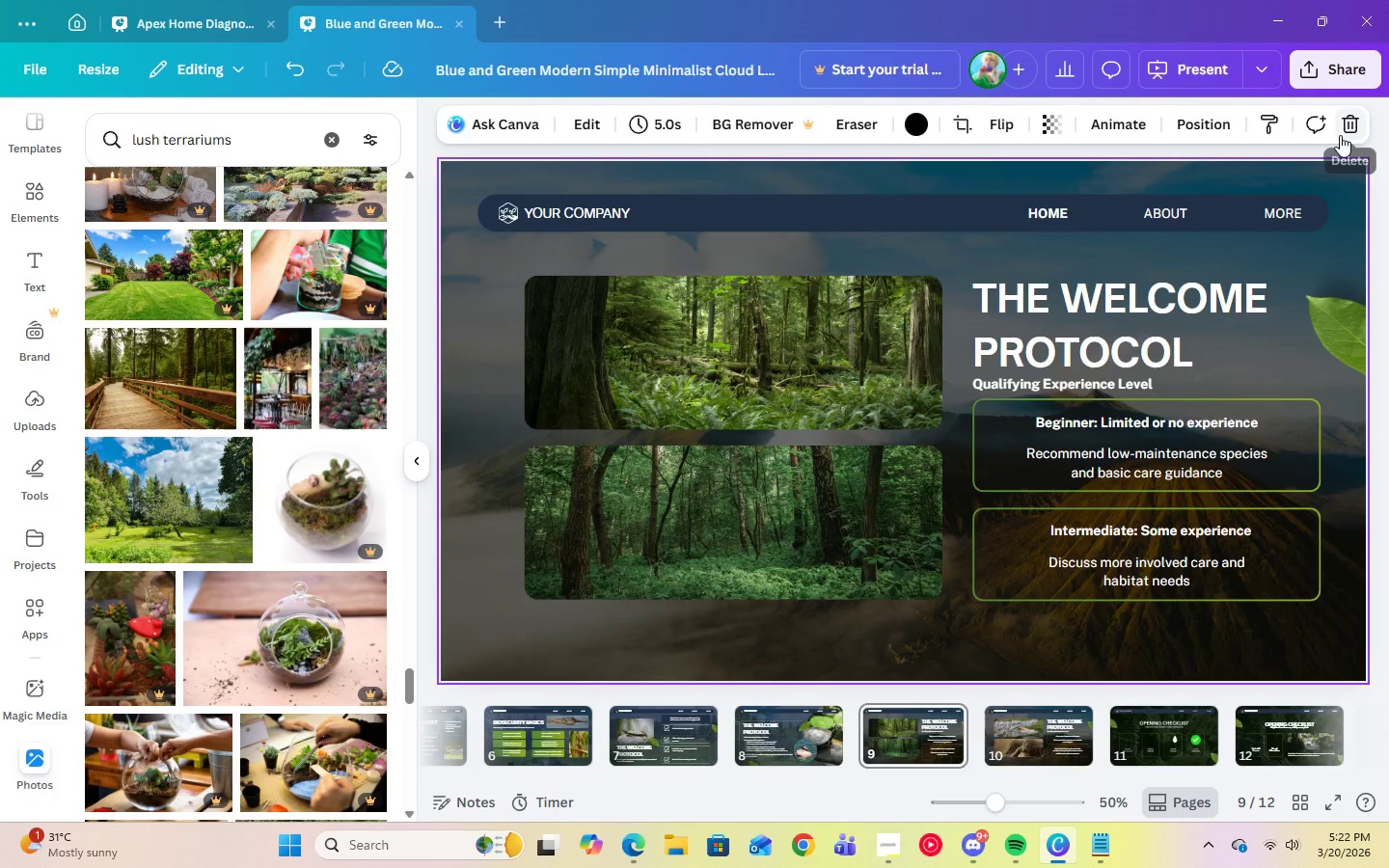 
key(Delete)
 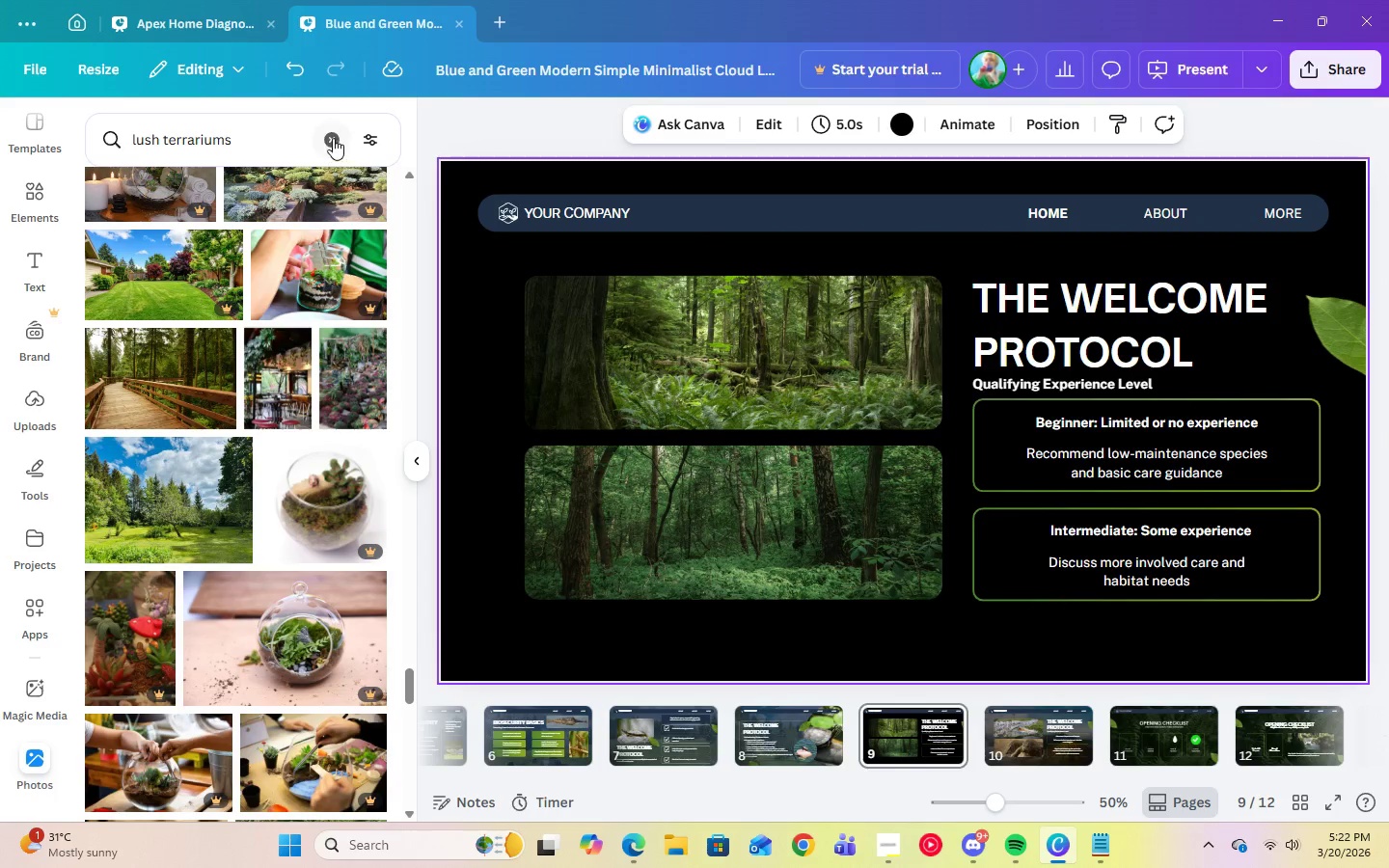 
double_click([276, 145])
 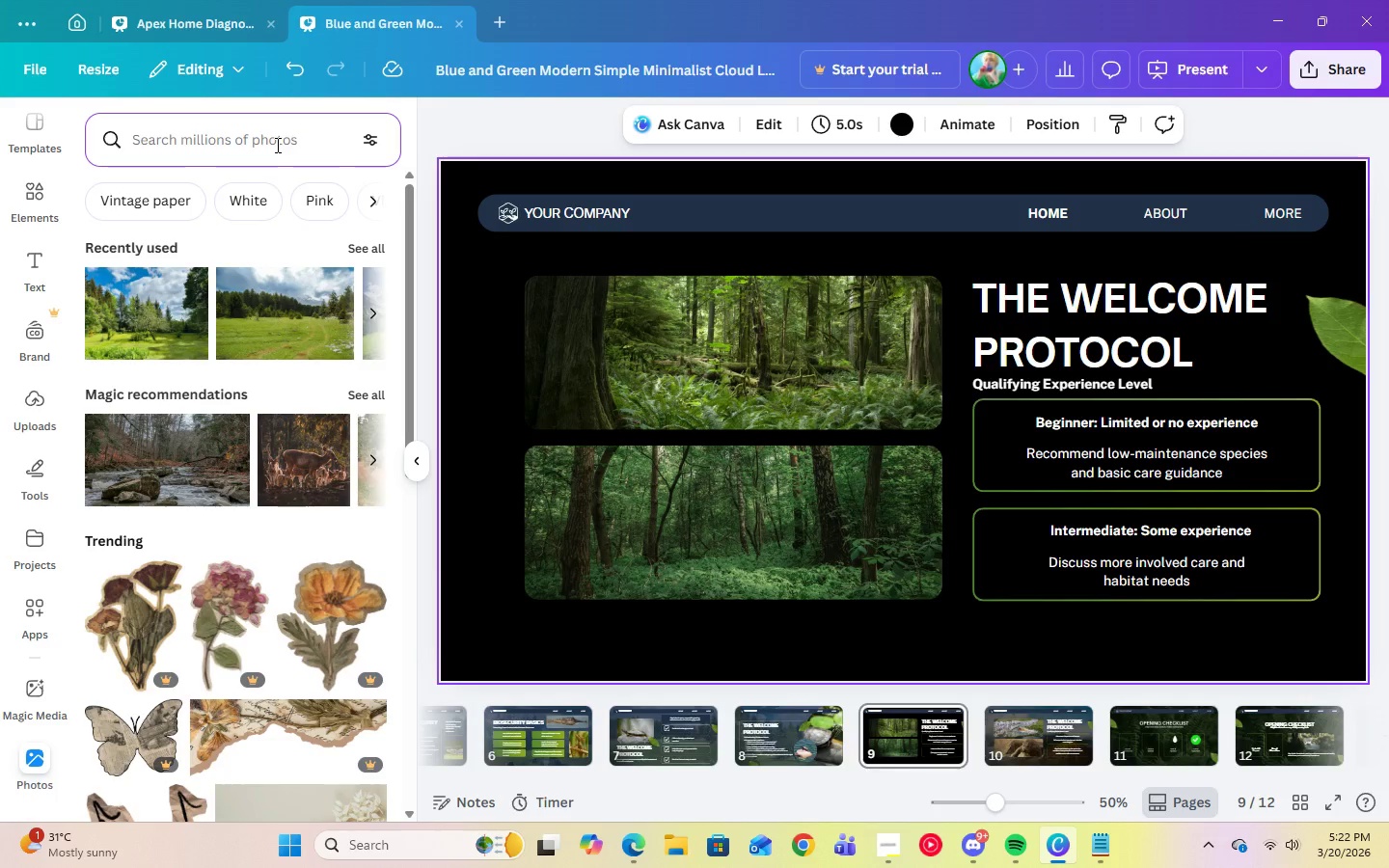 
wait(5.17)
 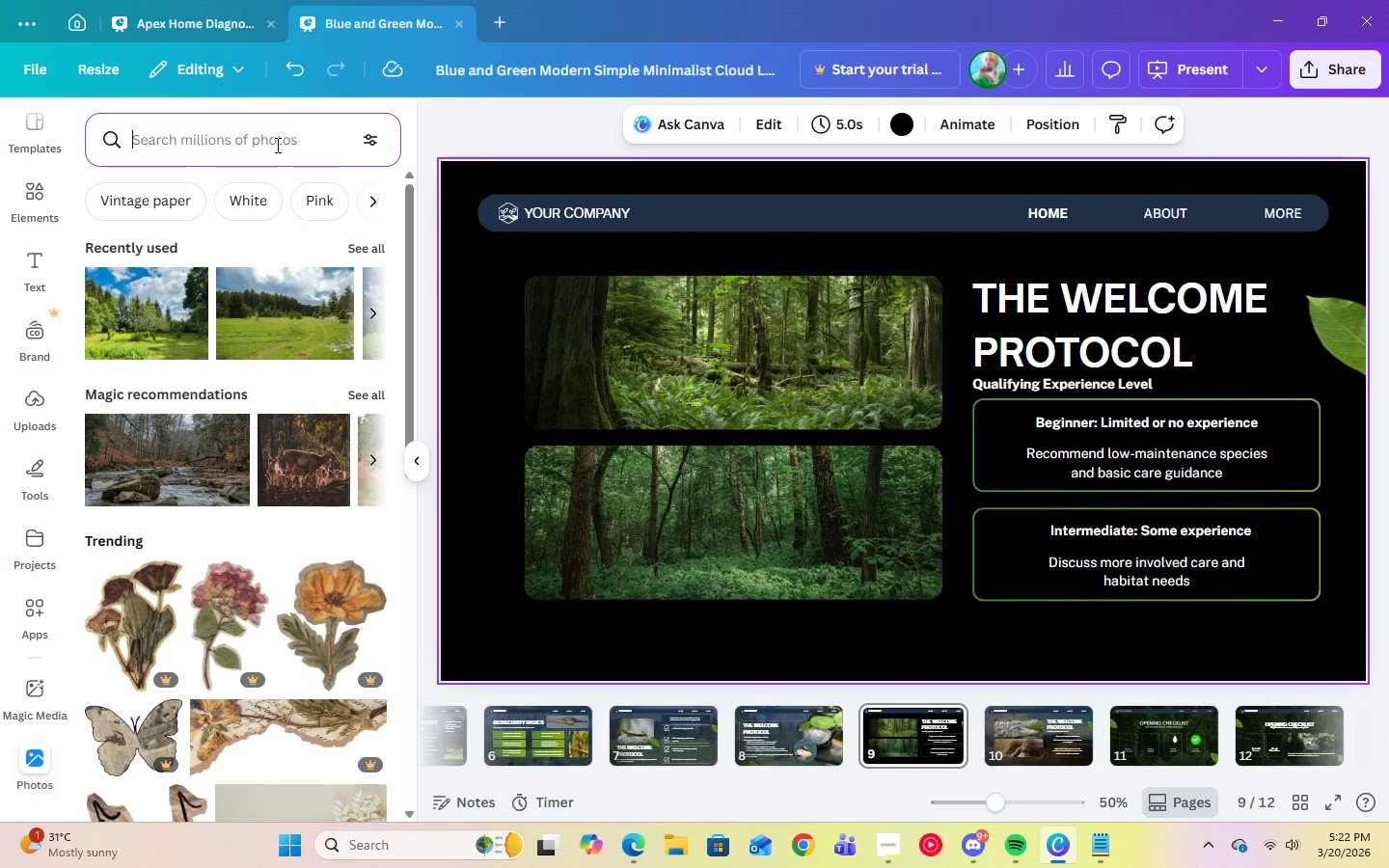 
left_click([896, 846])
 